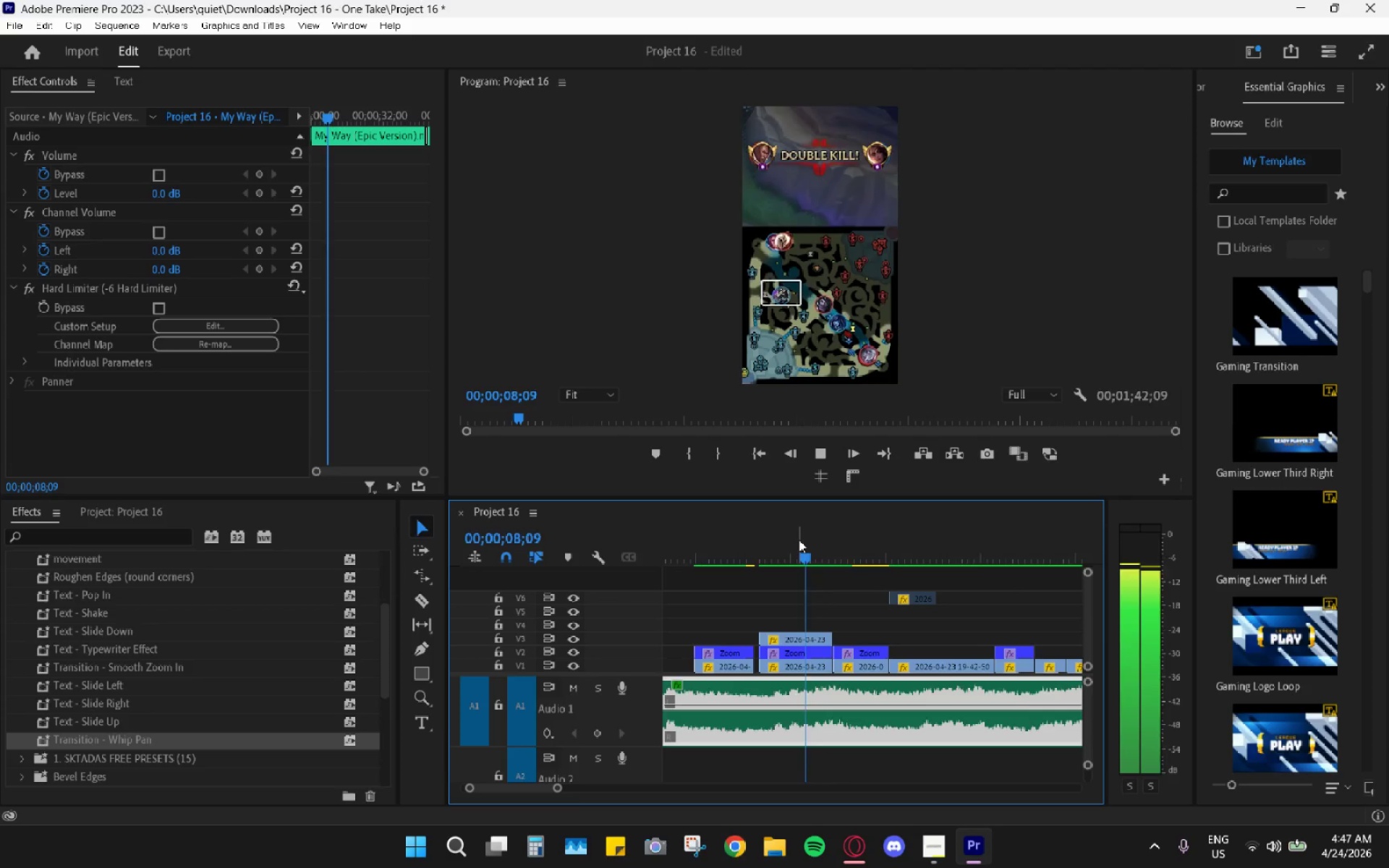 
key(Space)
 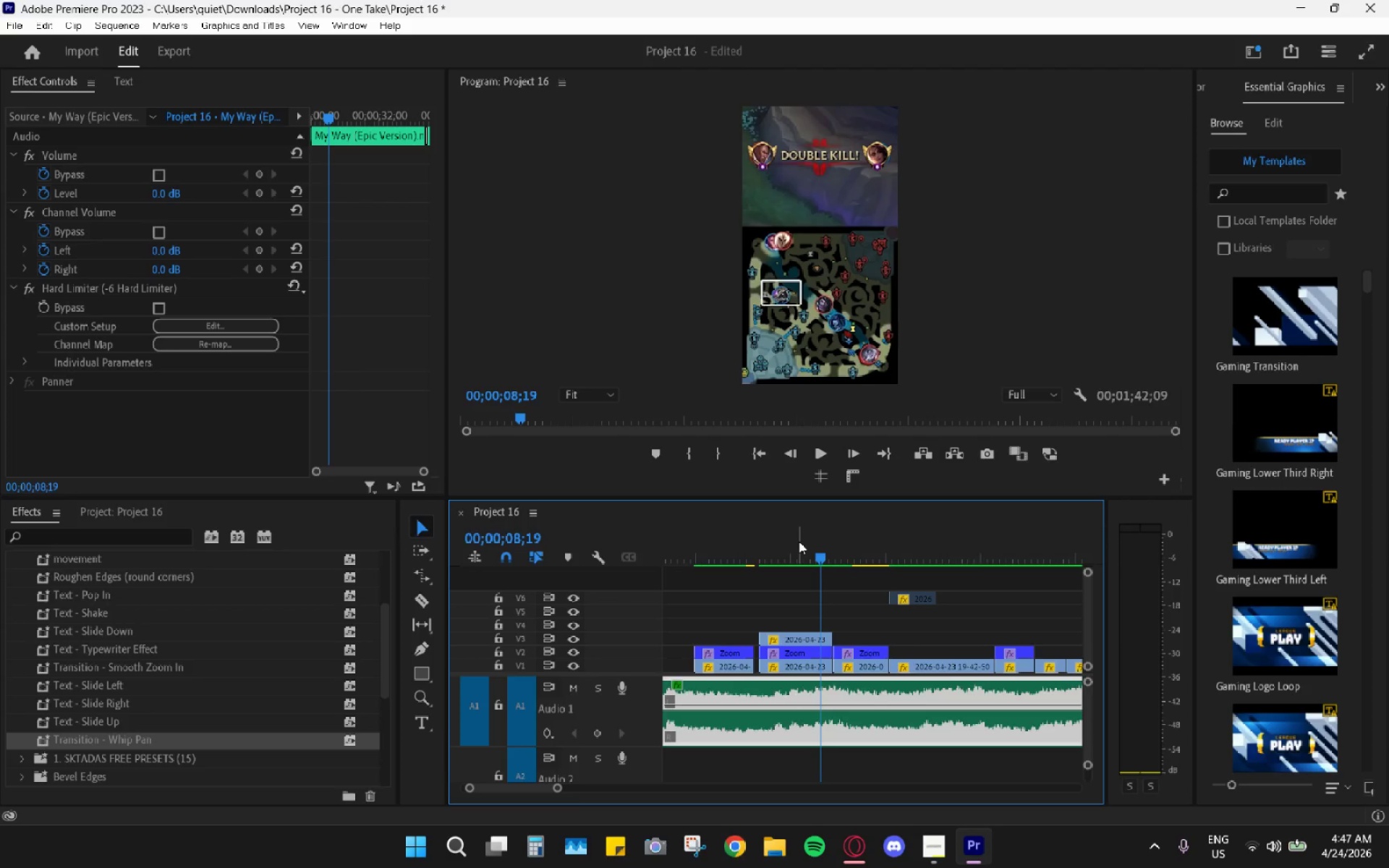 
key(Space)
 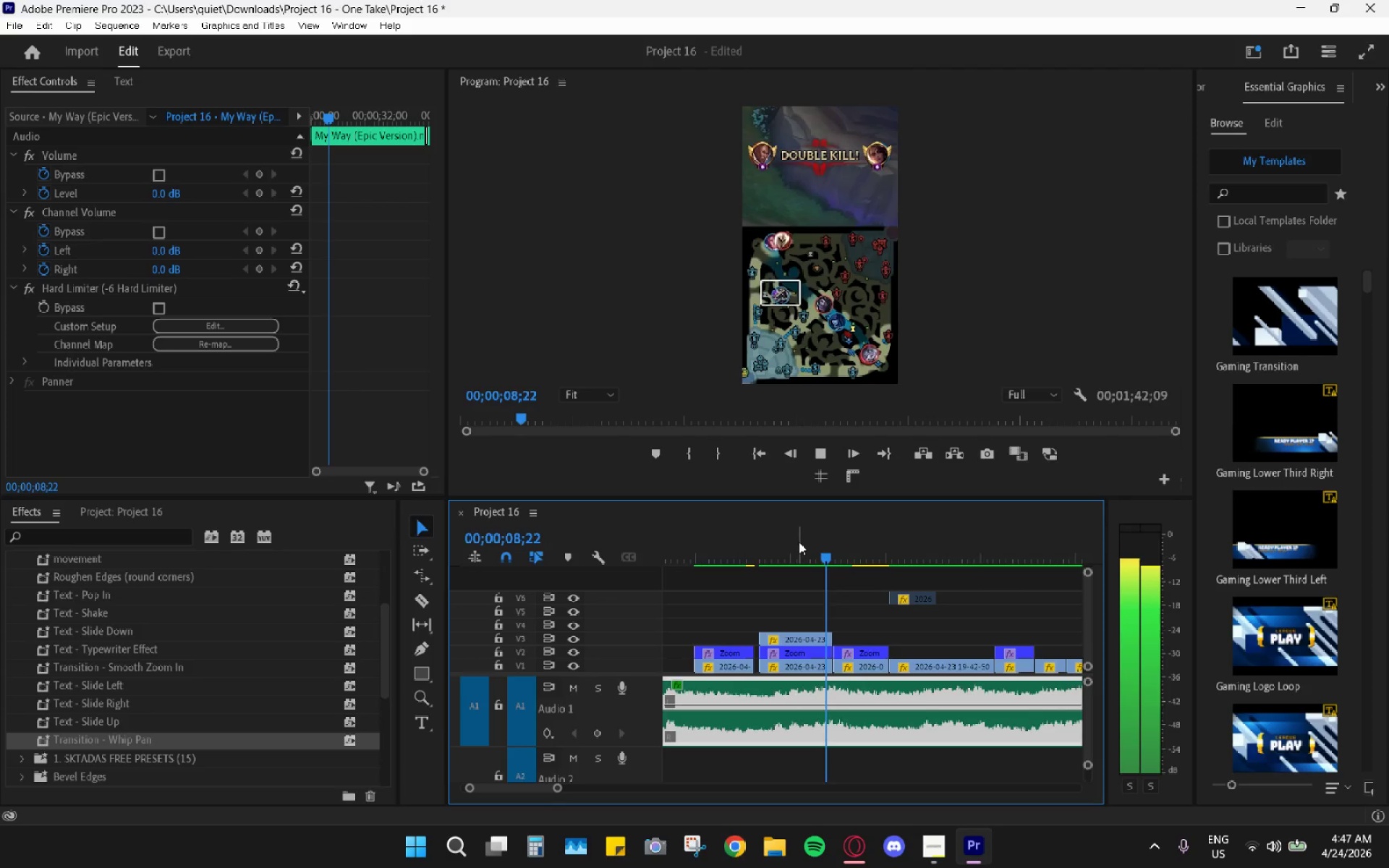 
key(Space)
 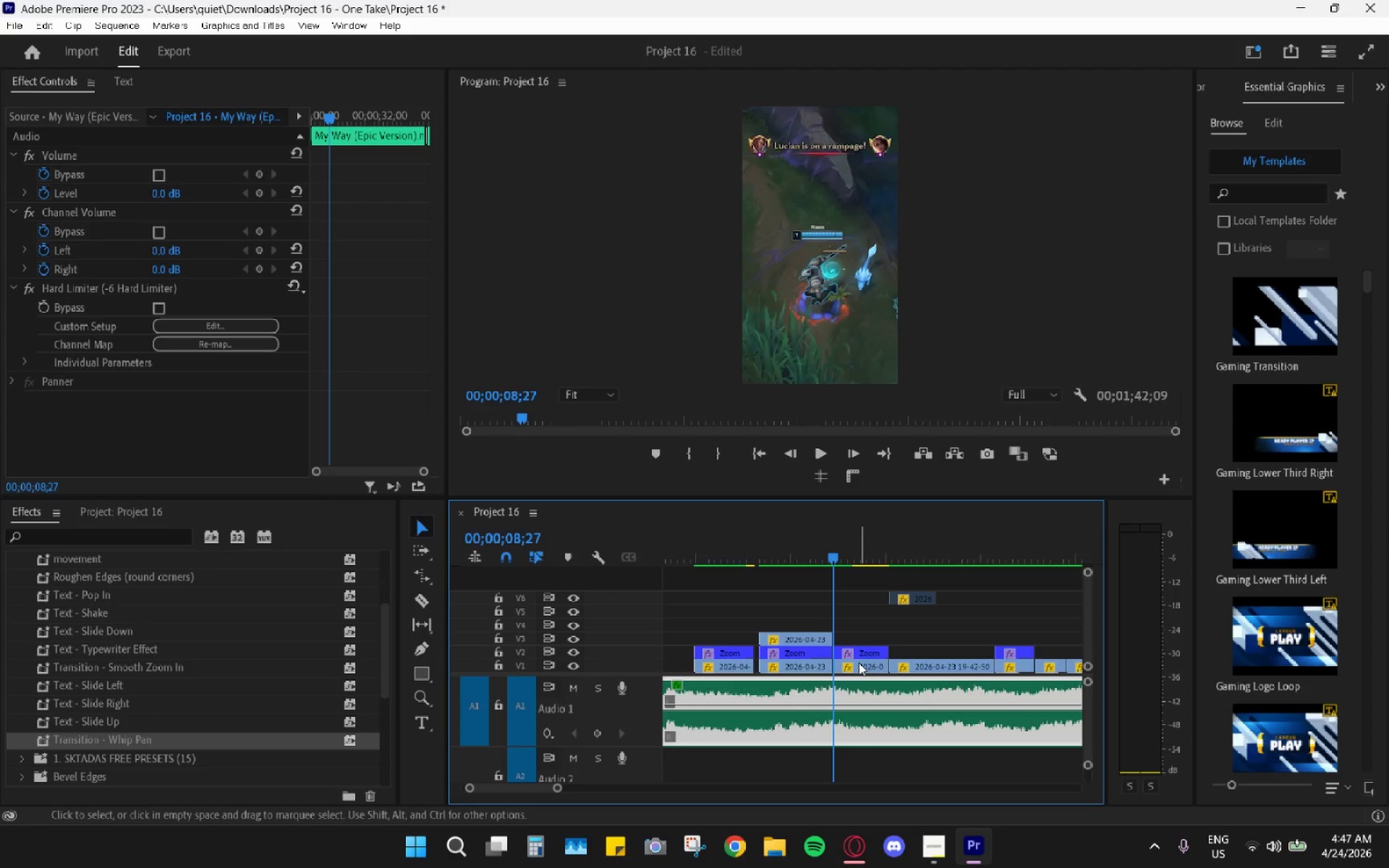 
left_click([859, 665])
 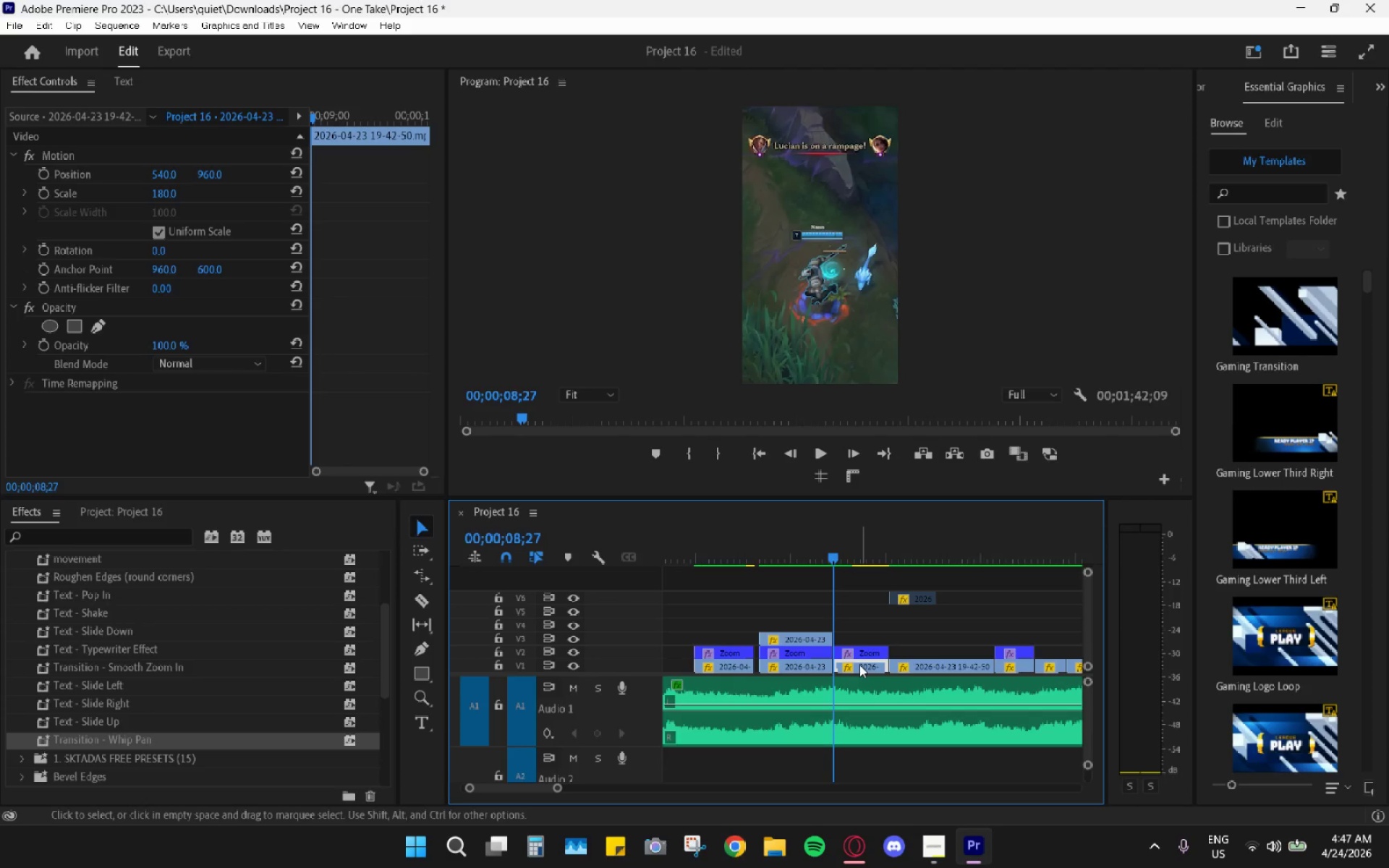 
hold_key(key=AltLeft, duration=1.27)
left_click_drag(start_coordinate=[860, 665], to_coordinate=[863, 639])
 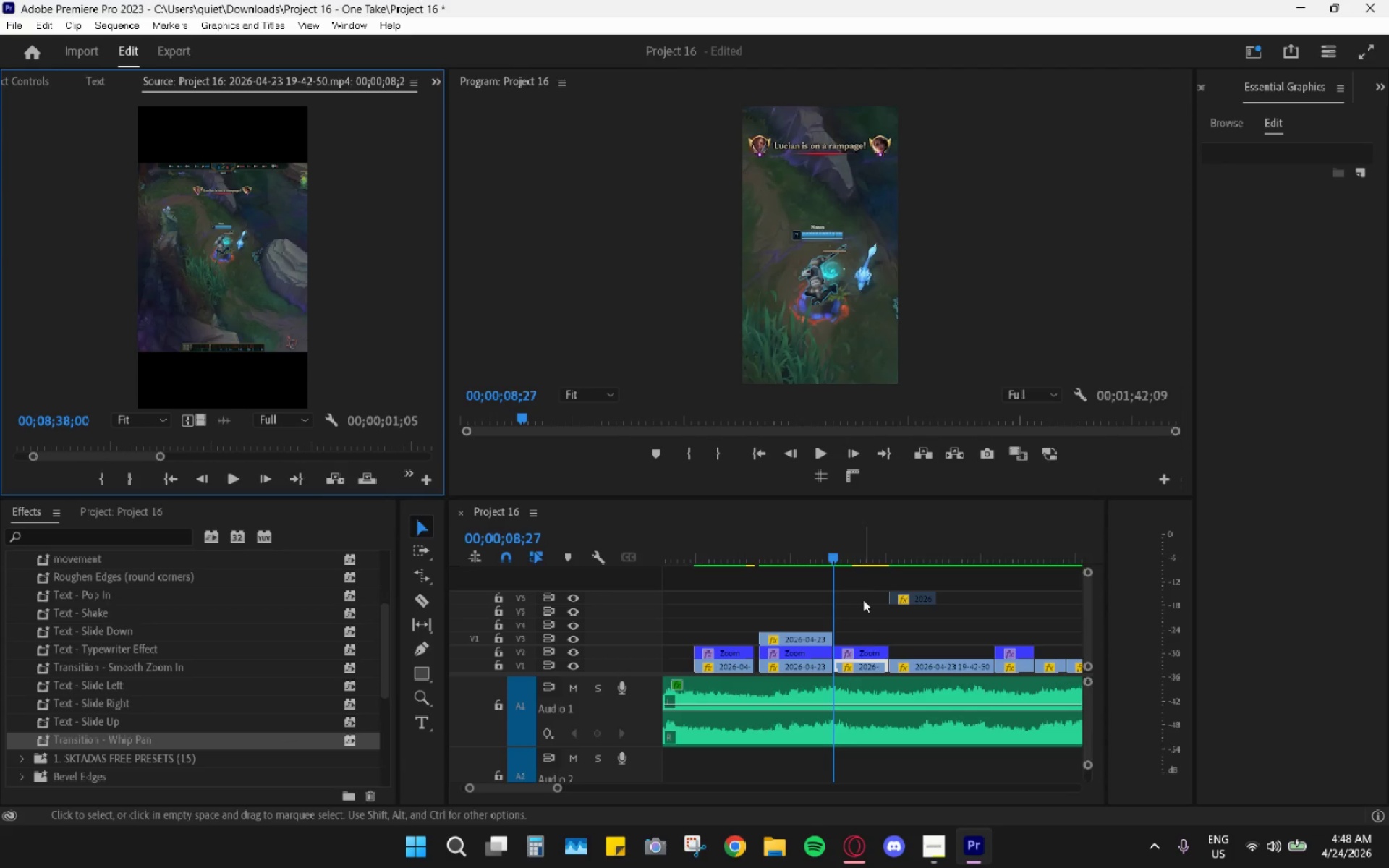 
left_click([861, 559])
 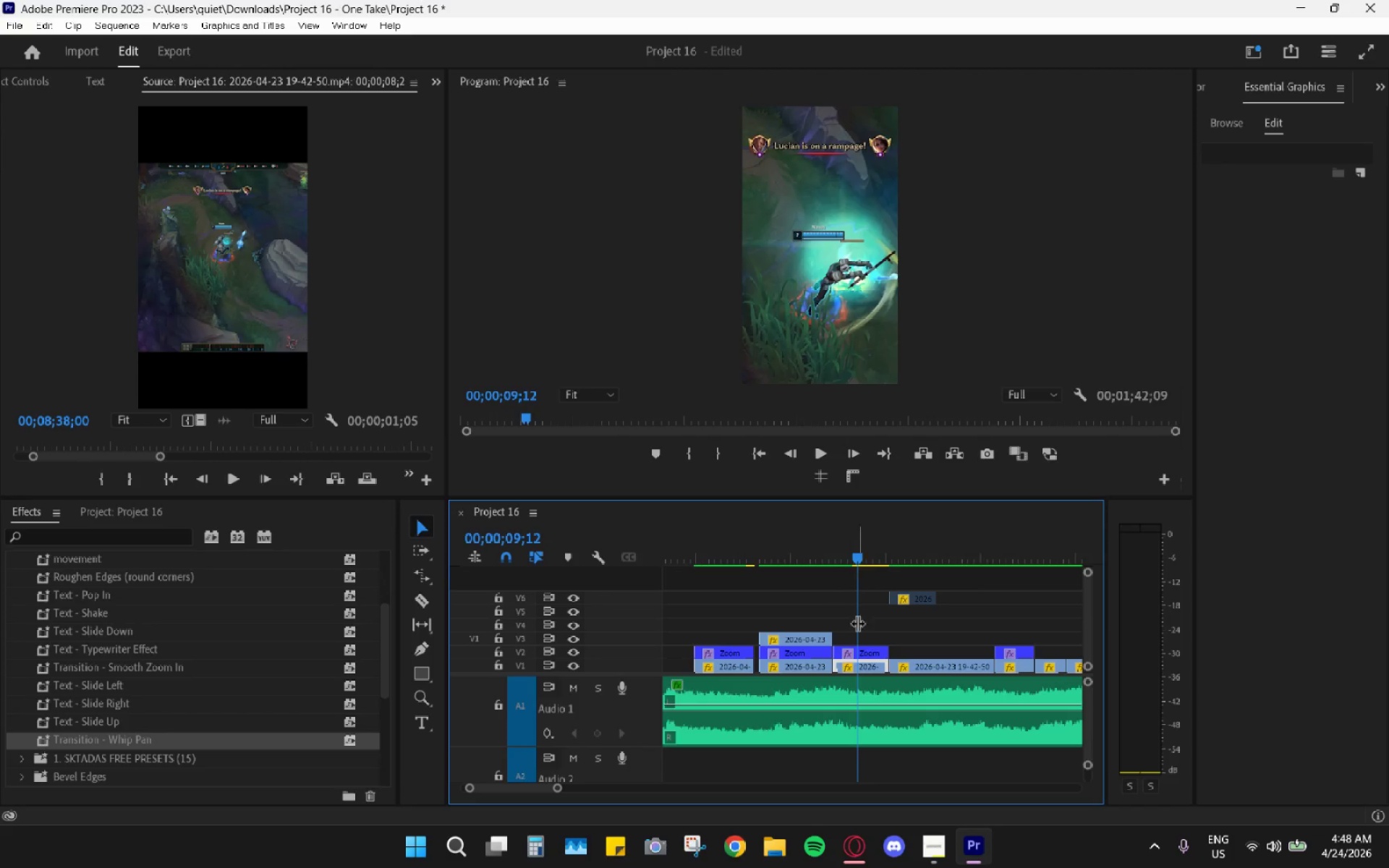 
hold_key(key=AltLeft, duration=1.14)
left_click_drag(start_coordinate=[865, 663], to_coordinate=[868, 637])
 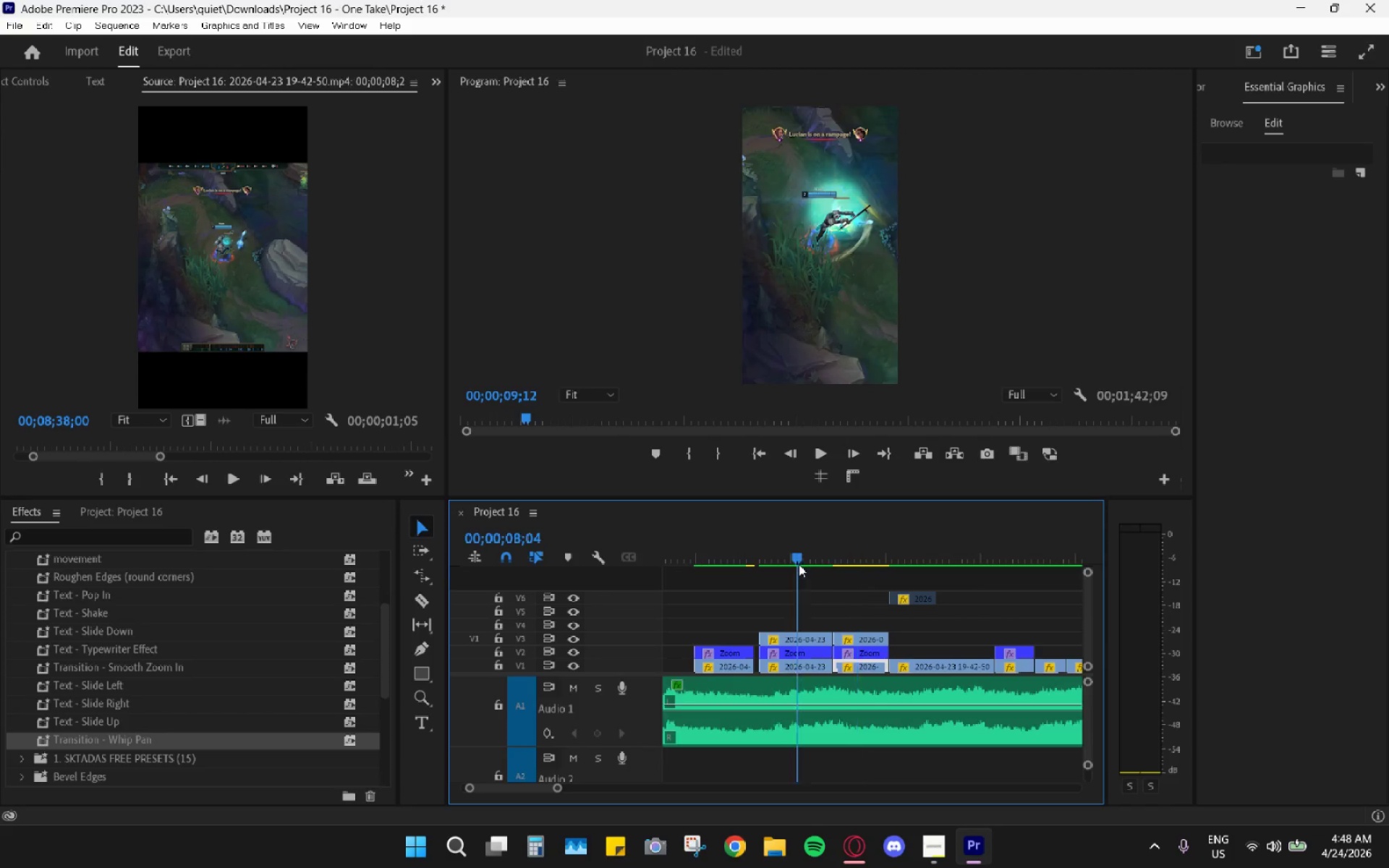 
wait(6.66)
 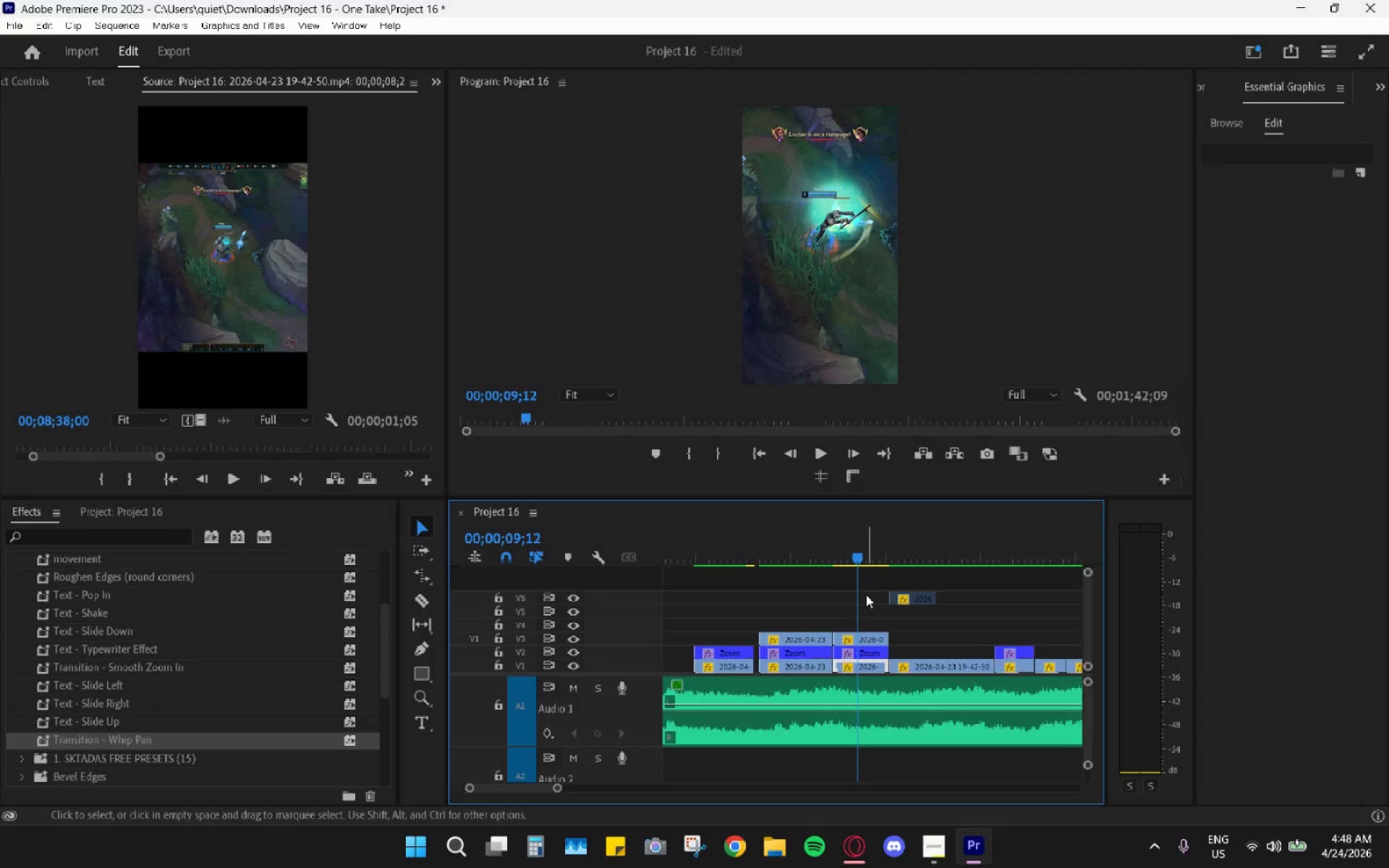 
left_click([830, 482])
 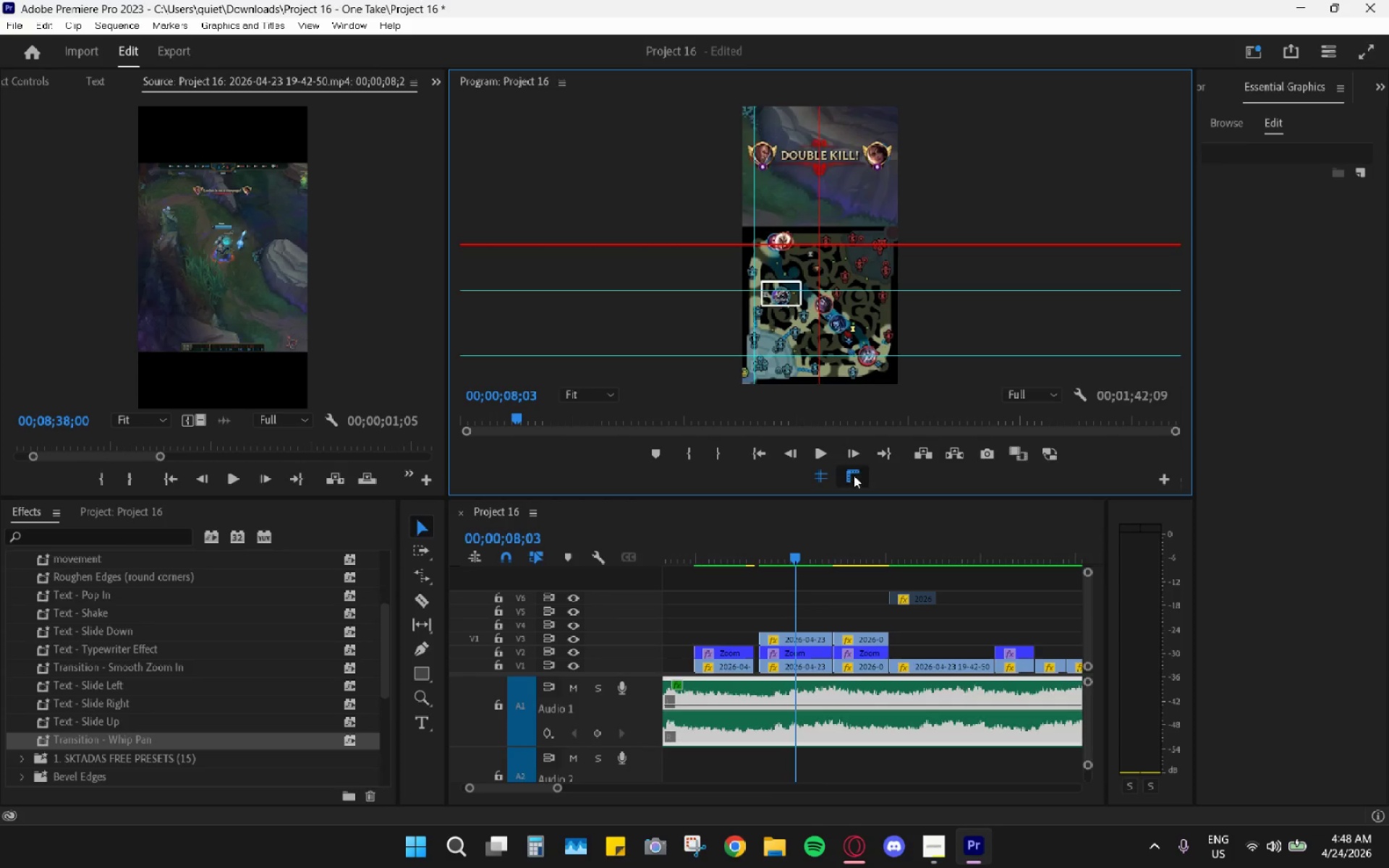 
left_click_drag(start_coordinate=[916, 358], to_coordinate=[913, 111])
 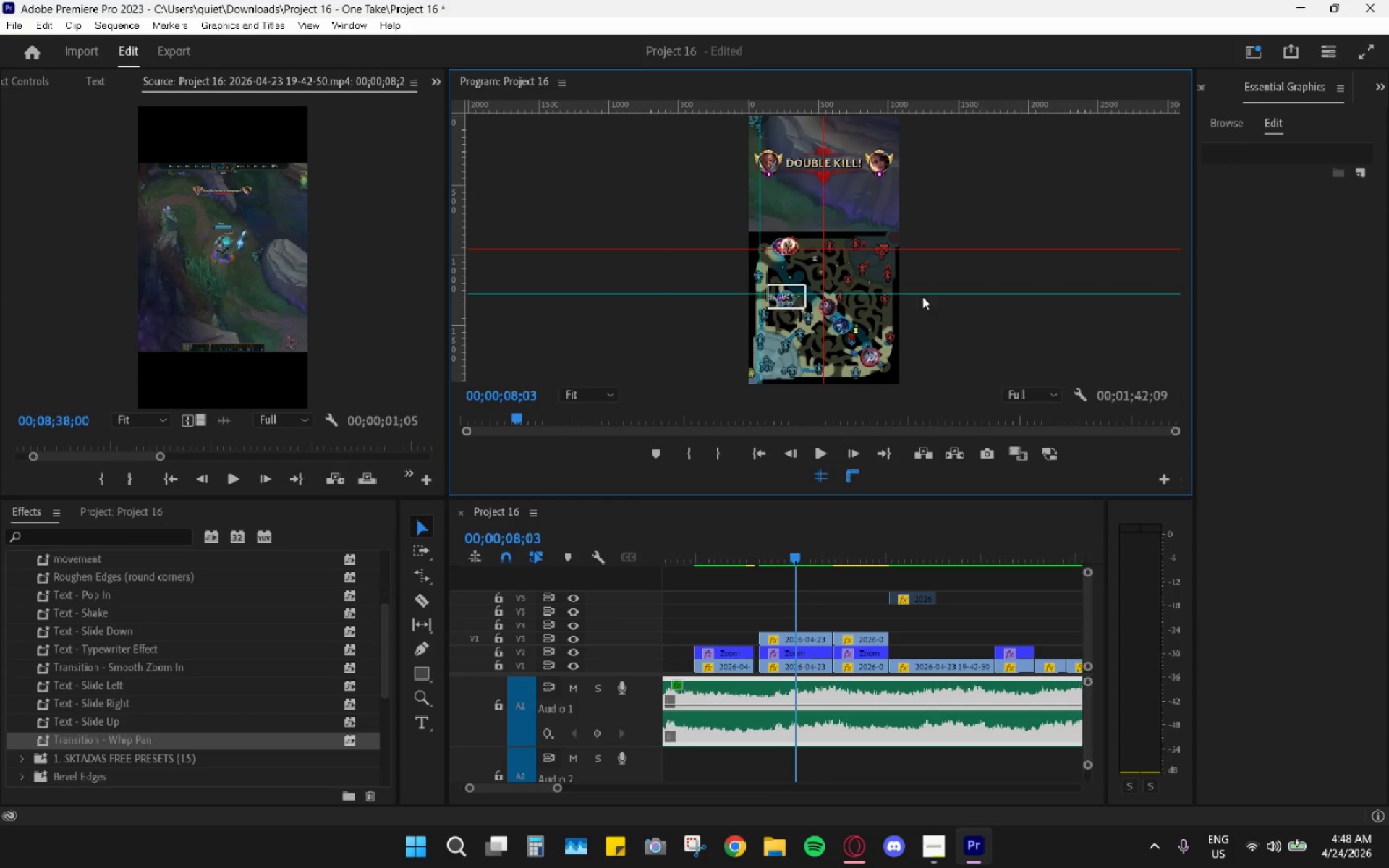 
left_click_drag(start_coordinate=[922, 295], to_coordinate=[935, 230])
 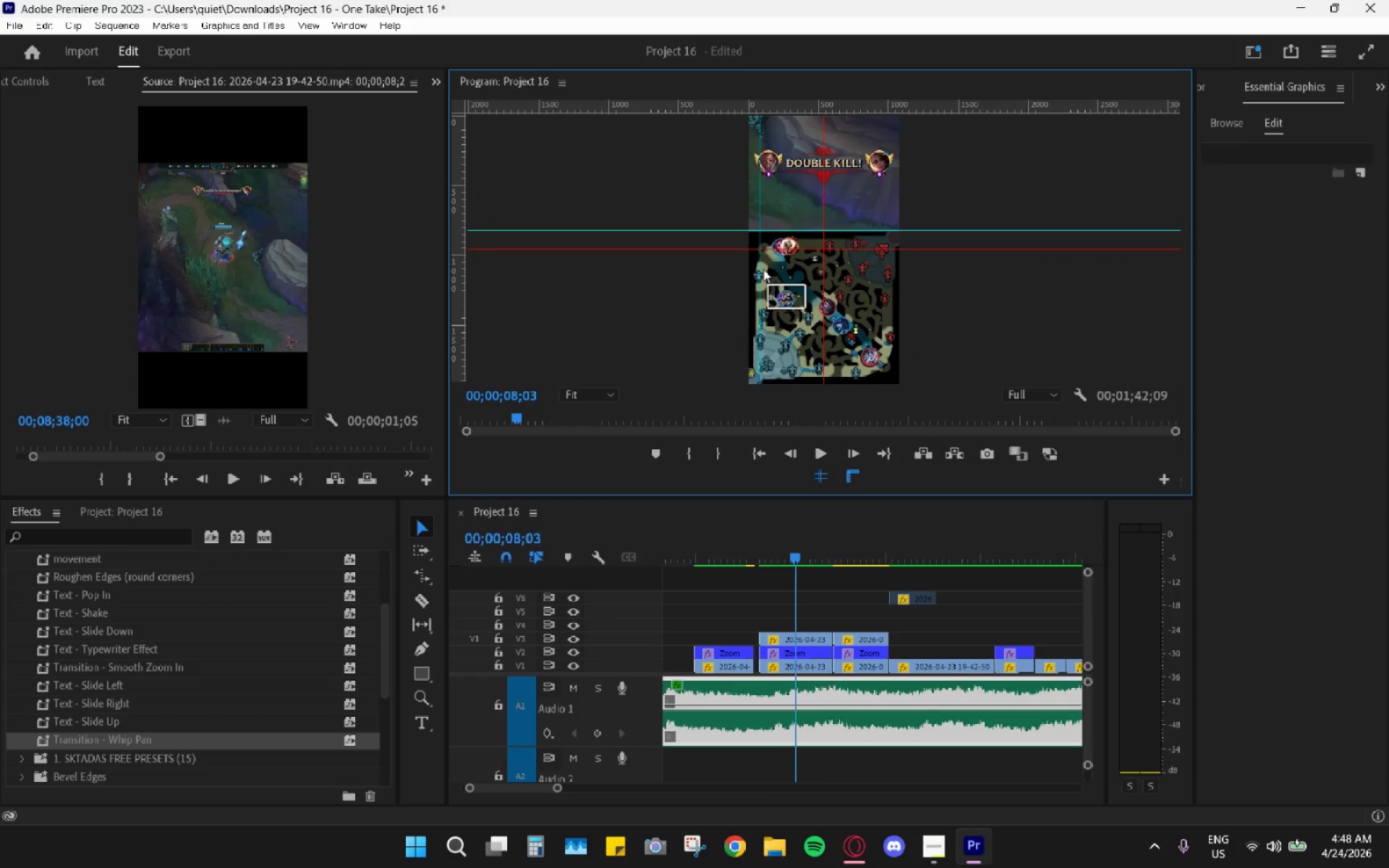 
left_click_drag(start_coordinate=[762, 269], to_coordinate=[461, 273])
 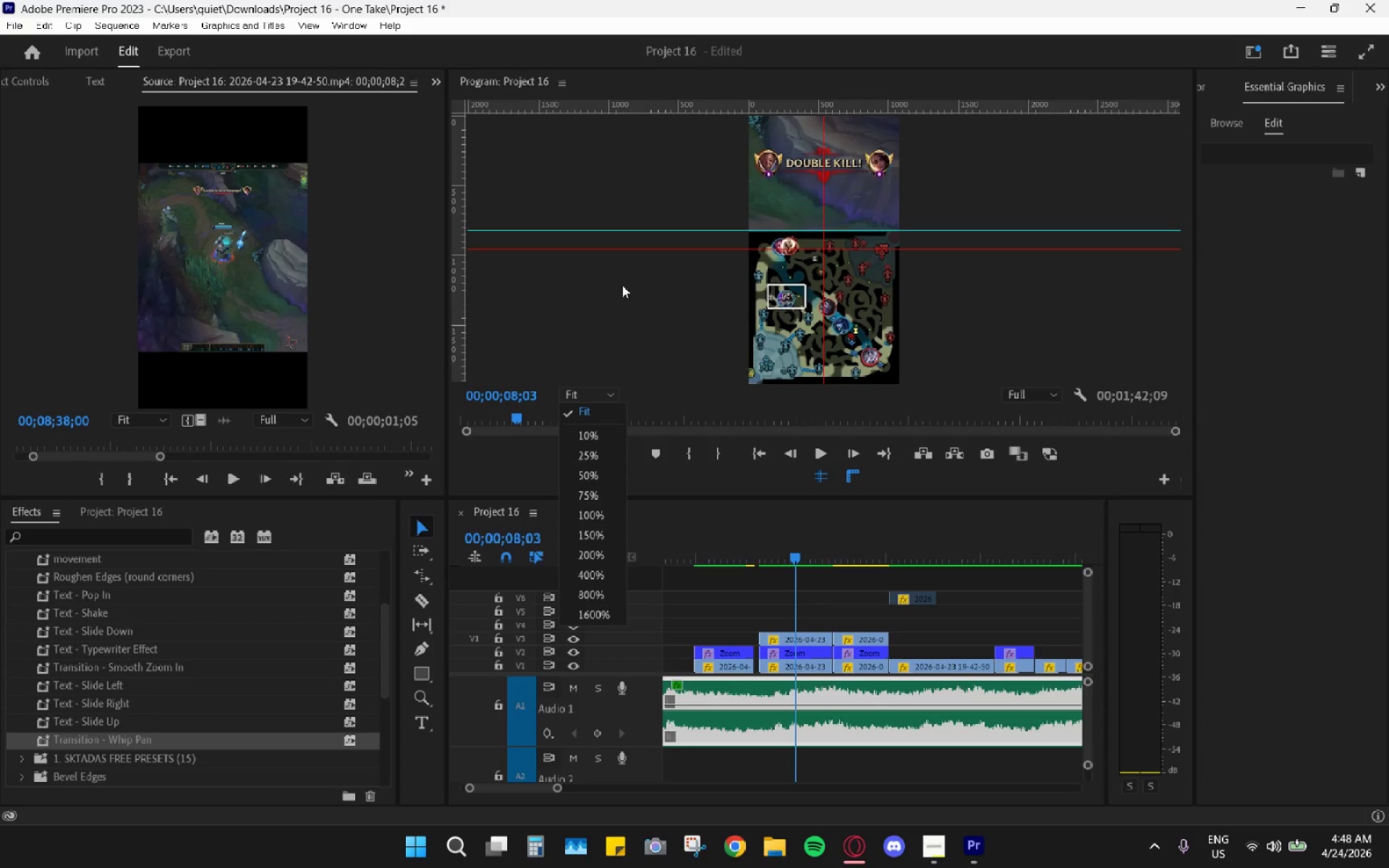 
wait(6.22)
 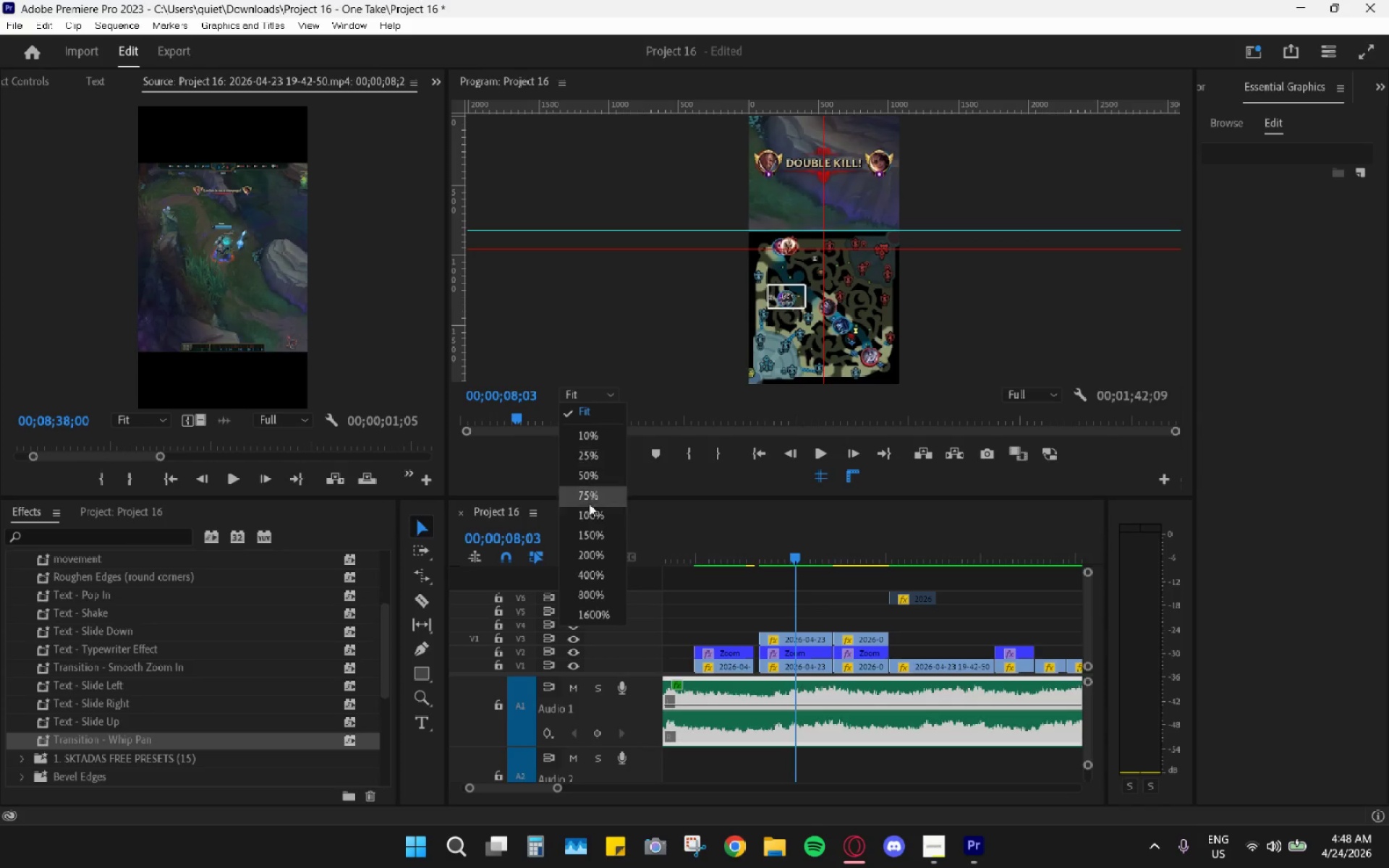 
right_click([647, 105])
 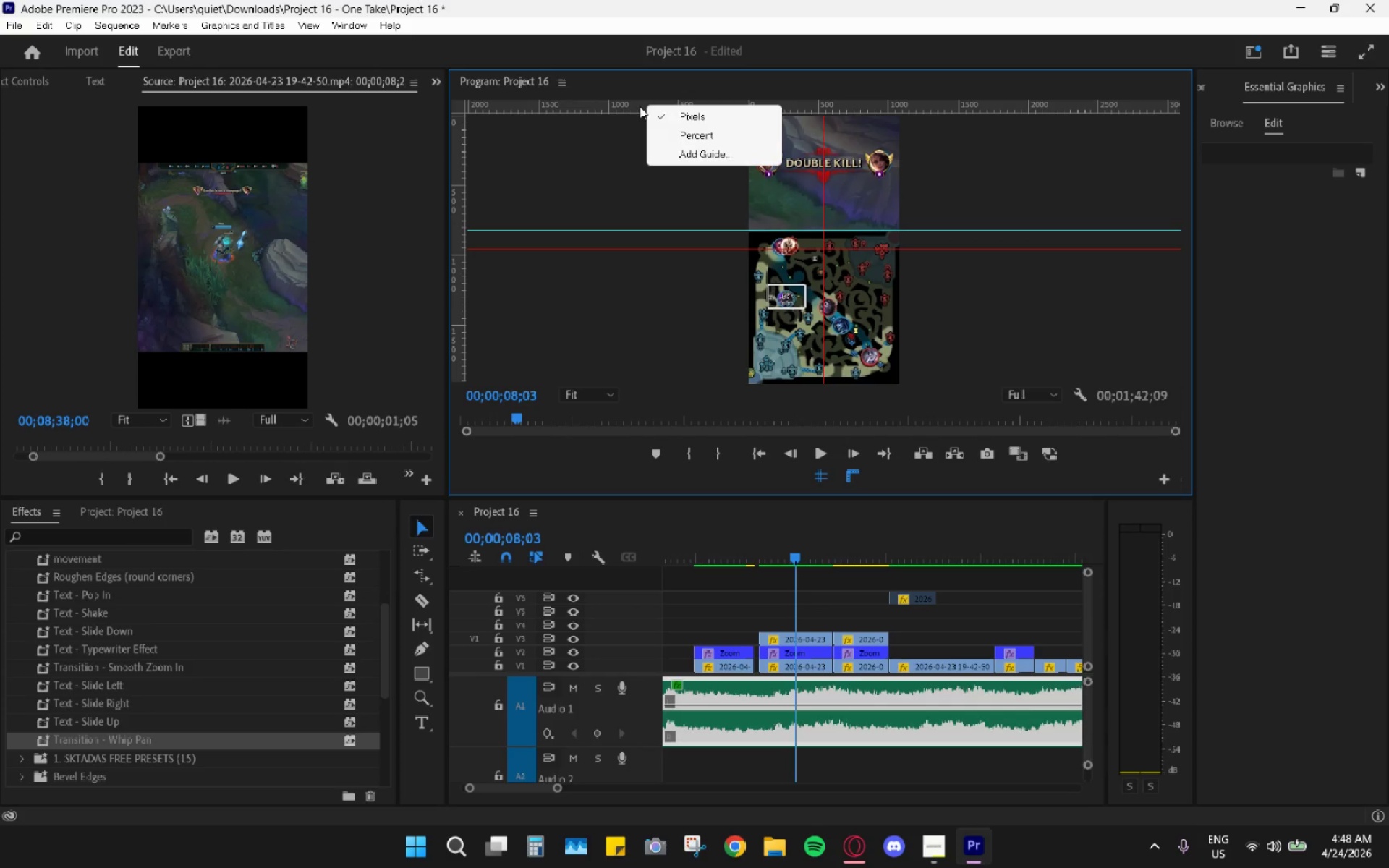 
left_click([630, 109])
 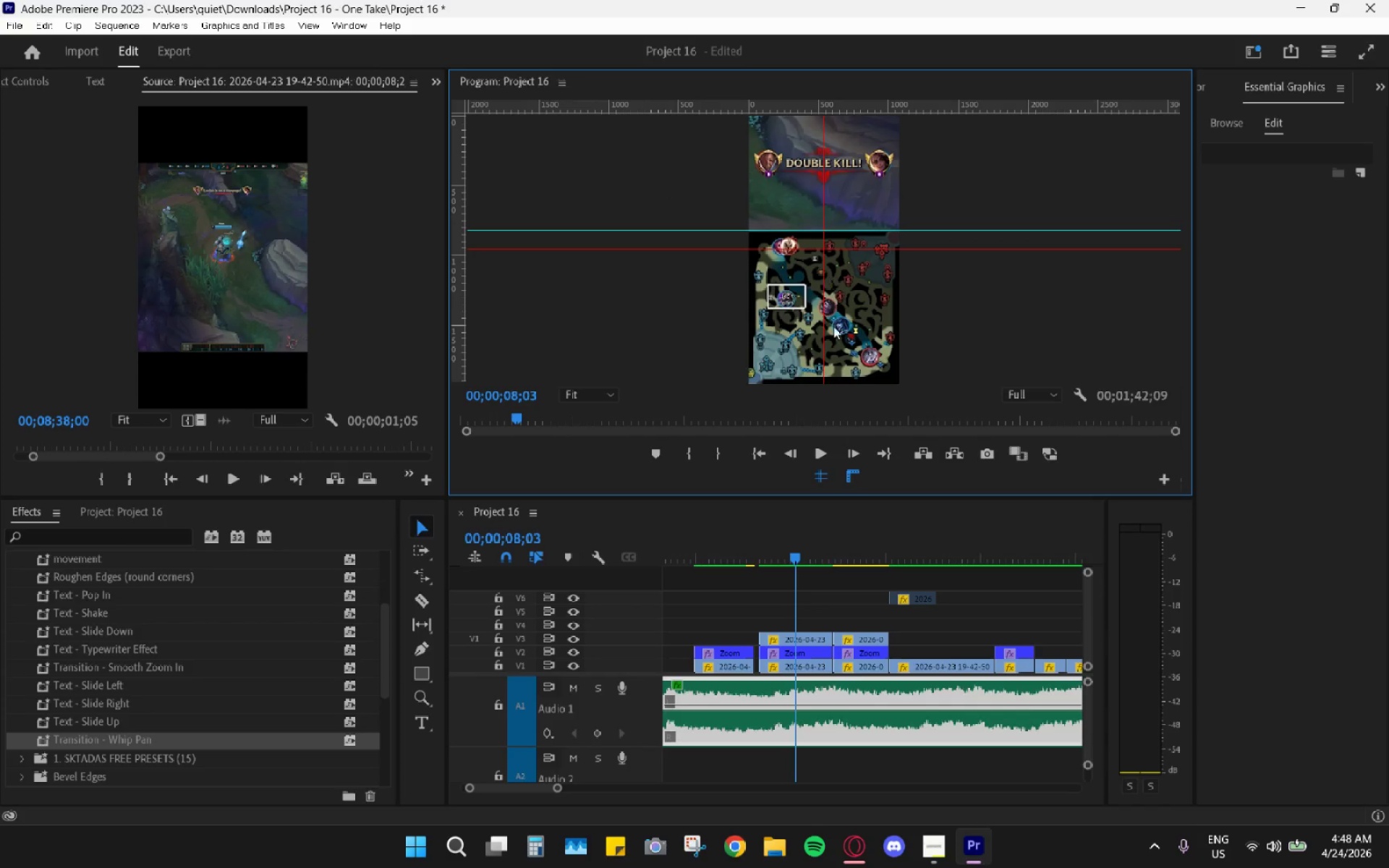 
left_click_drag(start_coordinate=[599, 396], to_coordinate=[599, 400])
 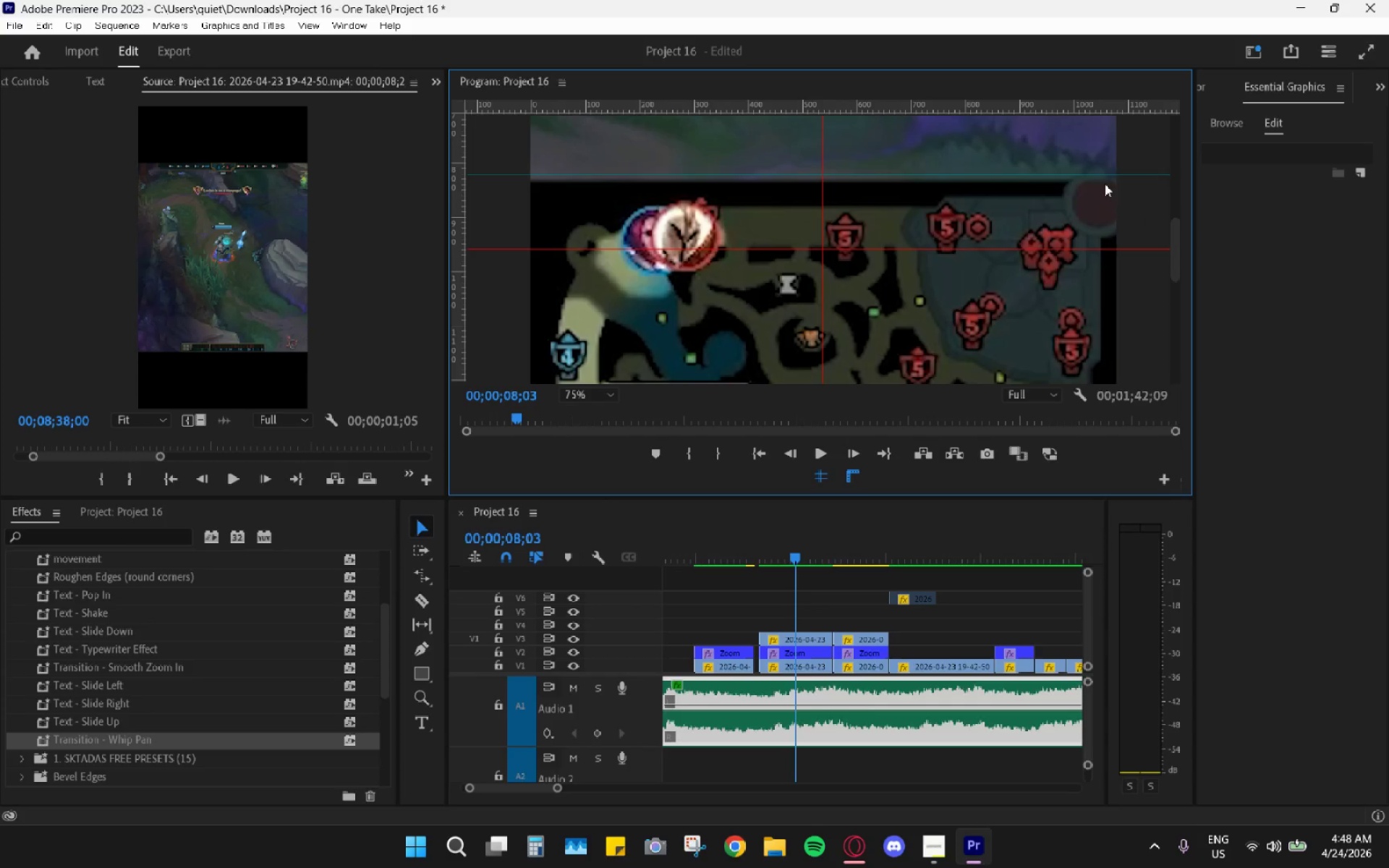 
left_click_drag(start_coordinate=[1084, 173], to_coordinate=[1085, 180])
 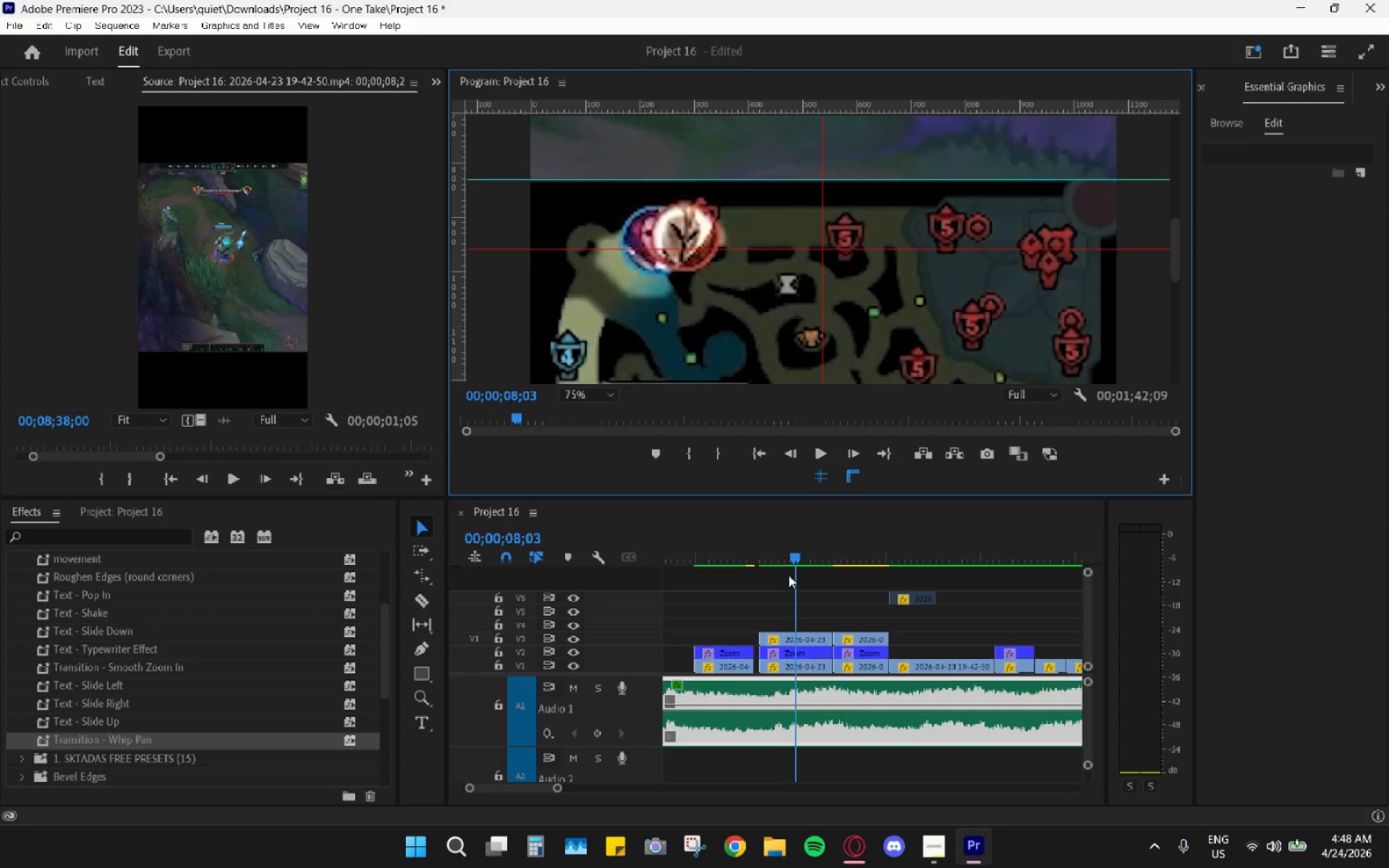 
left_click_drag(start_coordinate=[840, 537], to_coordinate=[857, 543])
 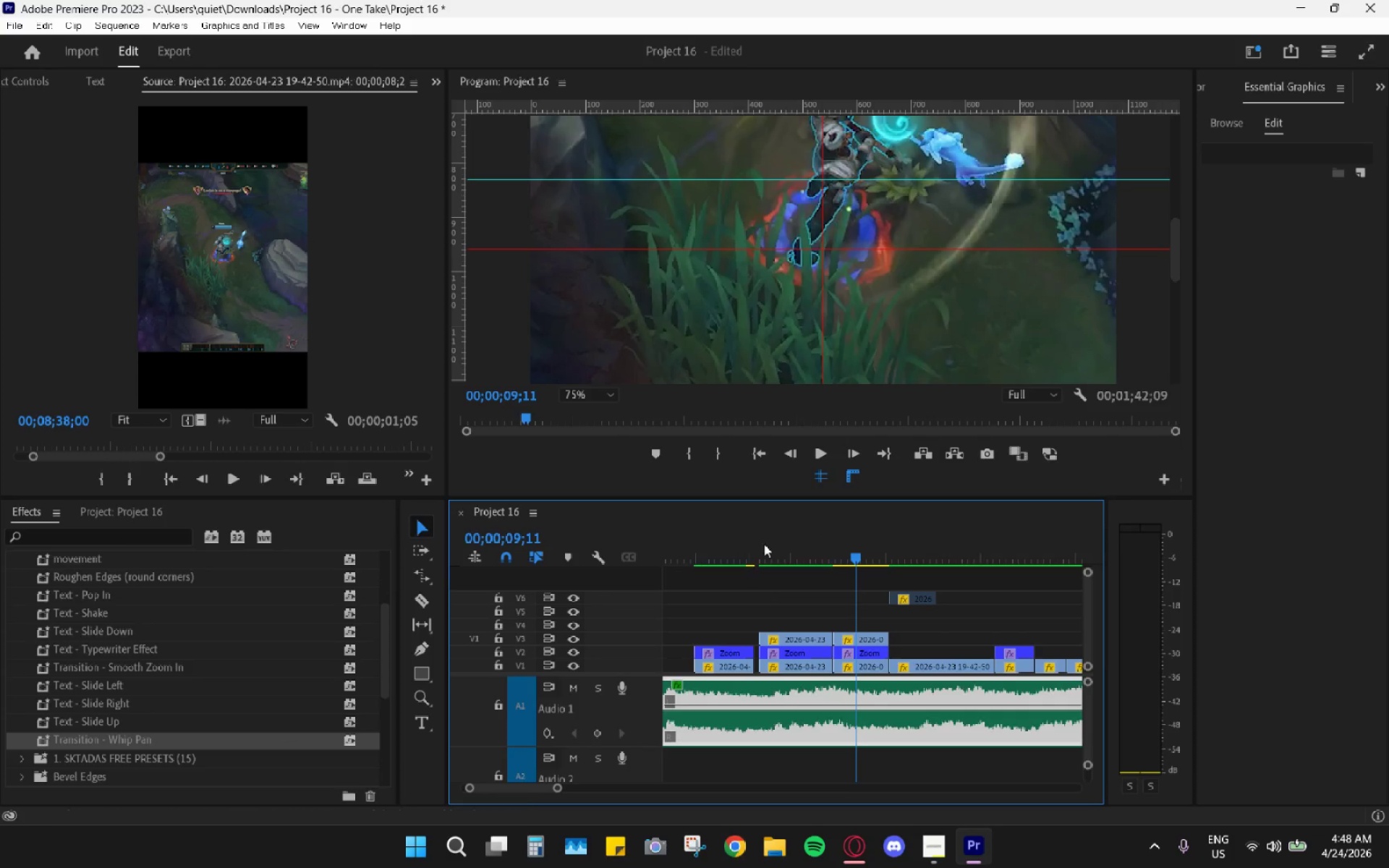 
left_click([832, 476])
 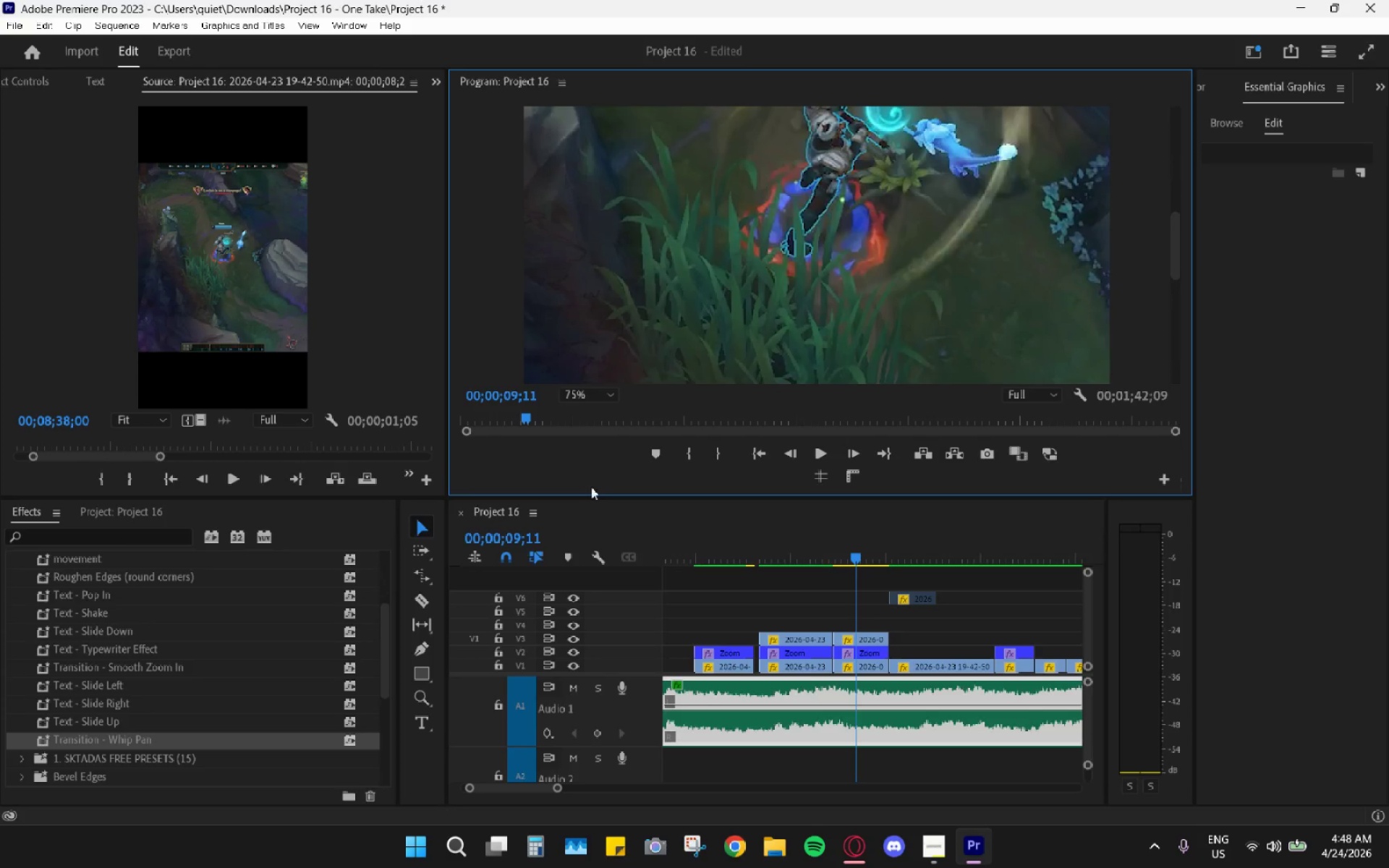 
double_click([585, 410])
 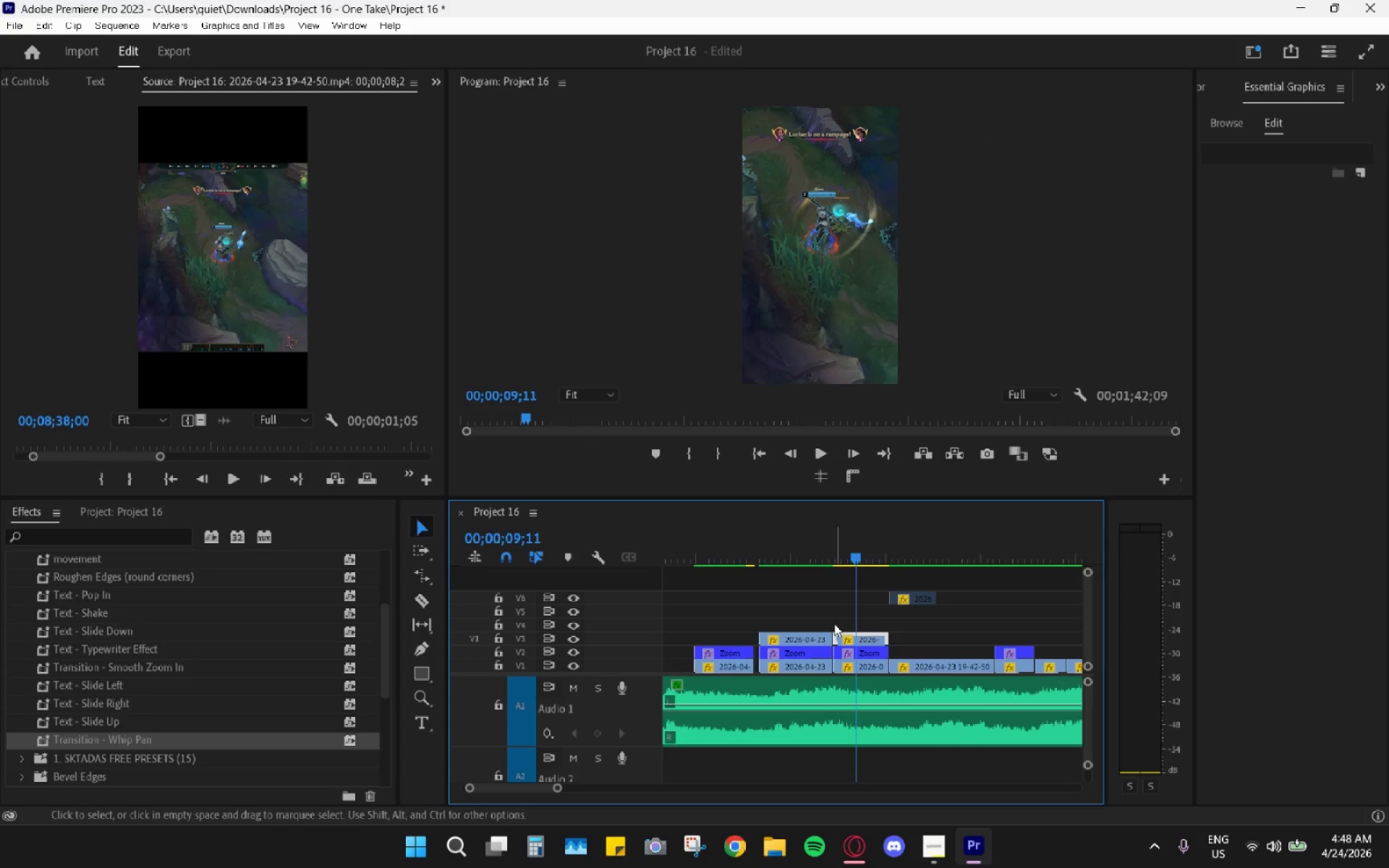 
wait(5.95)
 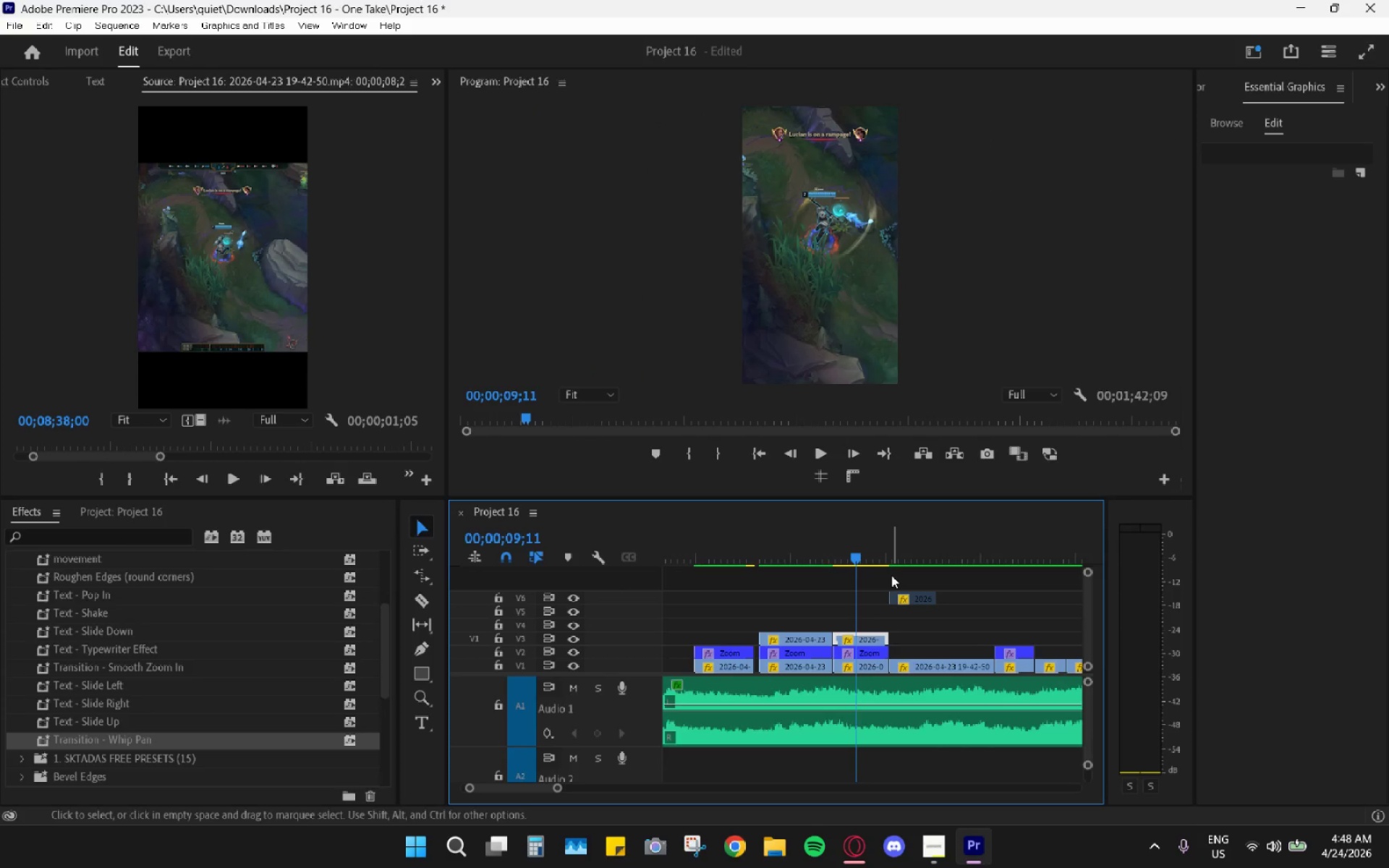 
left_click([13, 80])
 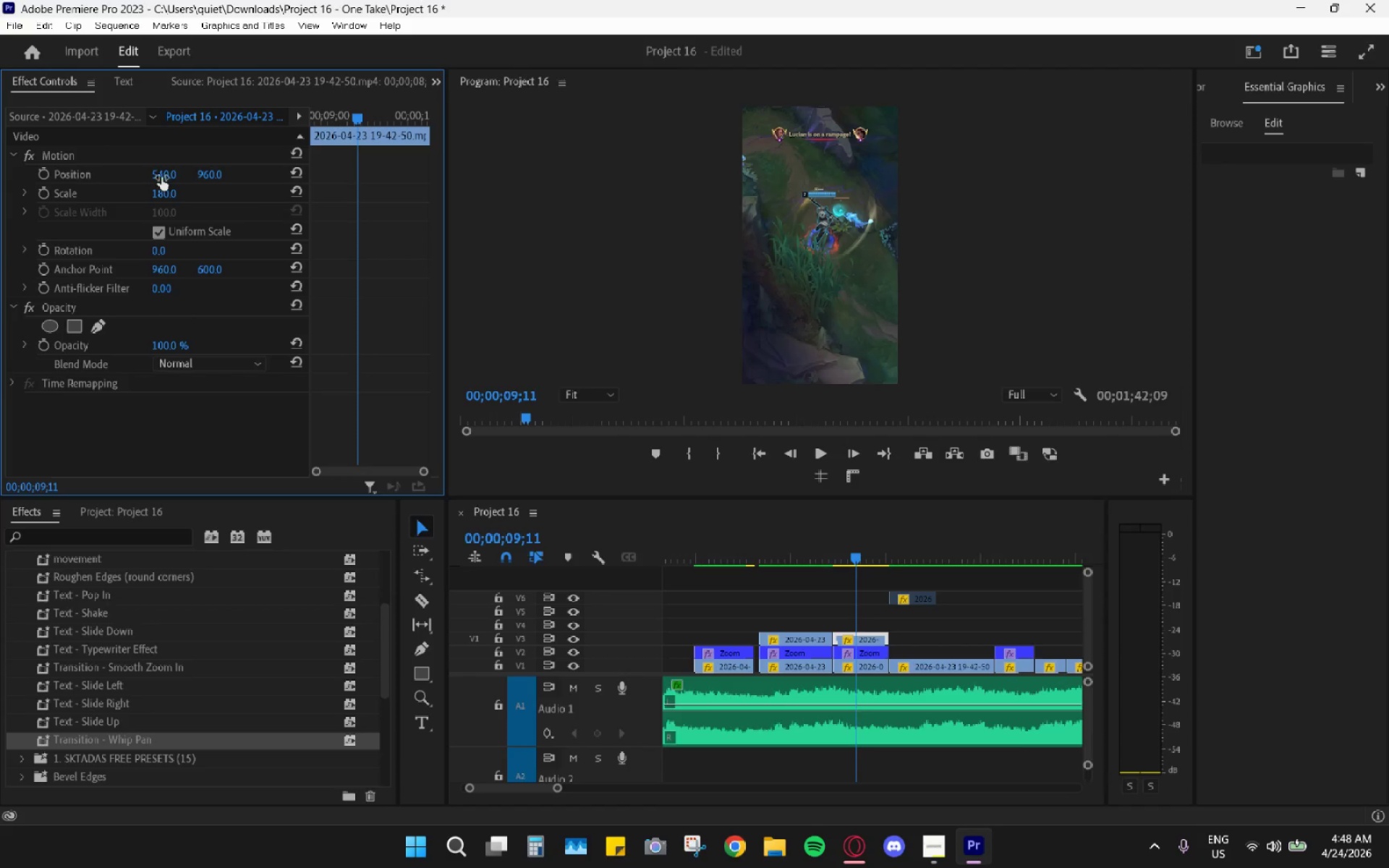 
left_click_drag(start_coordinate=[162, 173], to_coordinate=[79, 161])
 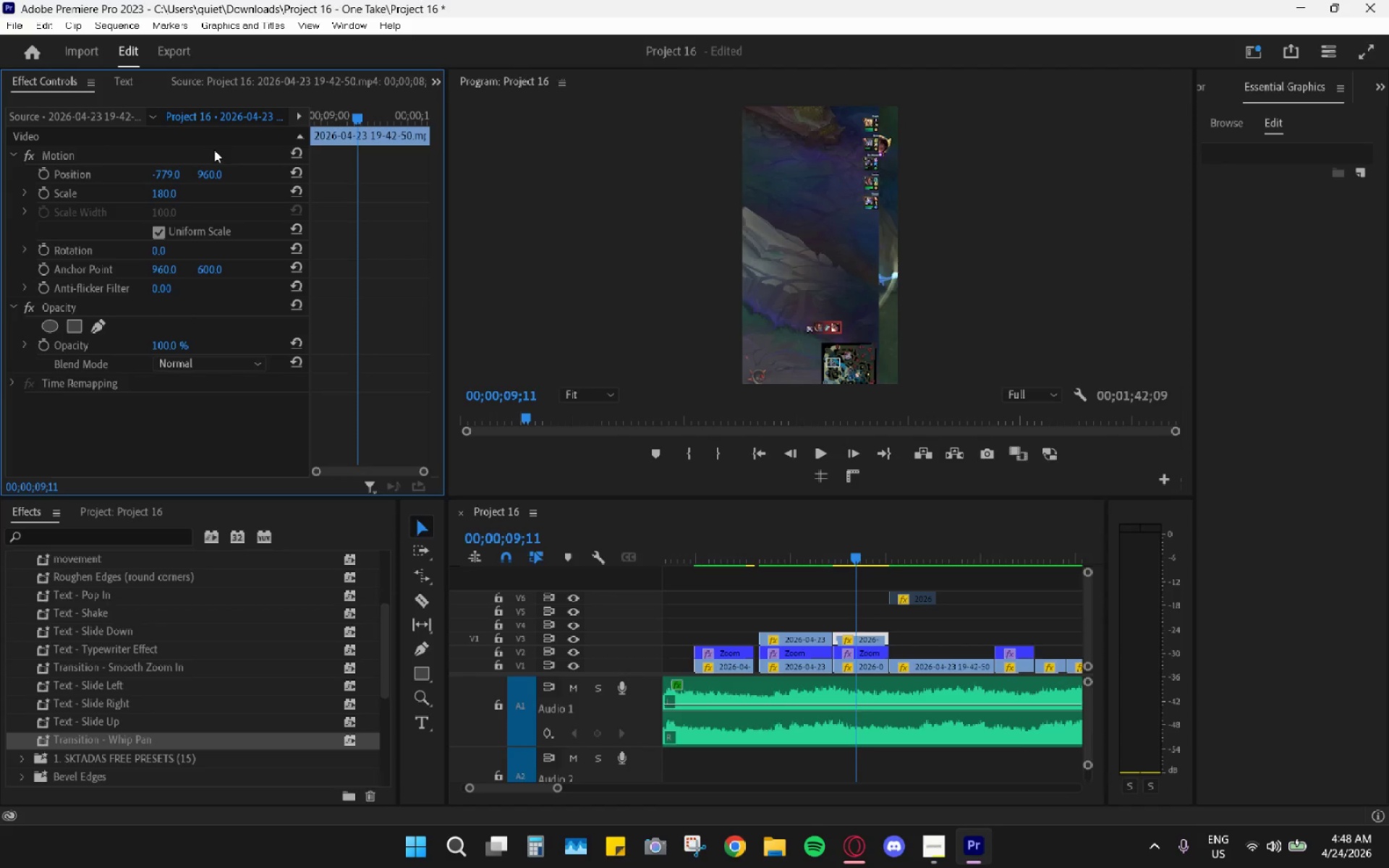 
left_click_drag(start_coordinate=[205, 172], to_coordinate=[141, 148])
 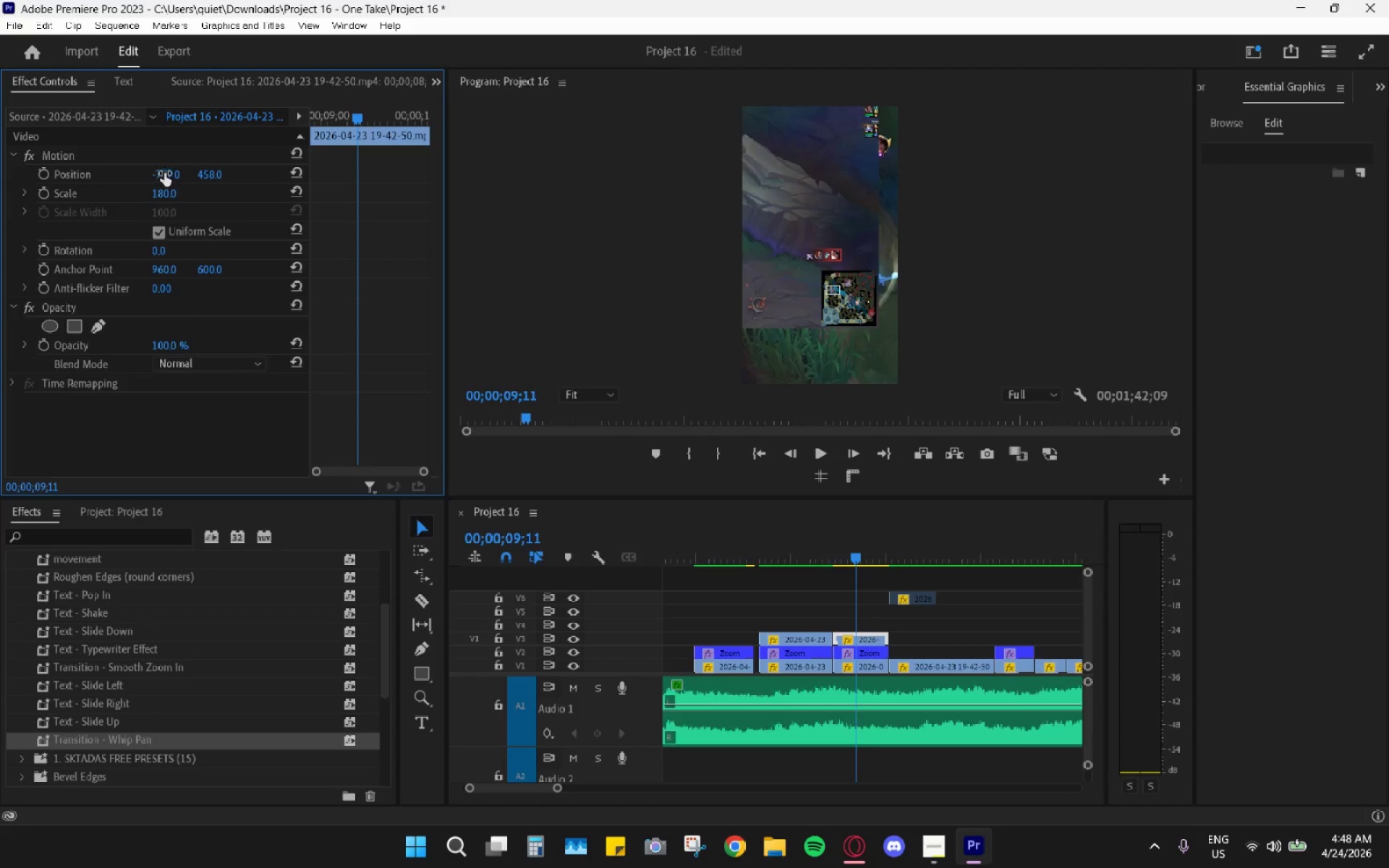 
left_click_drag(start_coordinate=[166, 172], to_coordinate=[48, 152])
 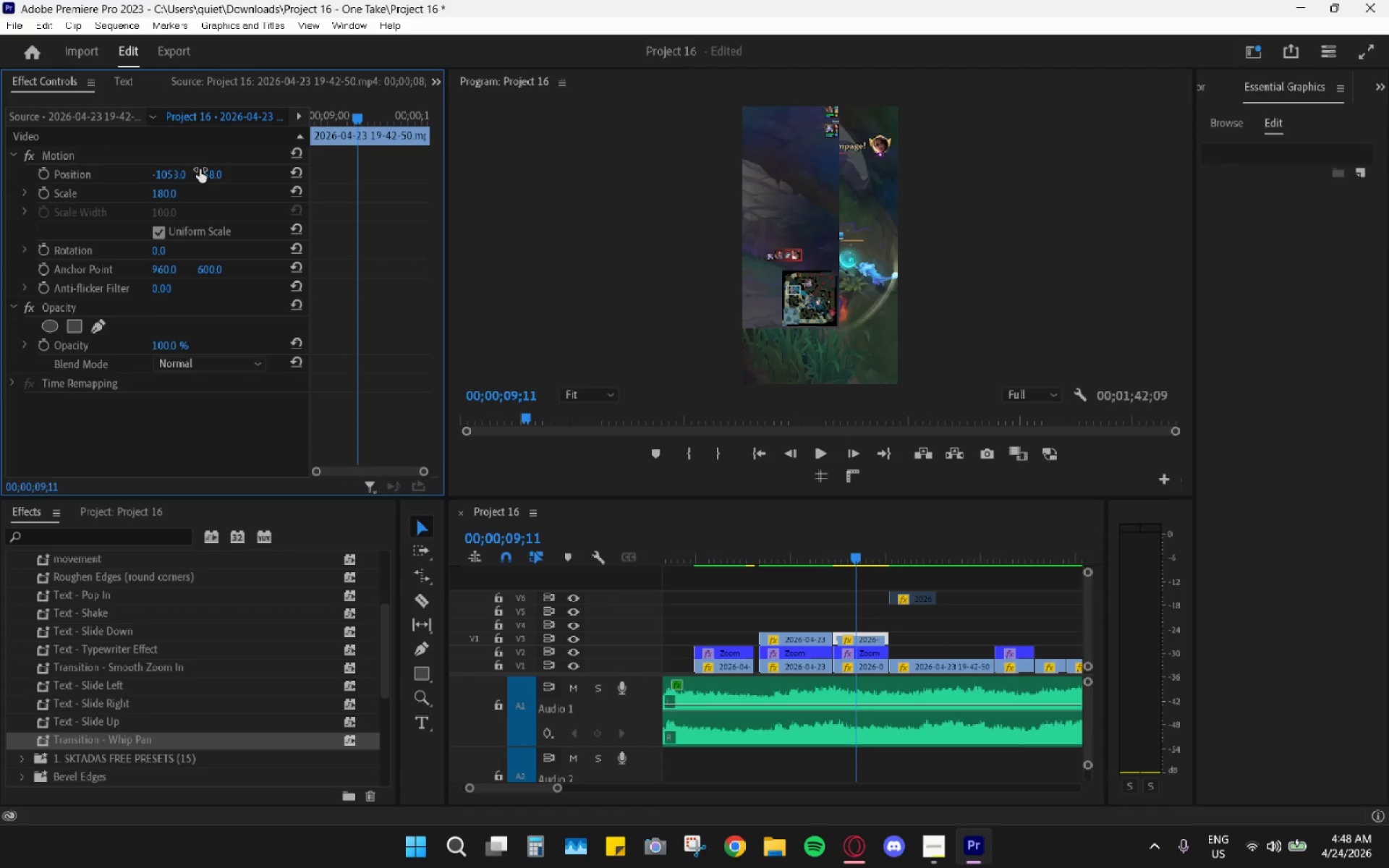 
left_click_drag(start_coordinate=[198, 169], to_coordinate=[98, 163])
 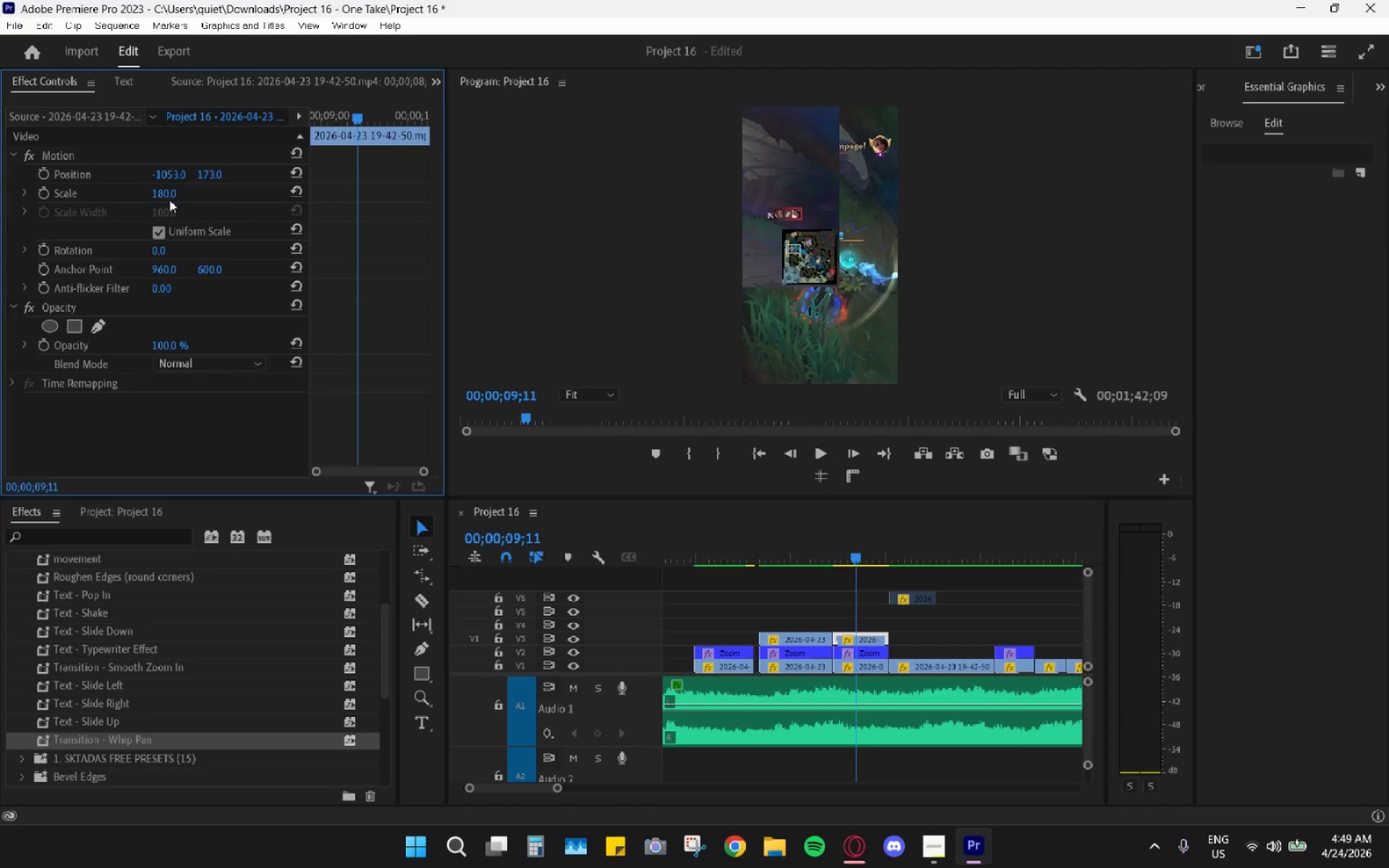 
left_click([157, 192])
 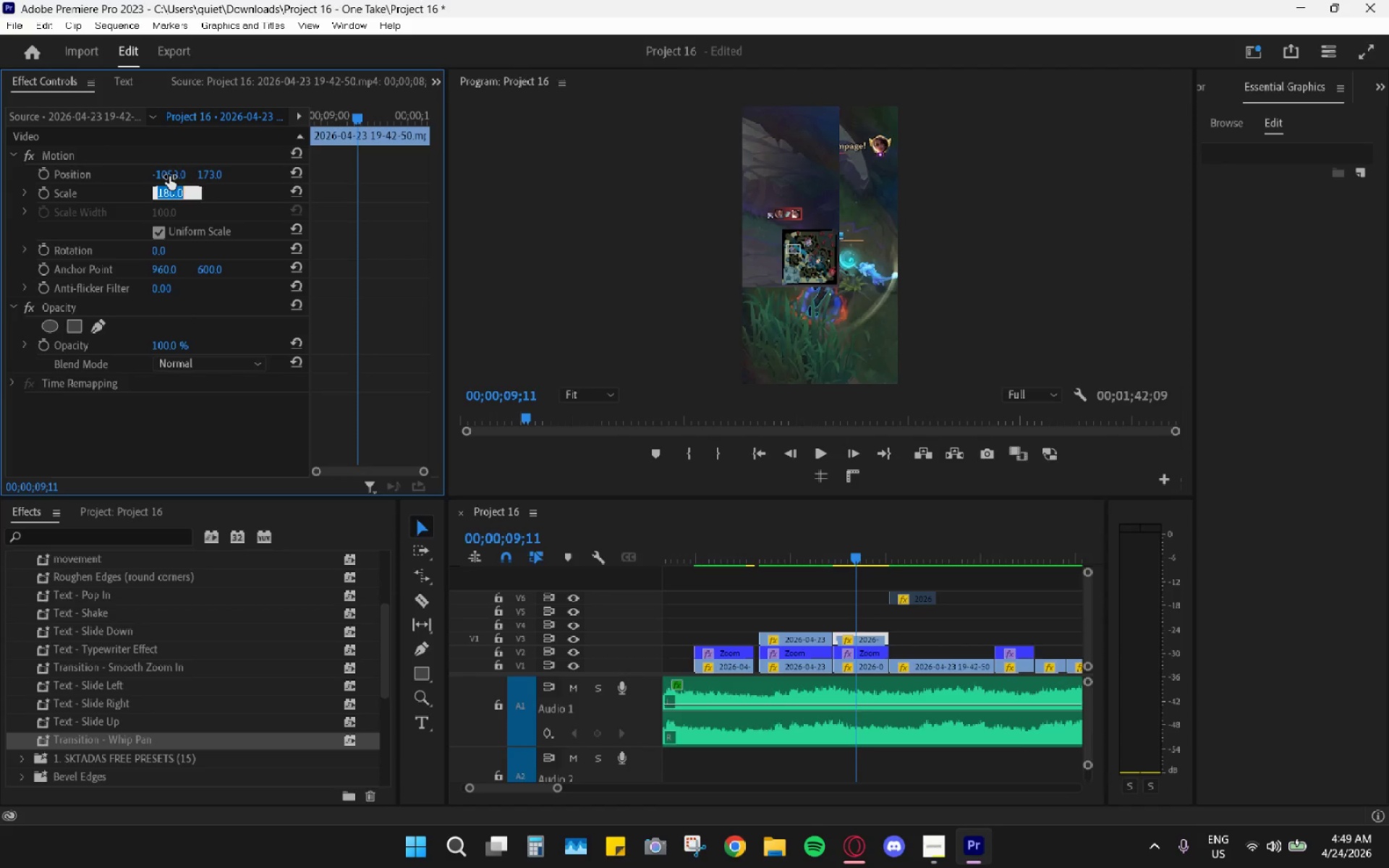 
key(Numpad5)
 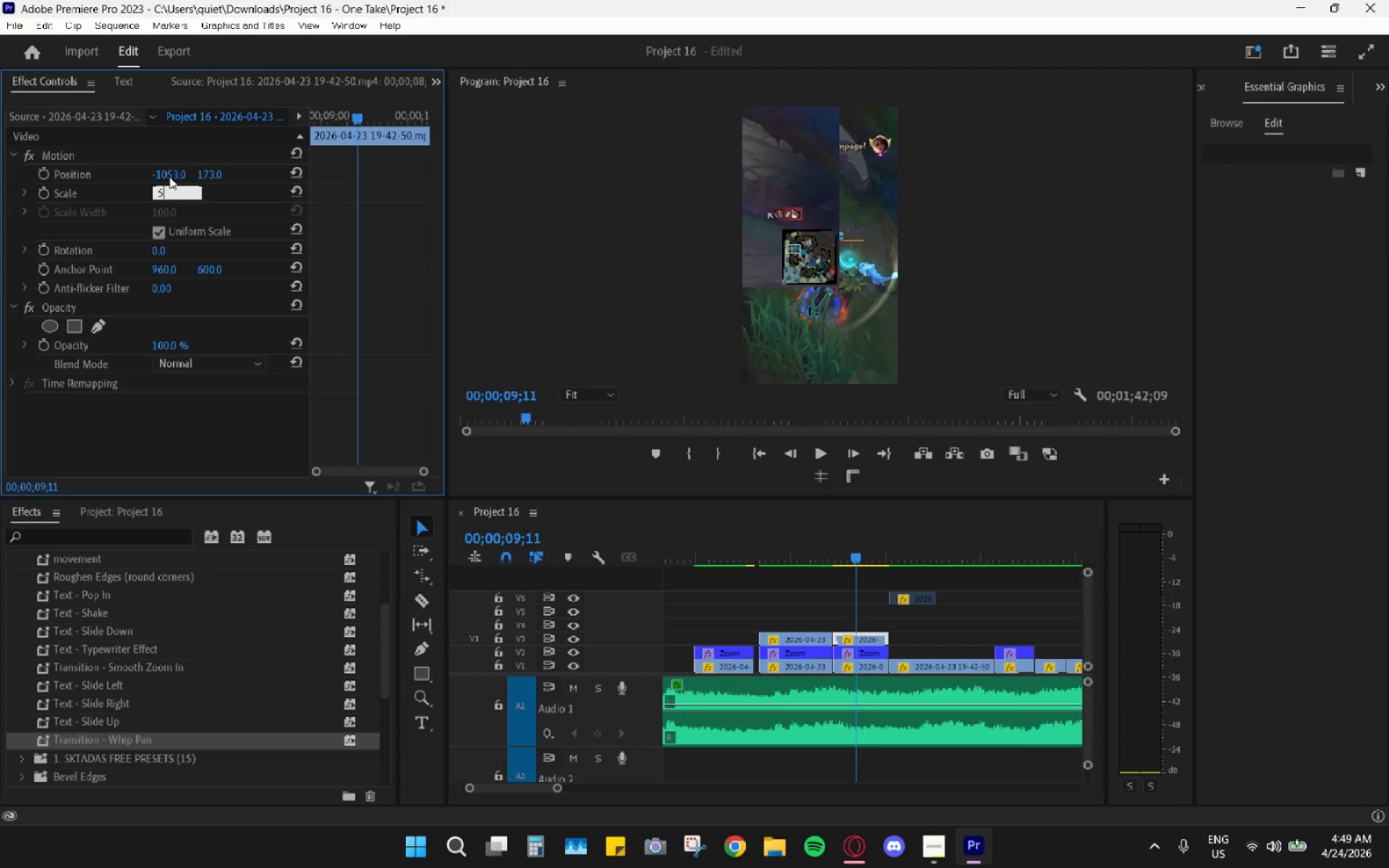 
key(Numpad1)
 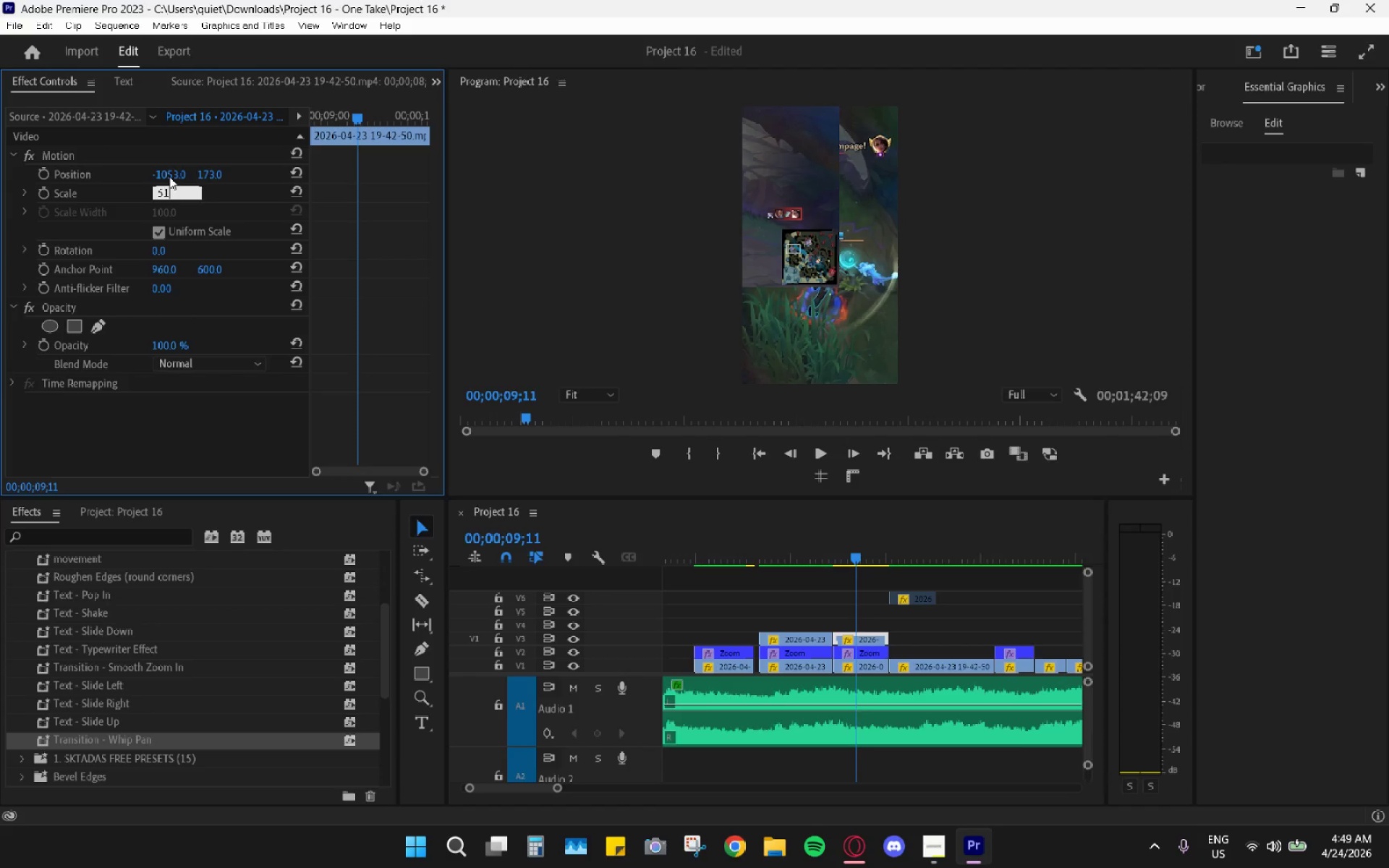 
key(Numpad0)
 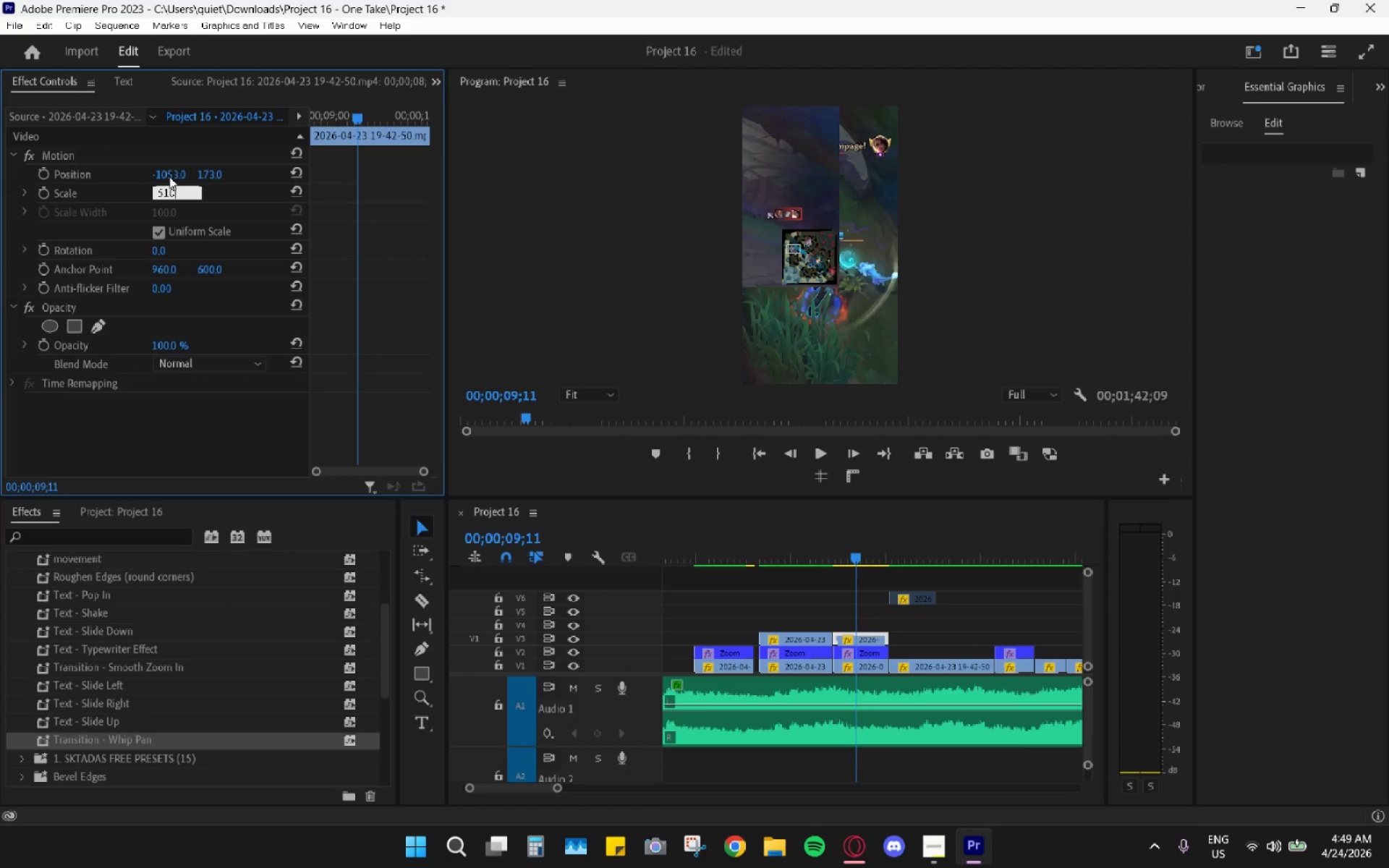 
key(Enter)
 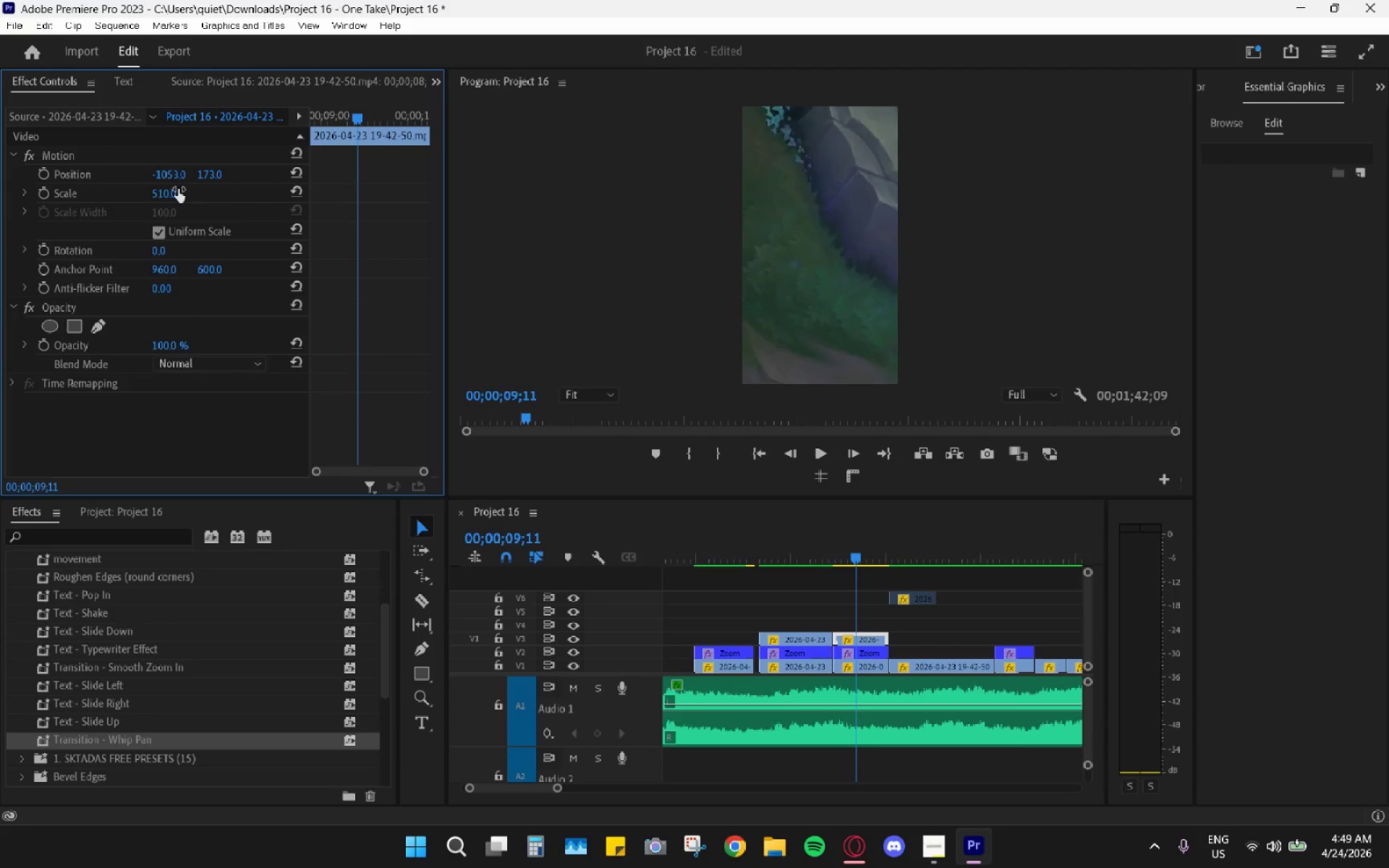 
left_click_drag(start_coordinate=[168, 180], to_coordinate=[366, 175])
 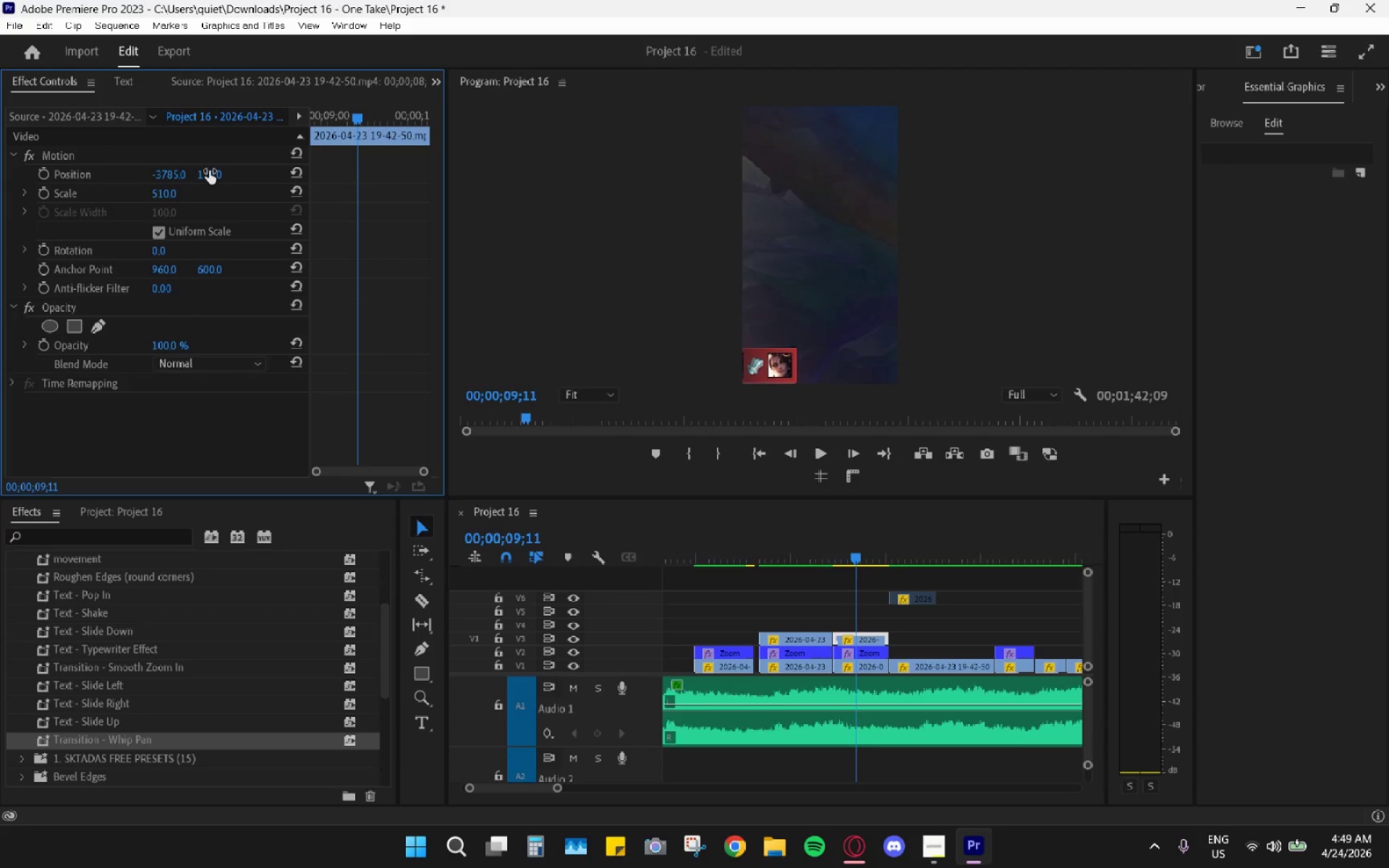 
left_click_drag(start_coordinate=[211, 171], to_coordinate=[87, 174])
 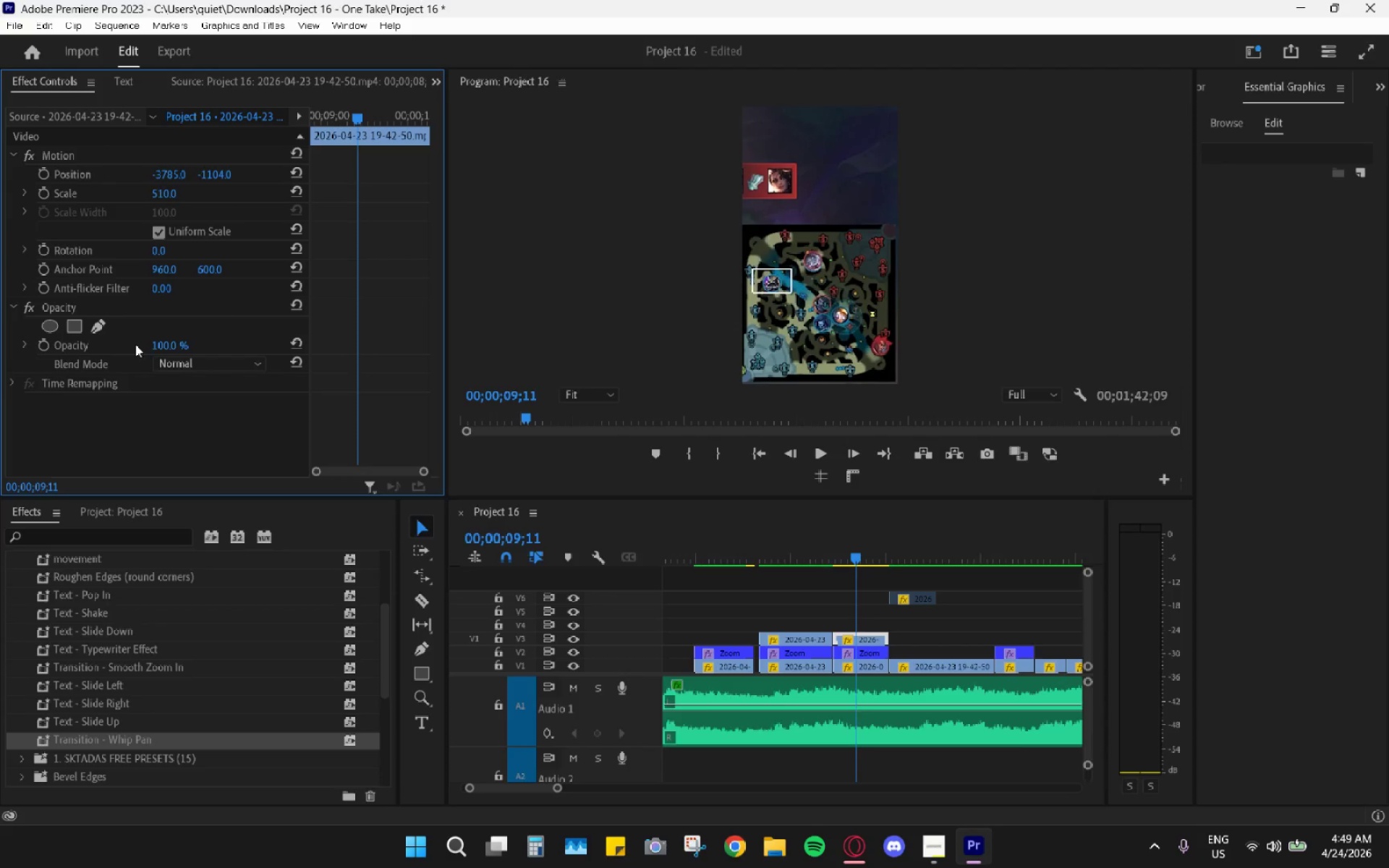 
left_click([79, 326])
 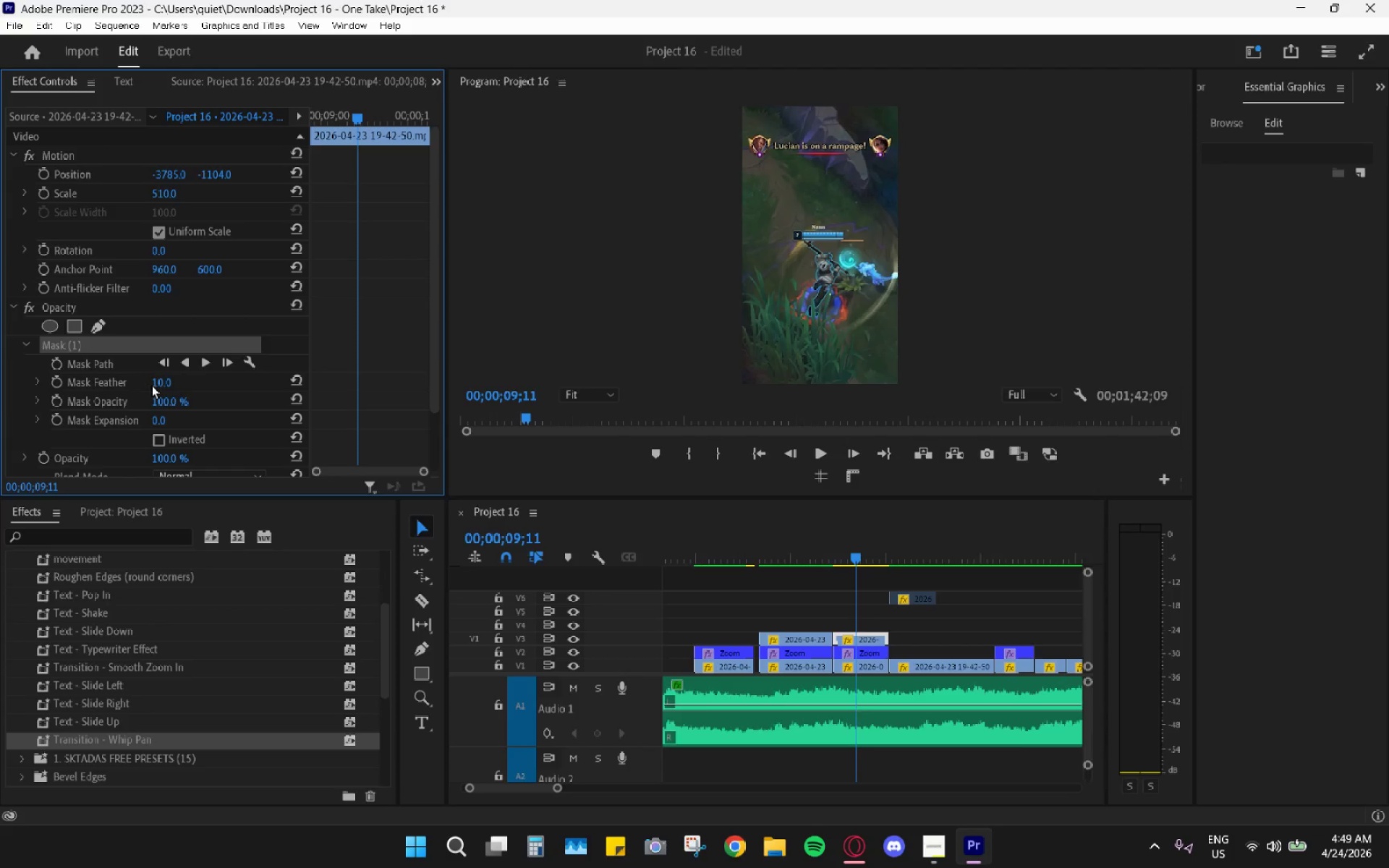 
left_click_drag(start_coordinate=[151, 385], to_coordinate=[88, 388])
 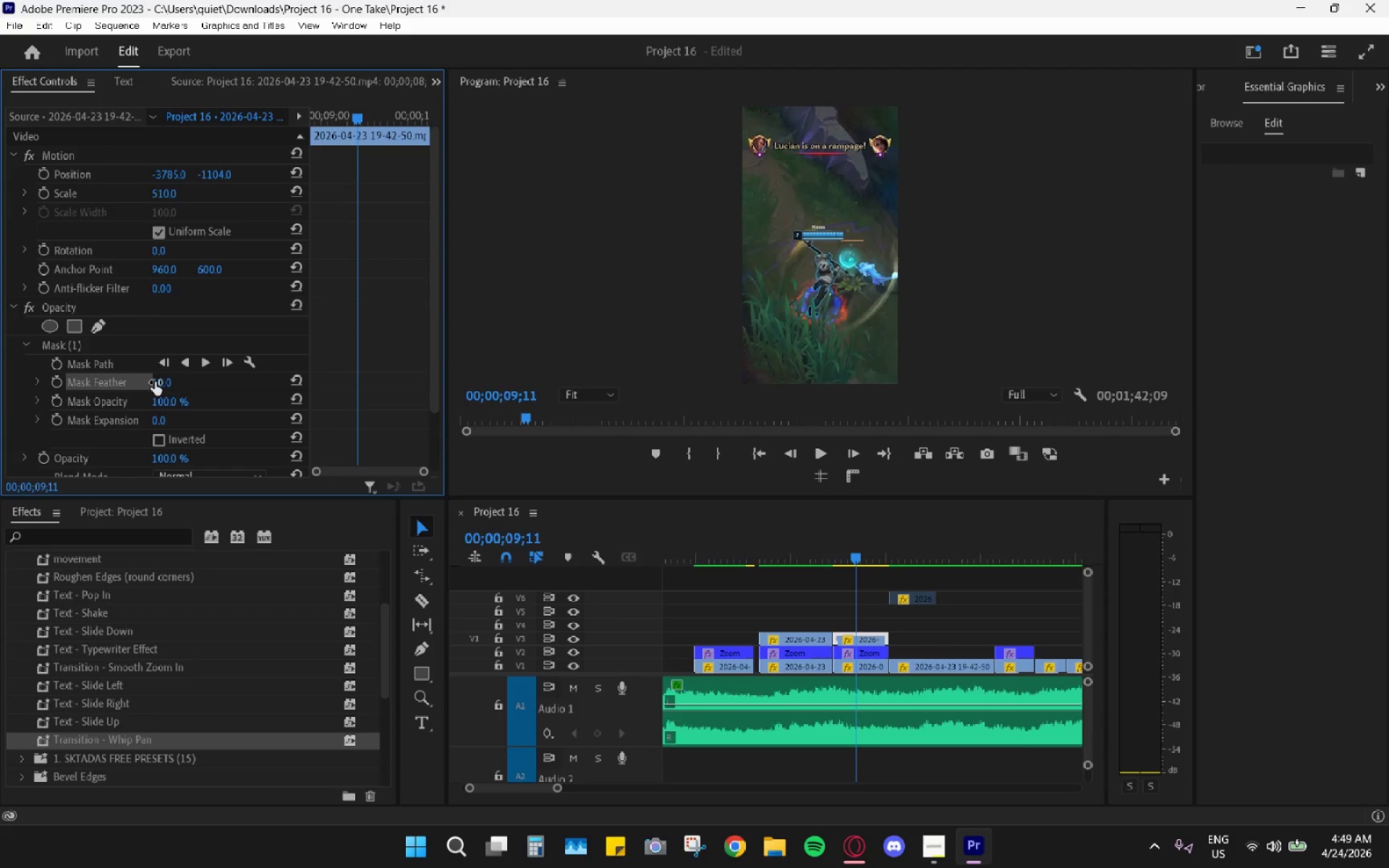 
left_click_drag(start_coordinate=[156, 382], to_coordinate=[38, 382])
 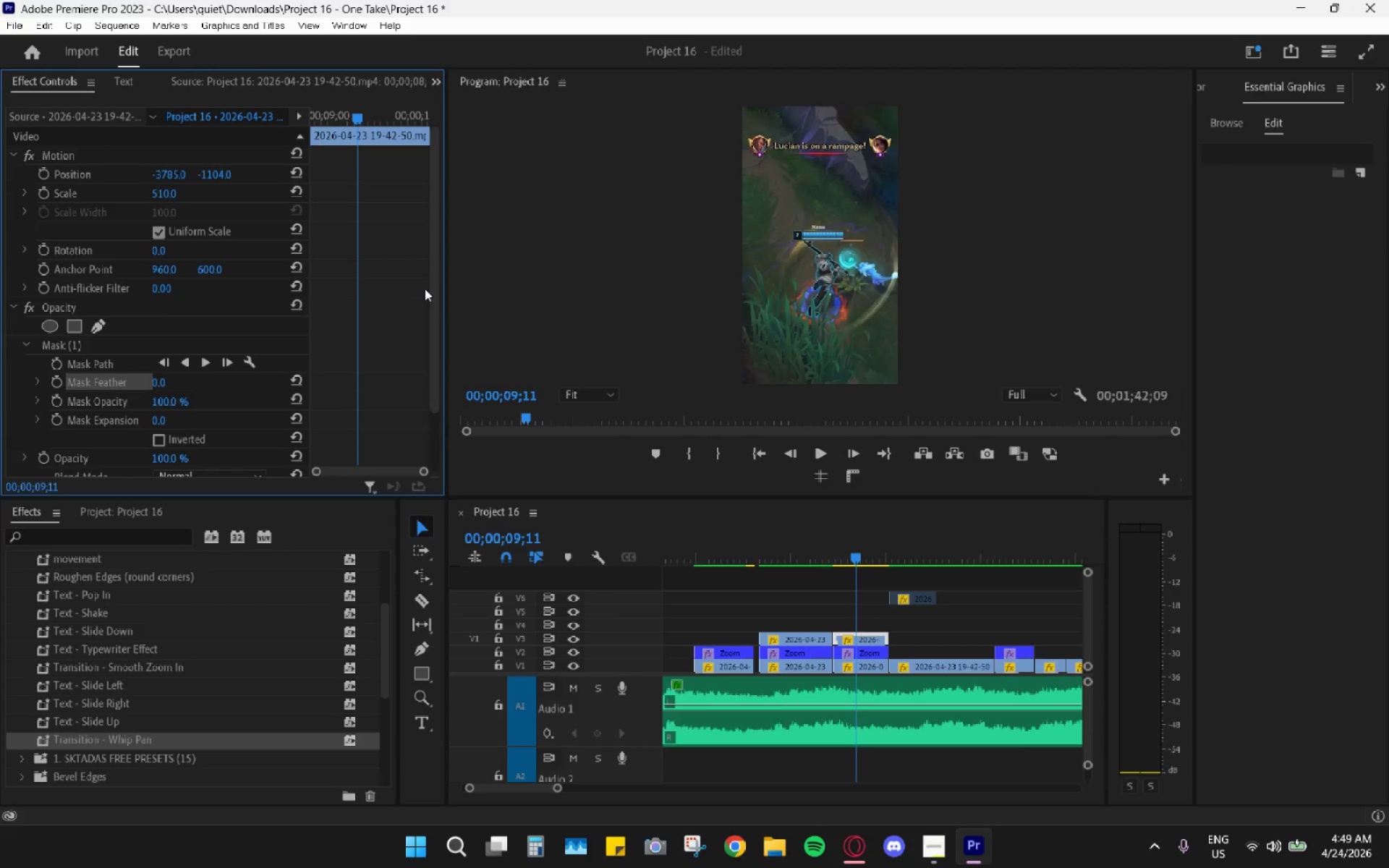 
wait(8.38)
 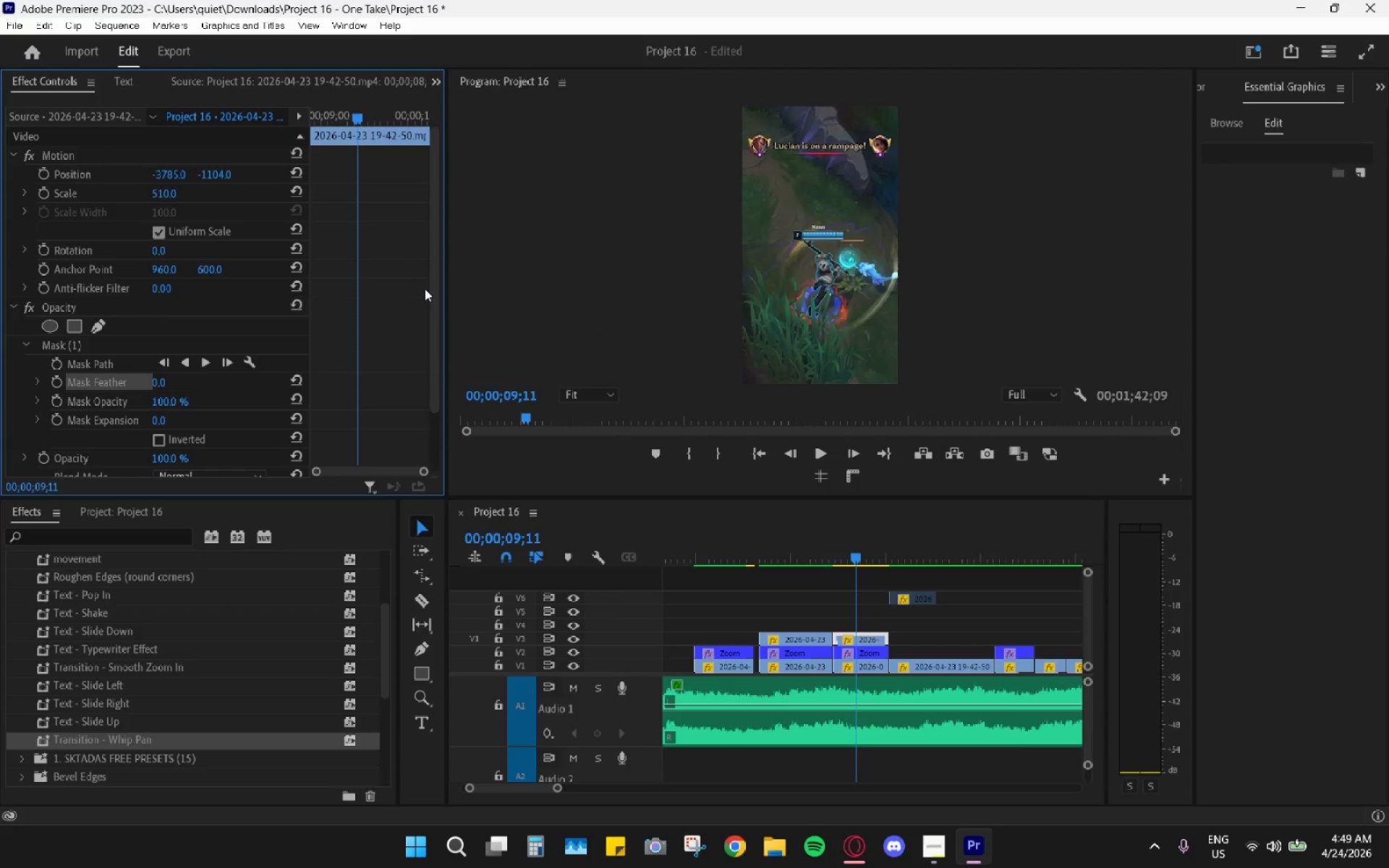 
scroll: coordinate [268, 426], scroll_direction: down, amount: 3.0
 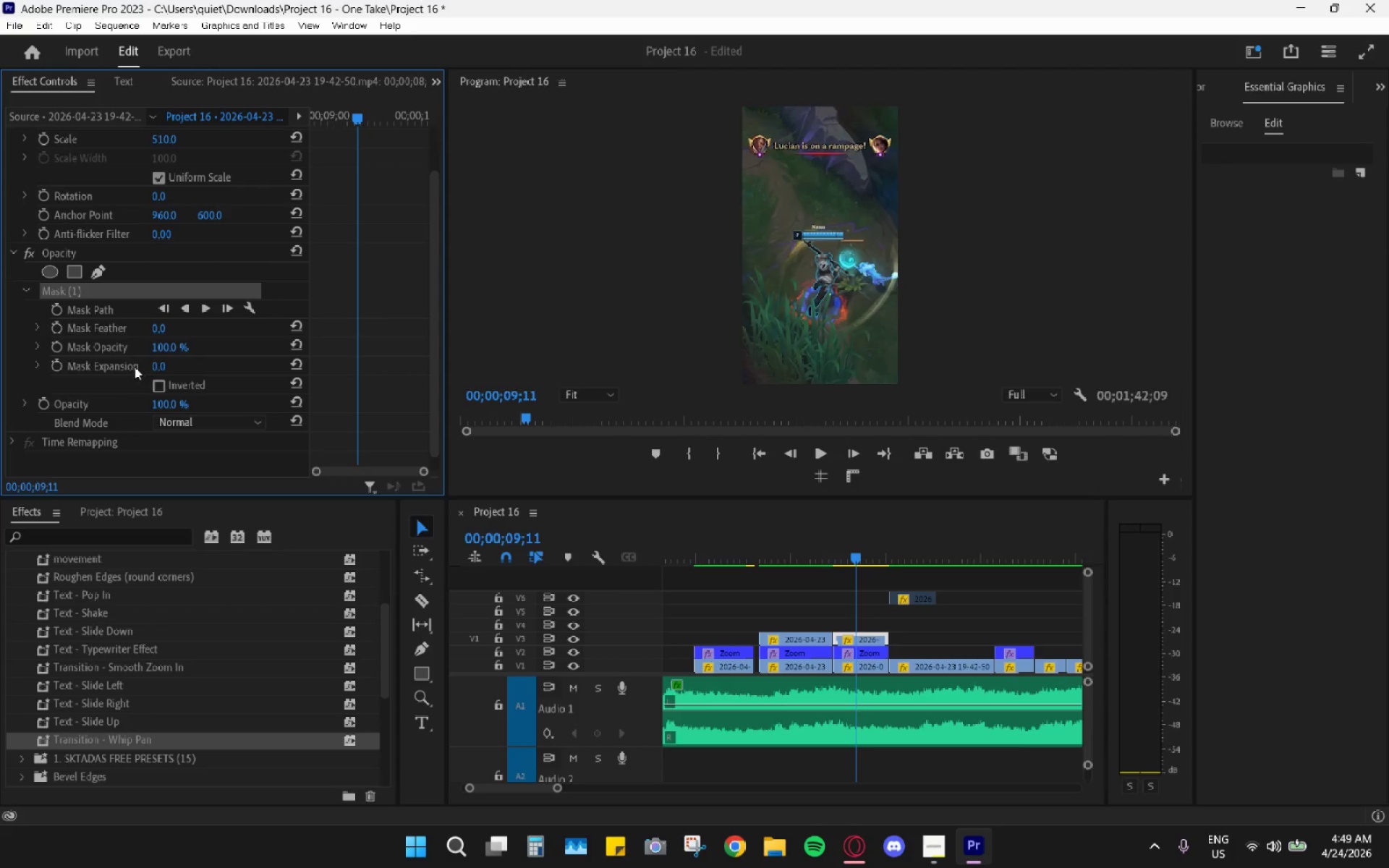 
left_click_drag(start_coordinate=[155, 363], to_coordinate=[64, 362])
 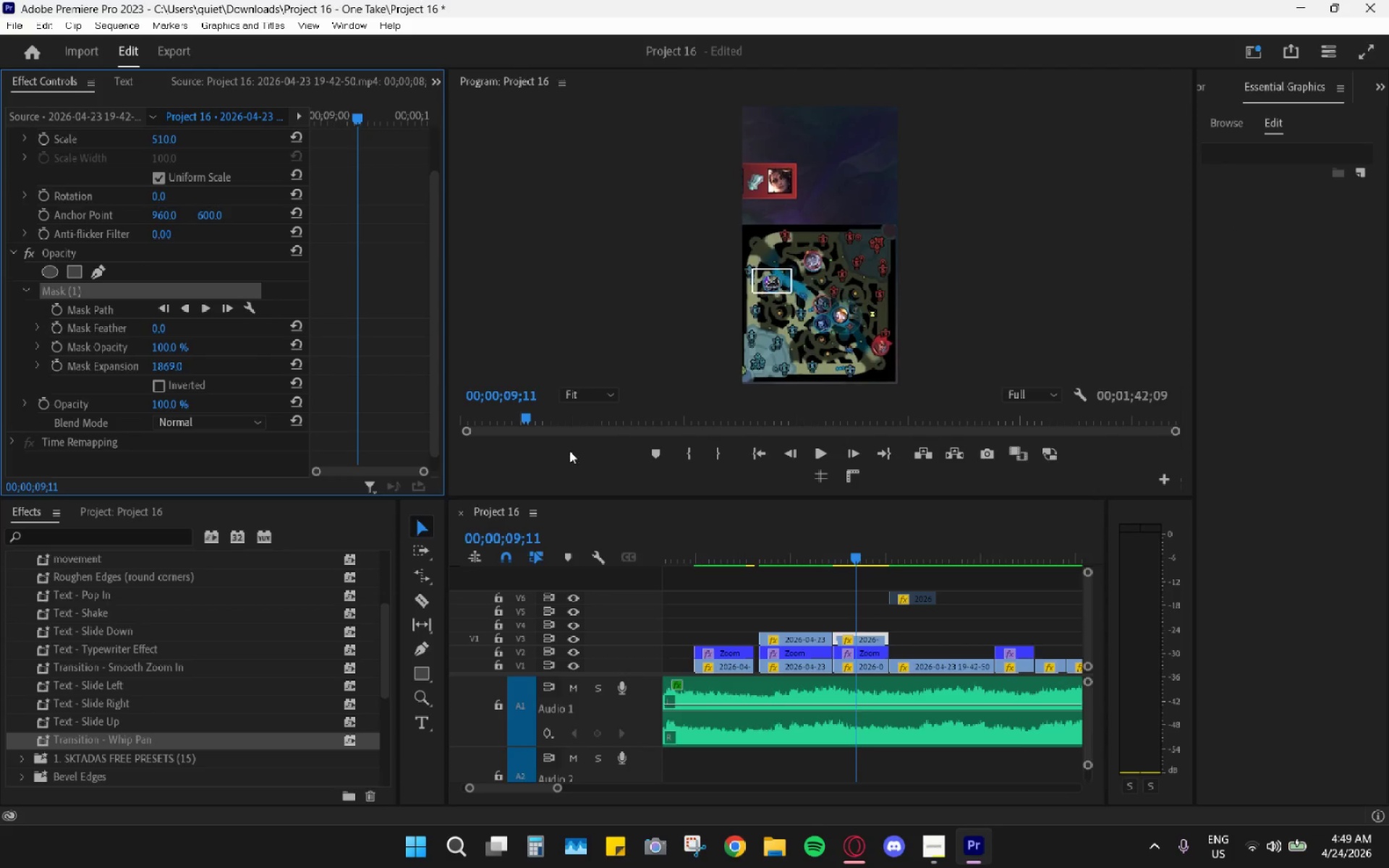 
key(Control+Z)
 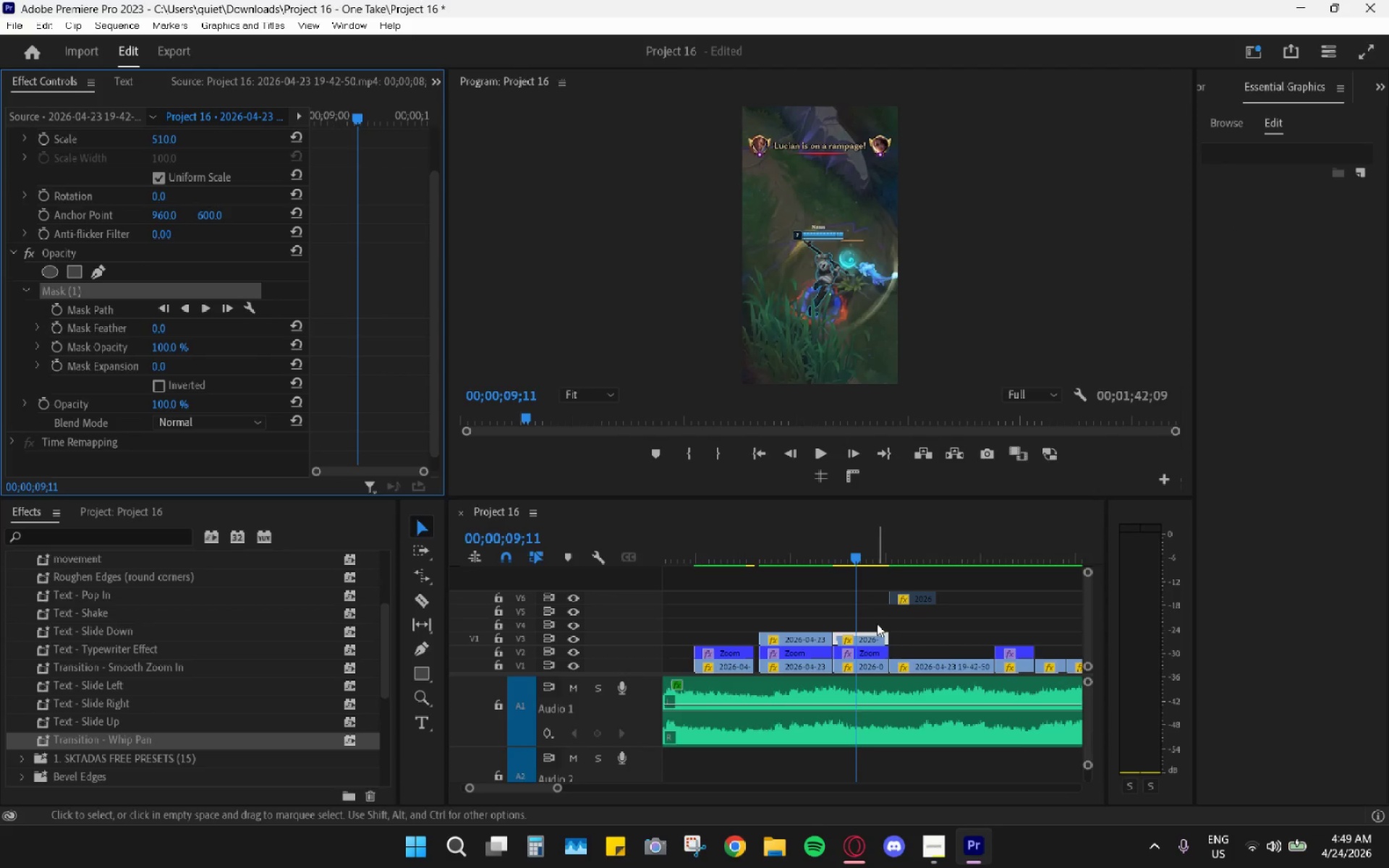 
key(Control+Z)
 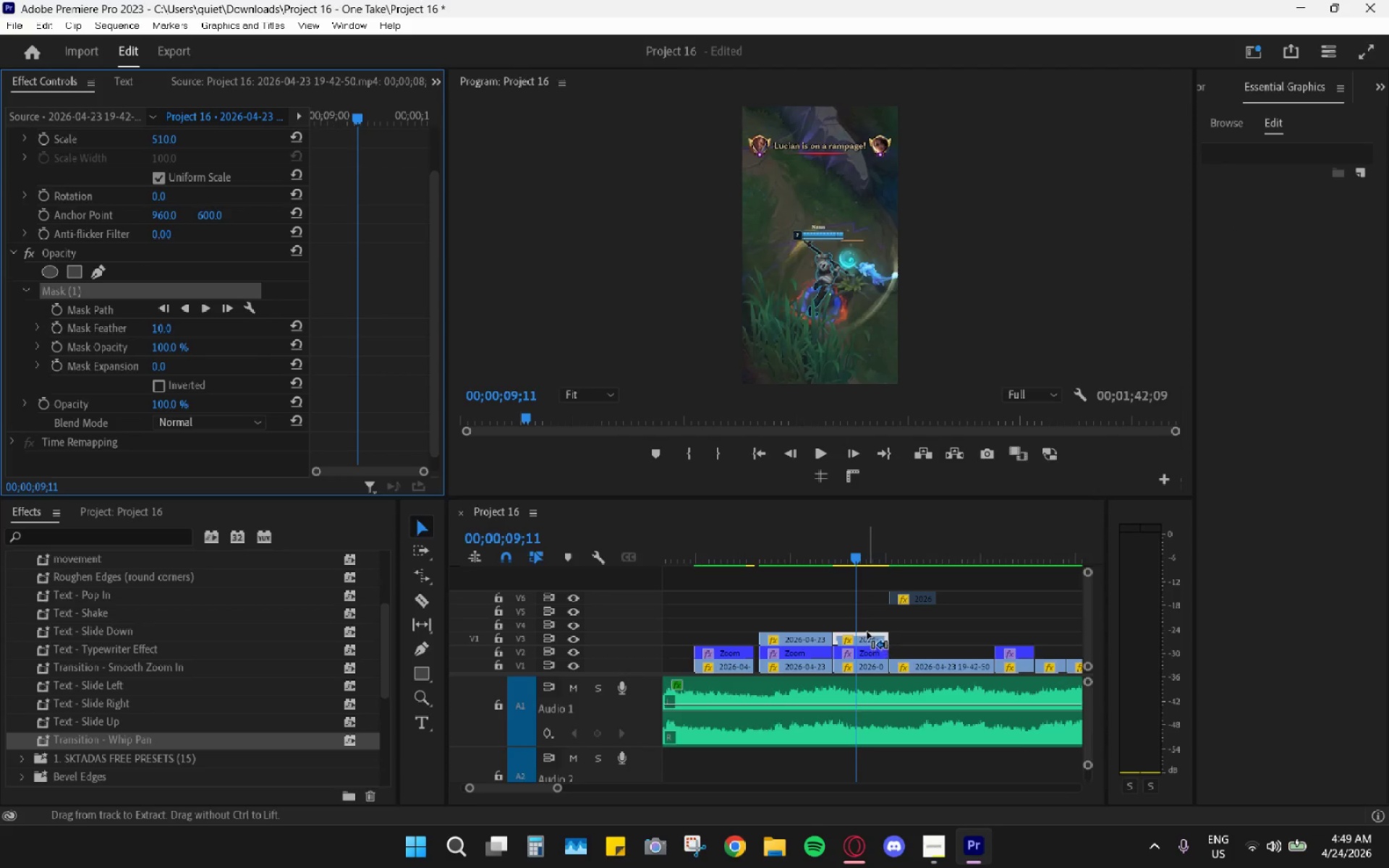 
hold_key(key=ControlLeft, duration=0.47)
 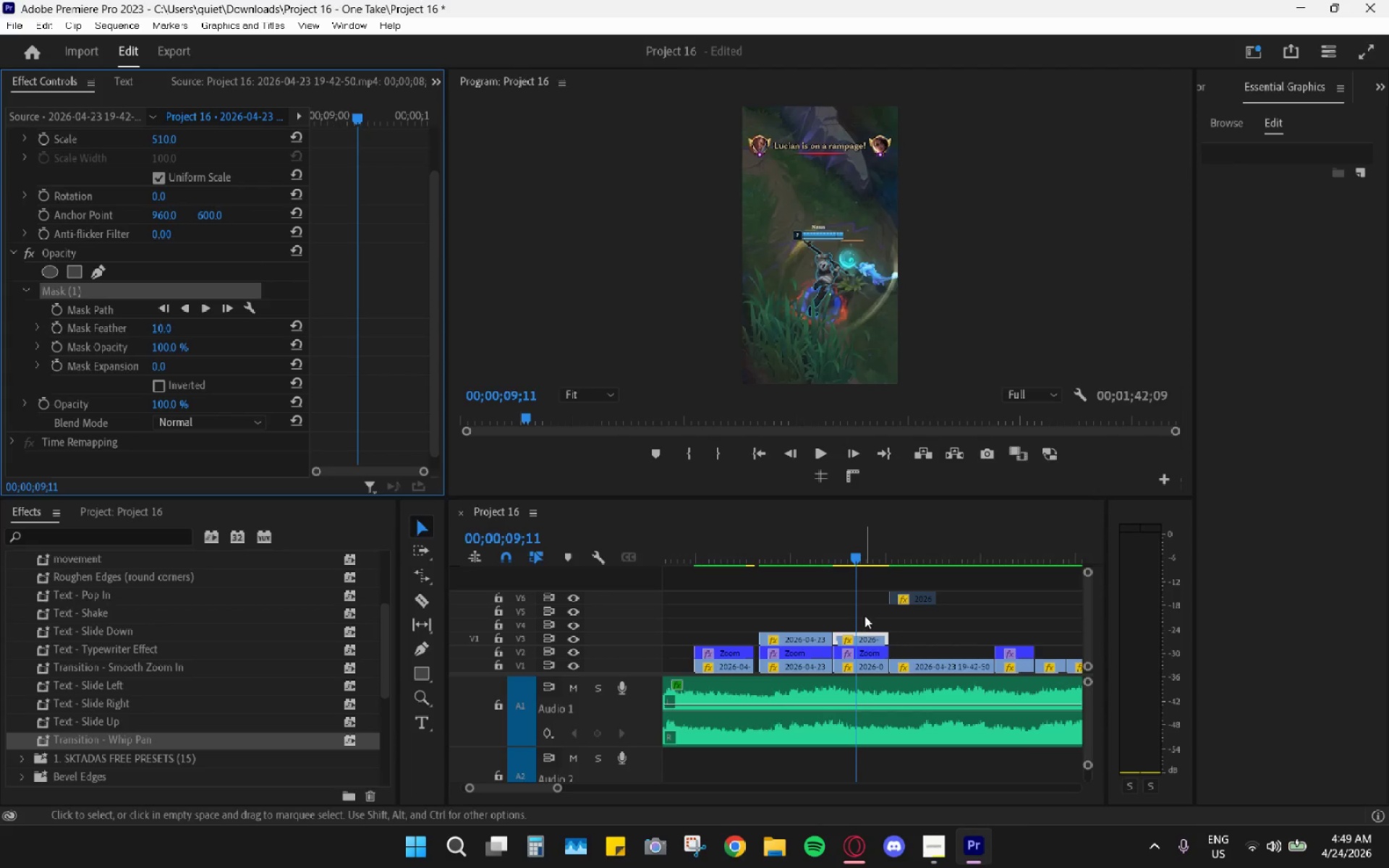 
left_click([865, 616])
 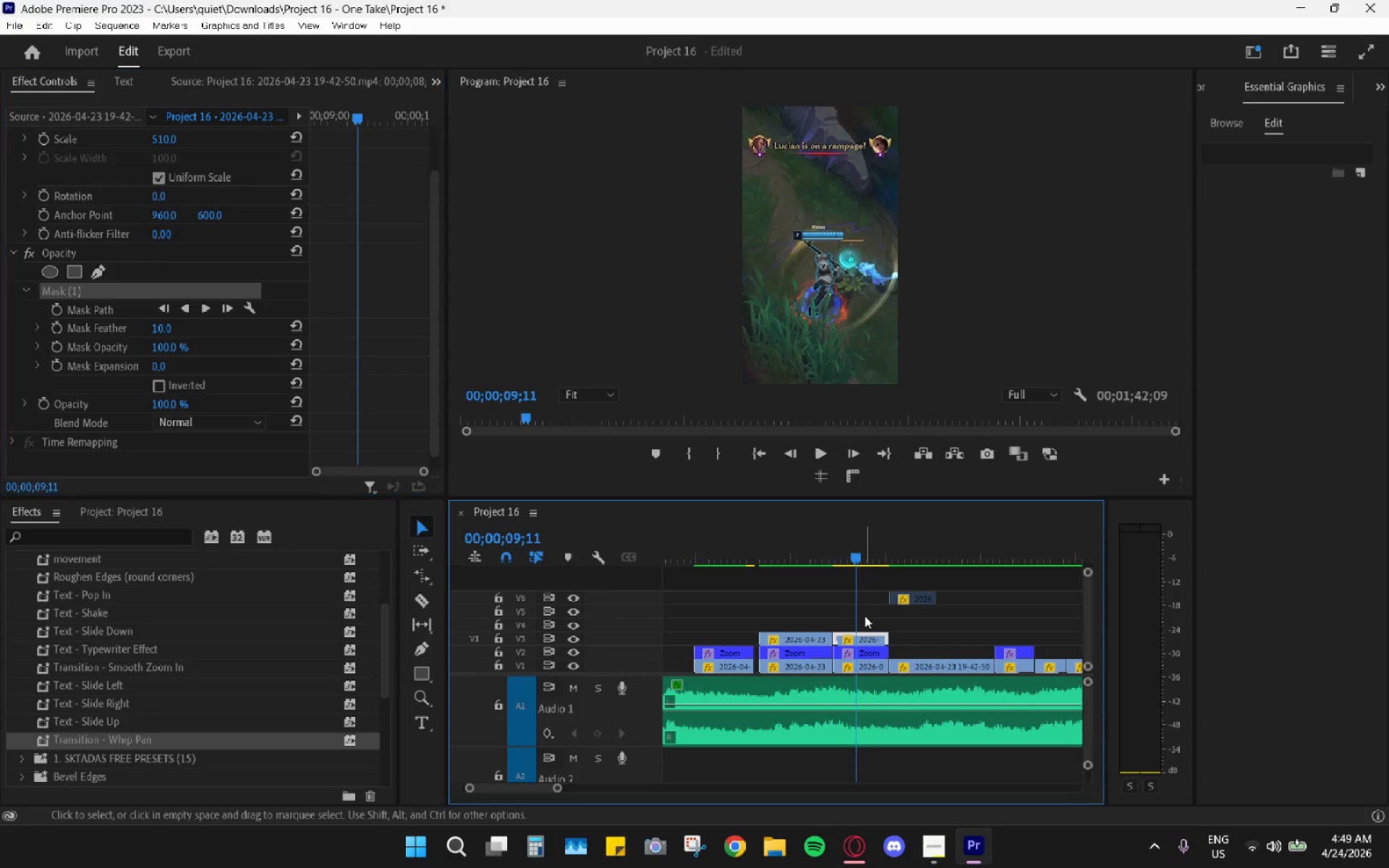 
key(Control+Z)
 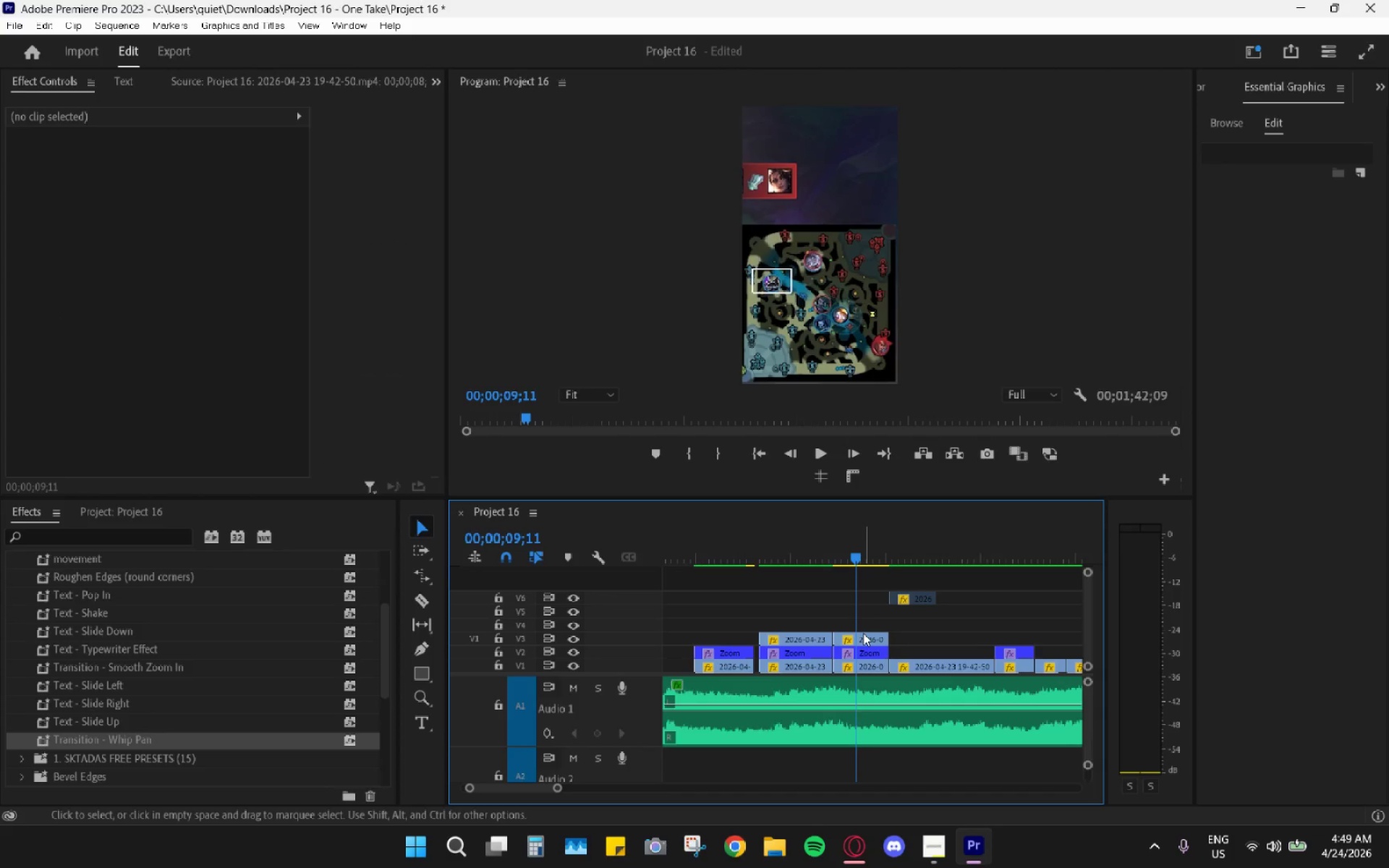 
key(Control+Z)
 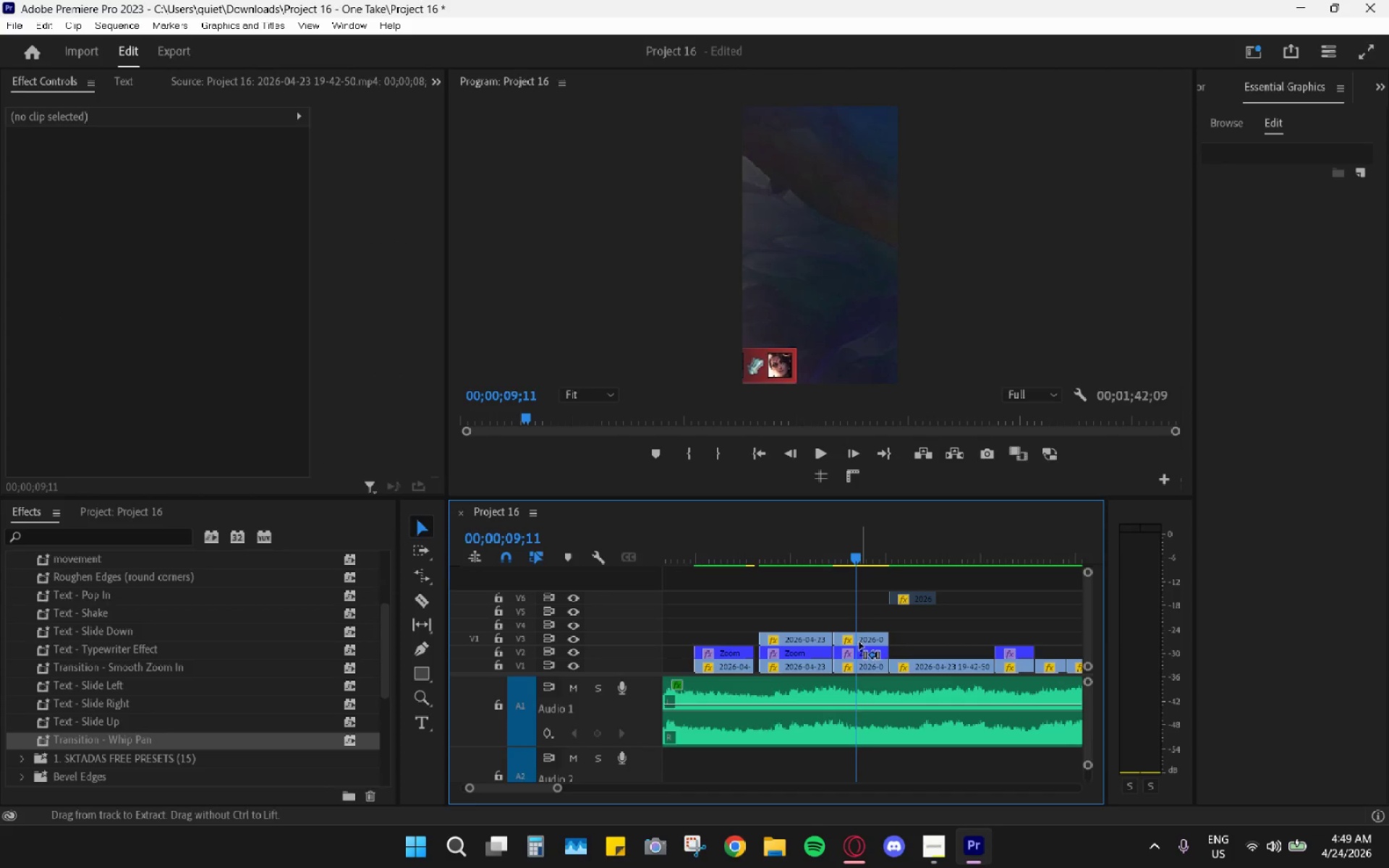 
key(Control+Z)
 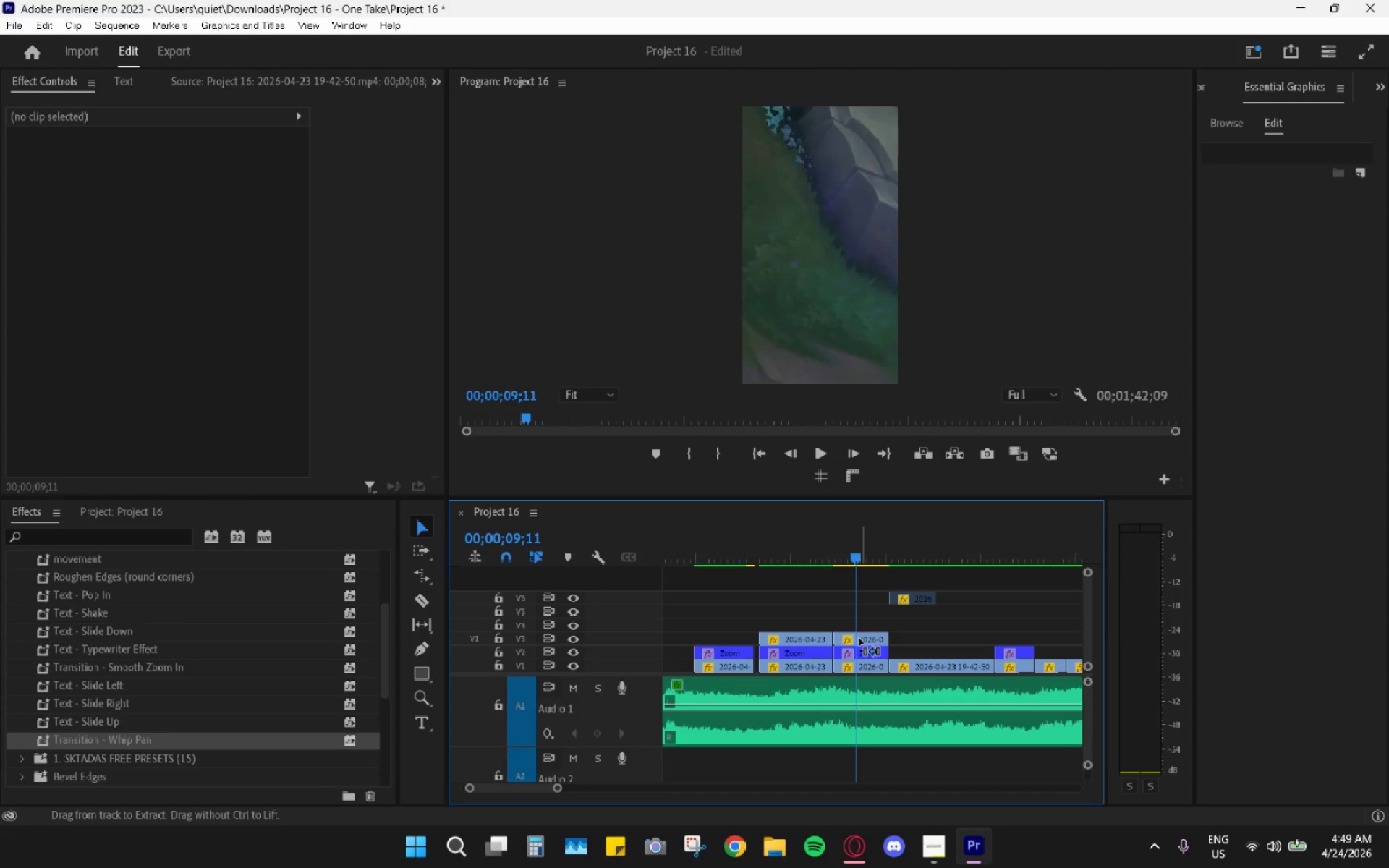 
key(Control+Z)
 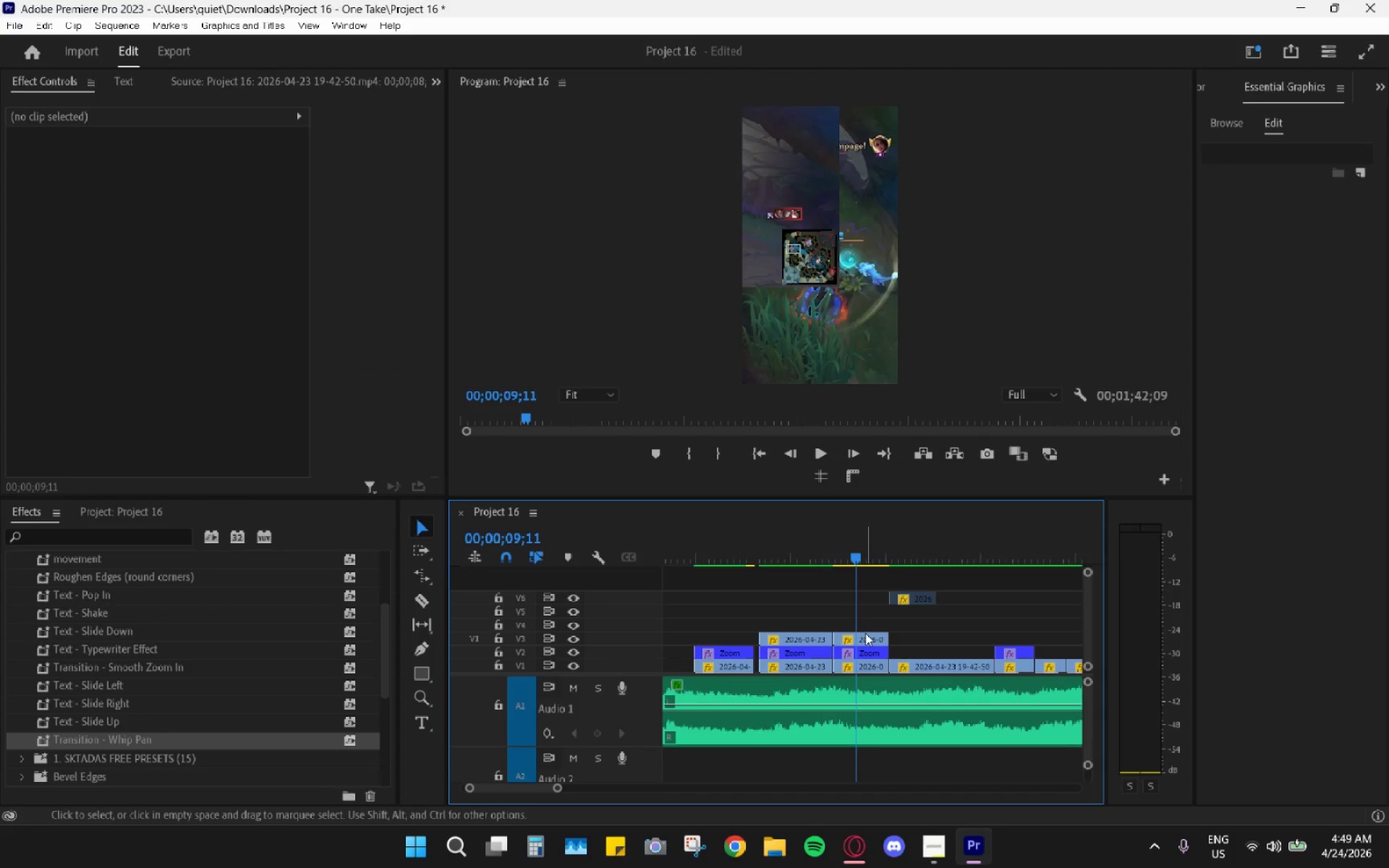 
key(Control+Z)
 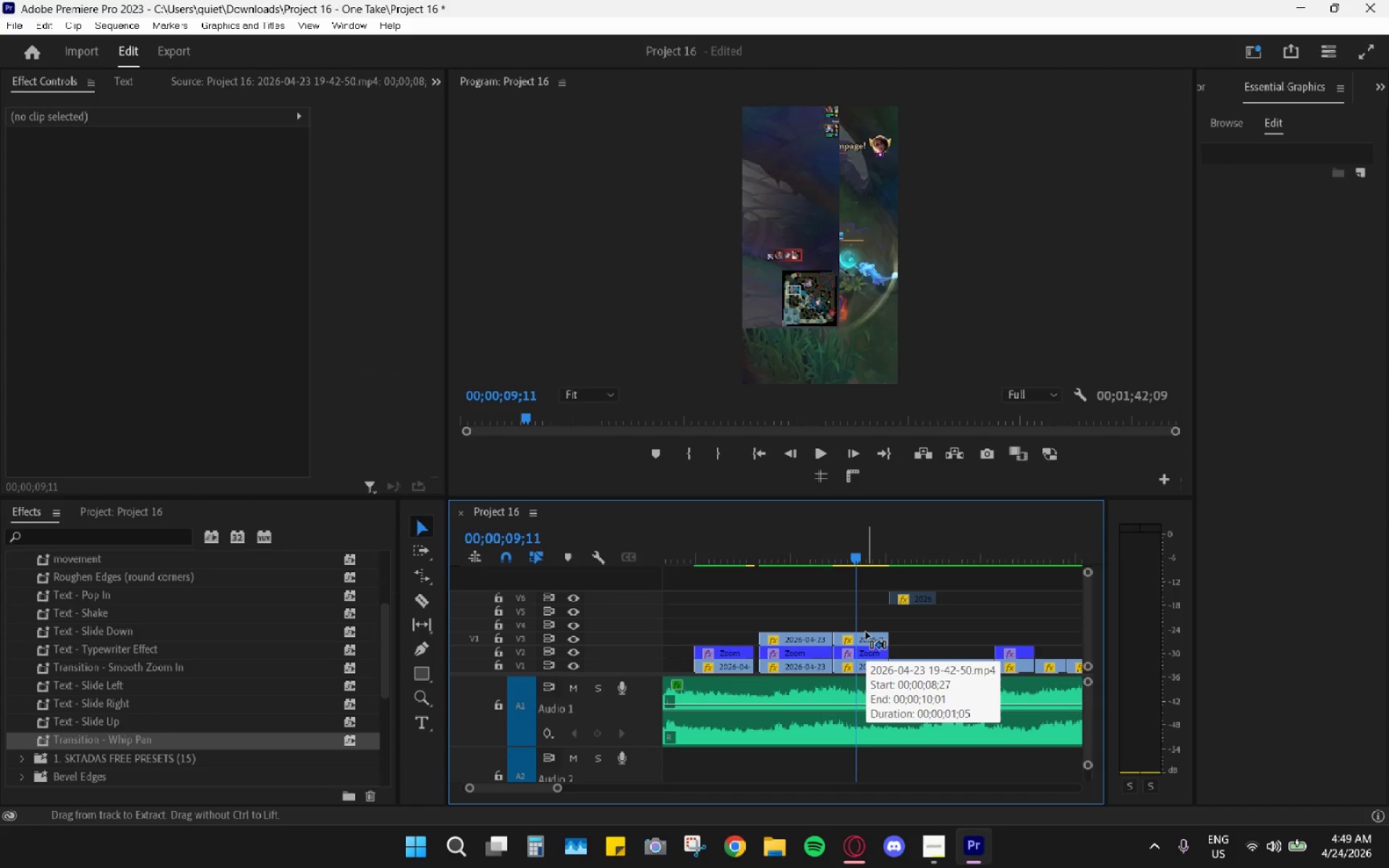 
key(Control+Z)
 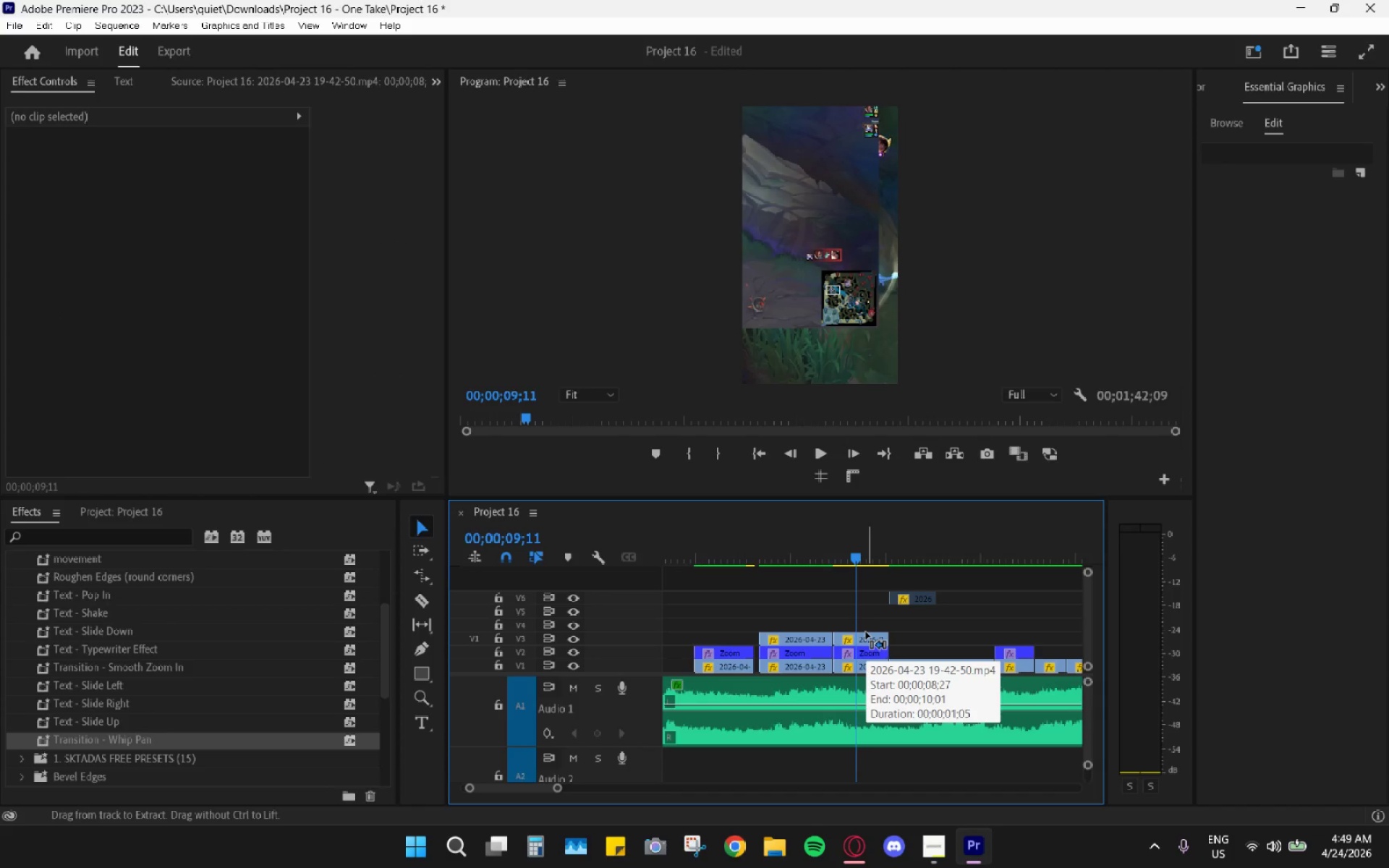 
key(Control+Z)
 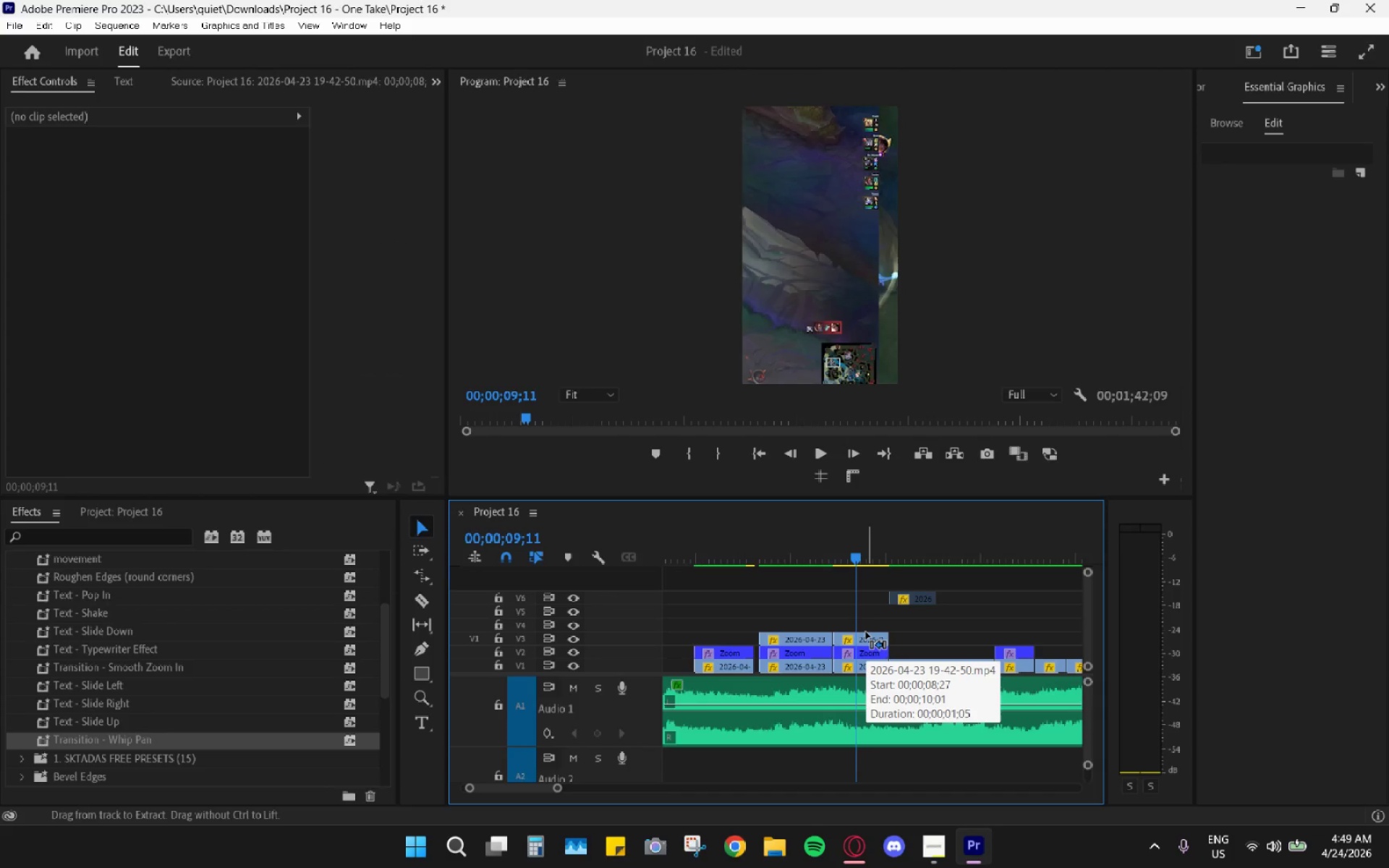 
key(Control+Z)
 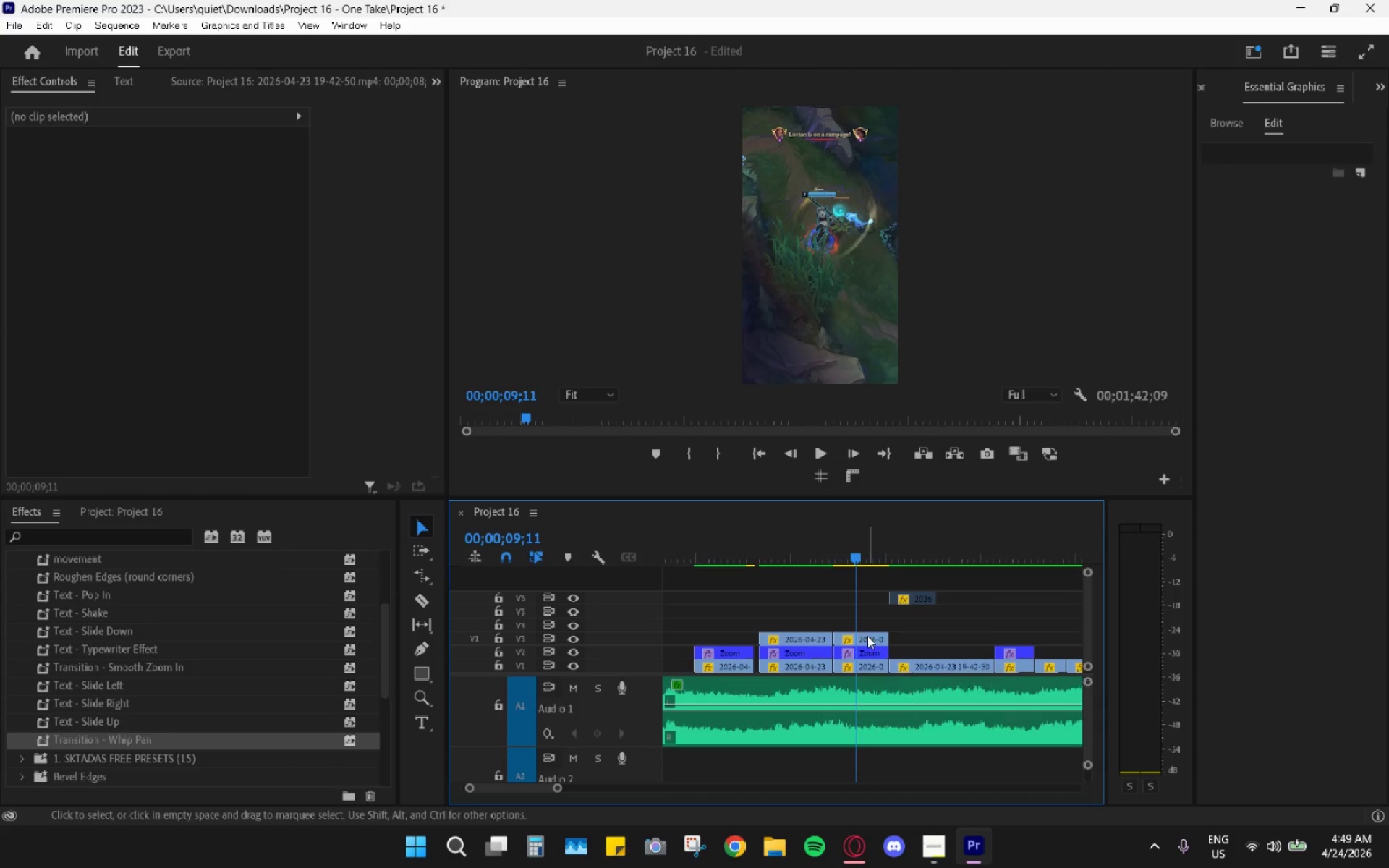 
left_click([867, 638])
 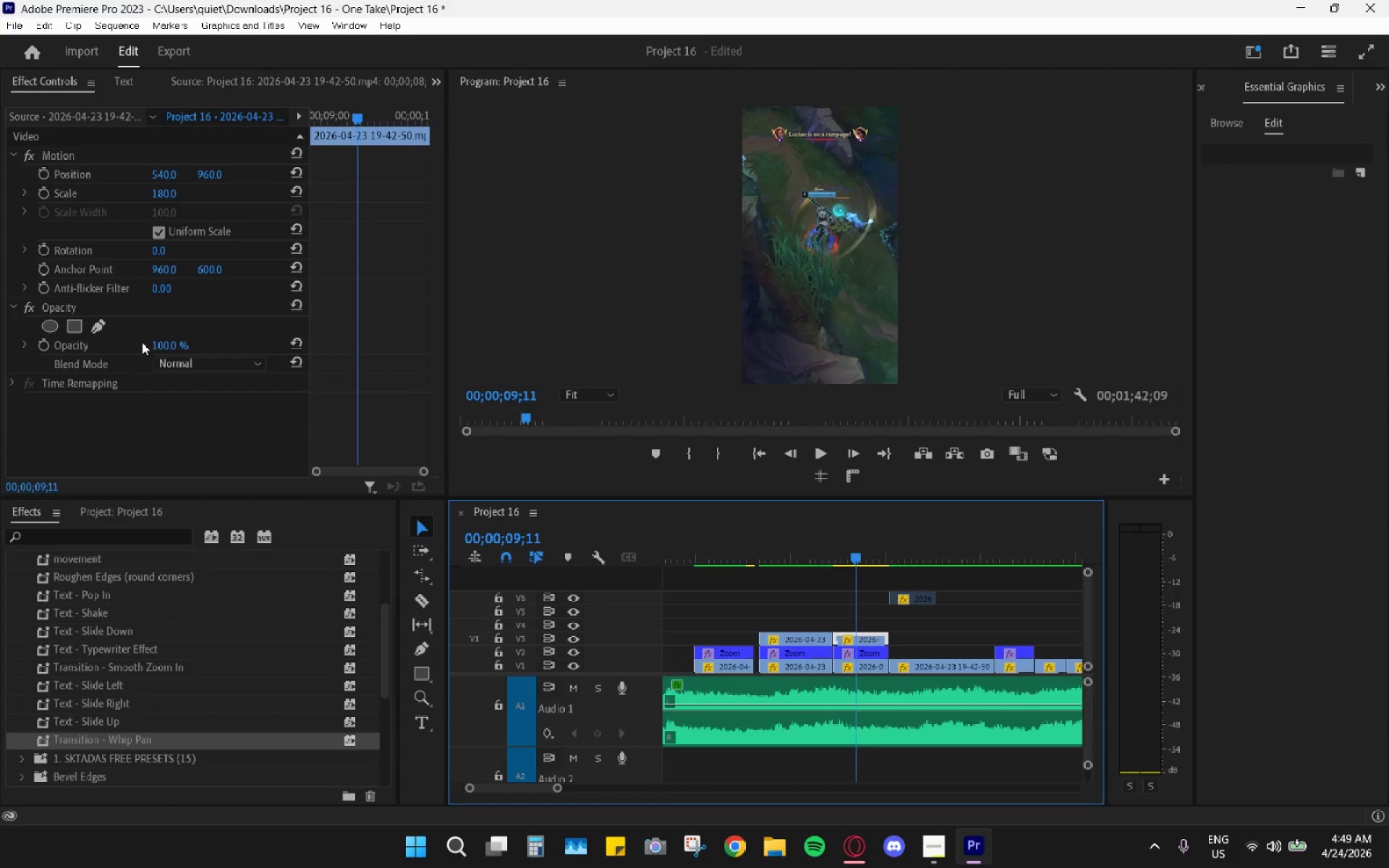 
left_click([80, 331])
 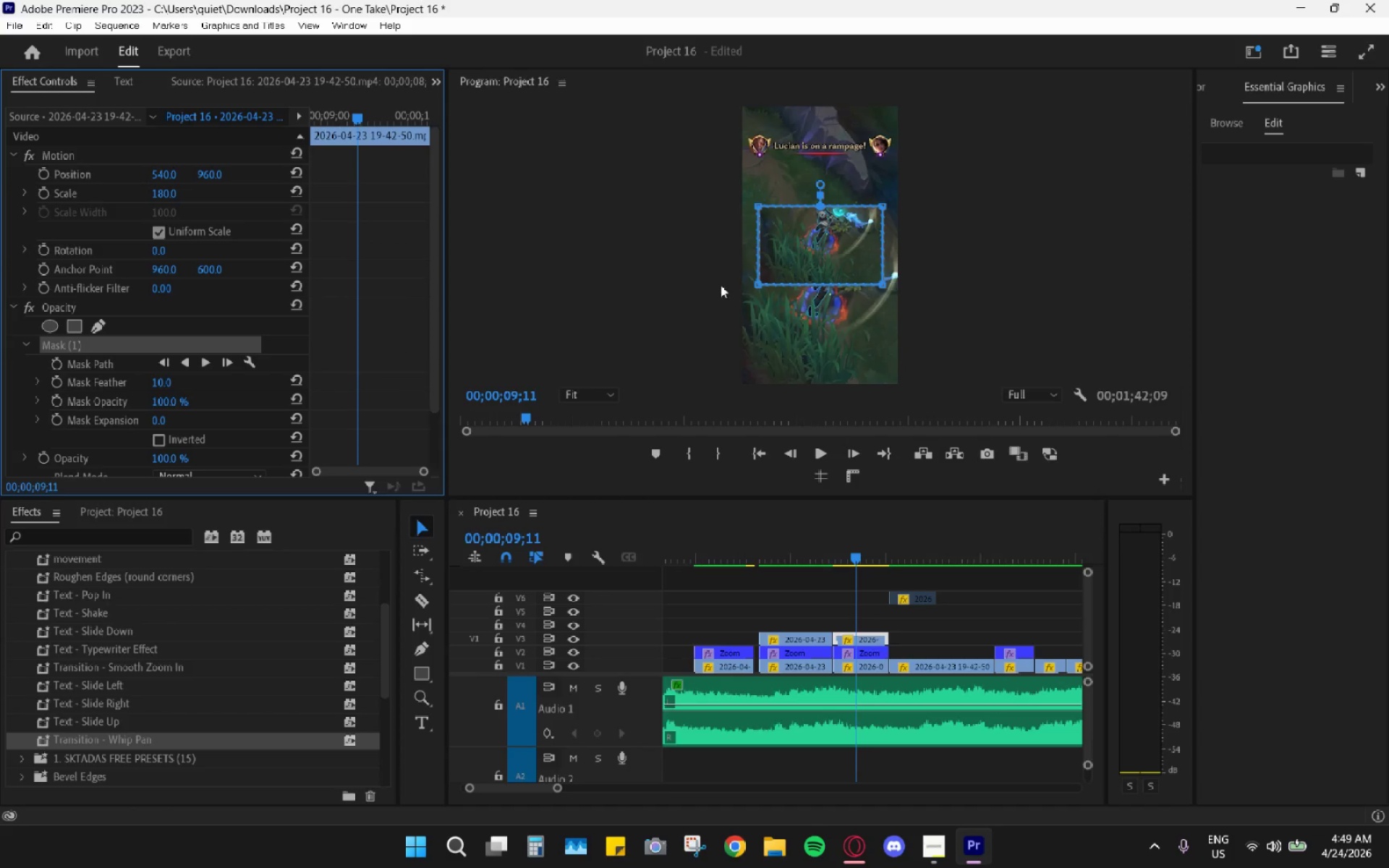 
left_click_drag(start_coordinate=[807, 254], to_coordinate=[953, 370])
 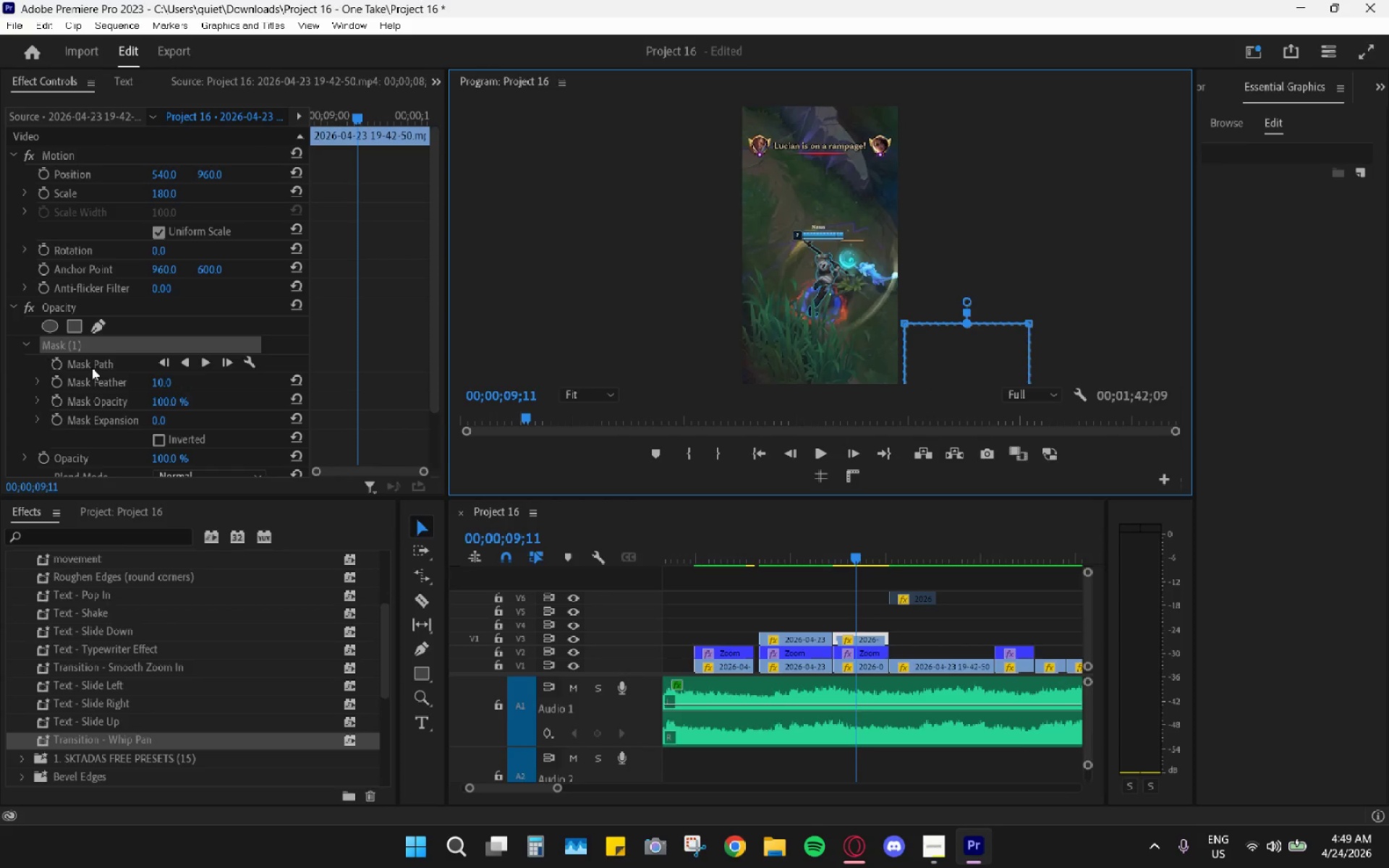 
left_click_drag(start_coordinate=[169, 381], to_coordinate=[139, 380])
 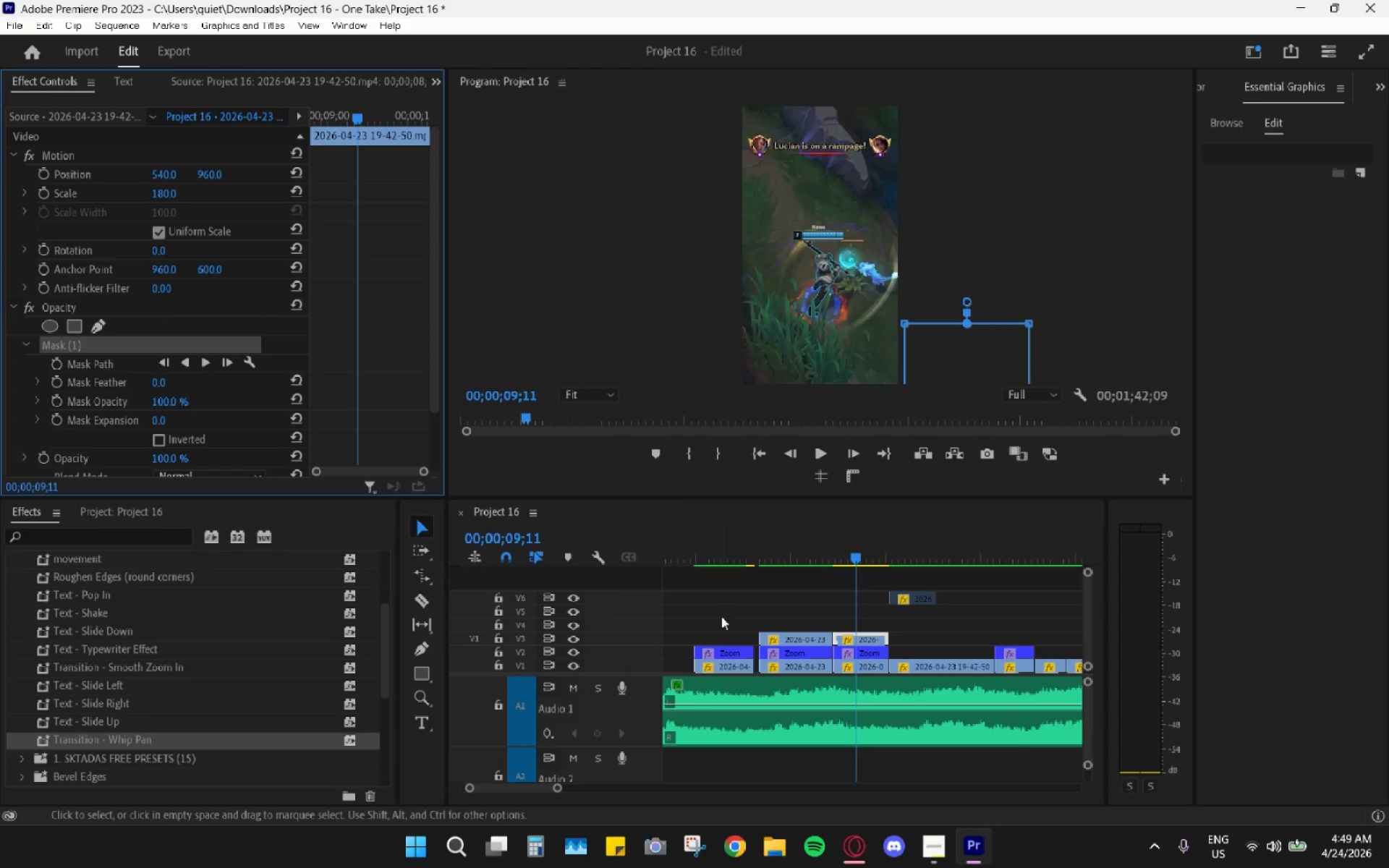 
left_click_drag(start_coordinate=[166, 169], to_coordinate=[49, 151])
 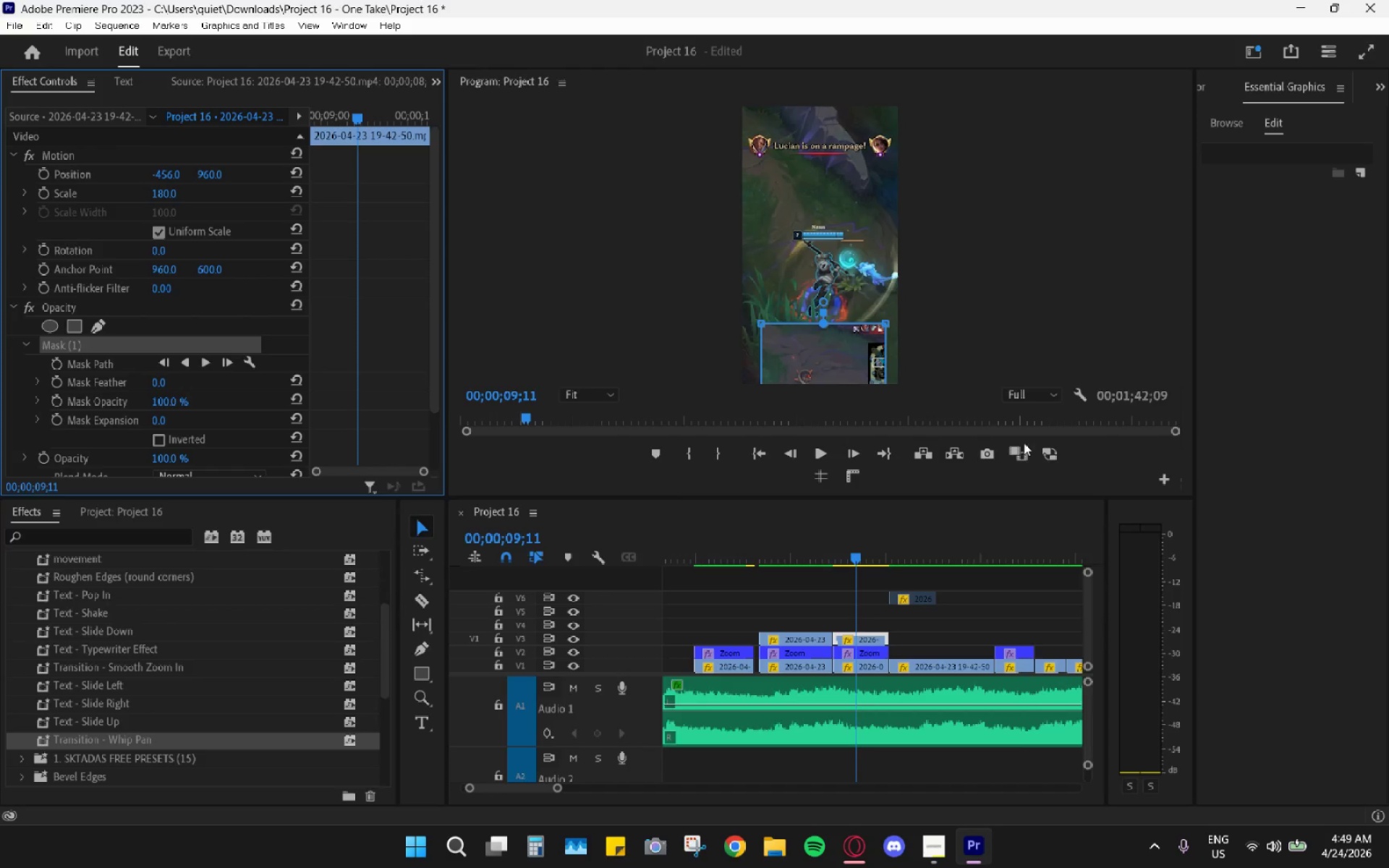 
left_click_drag(start_coordinate=[844, 367], to_coordinate=[936, 378])
 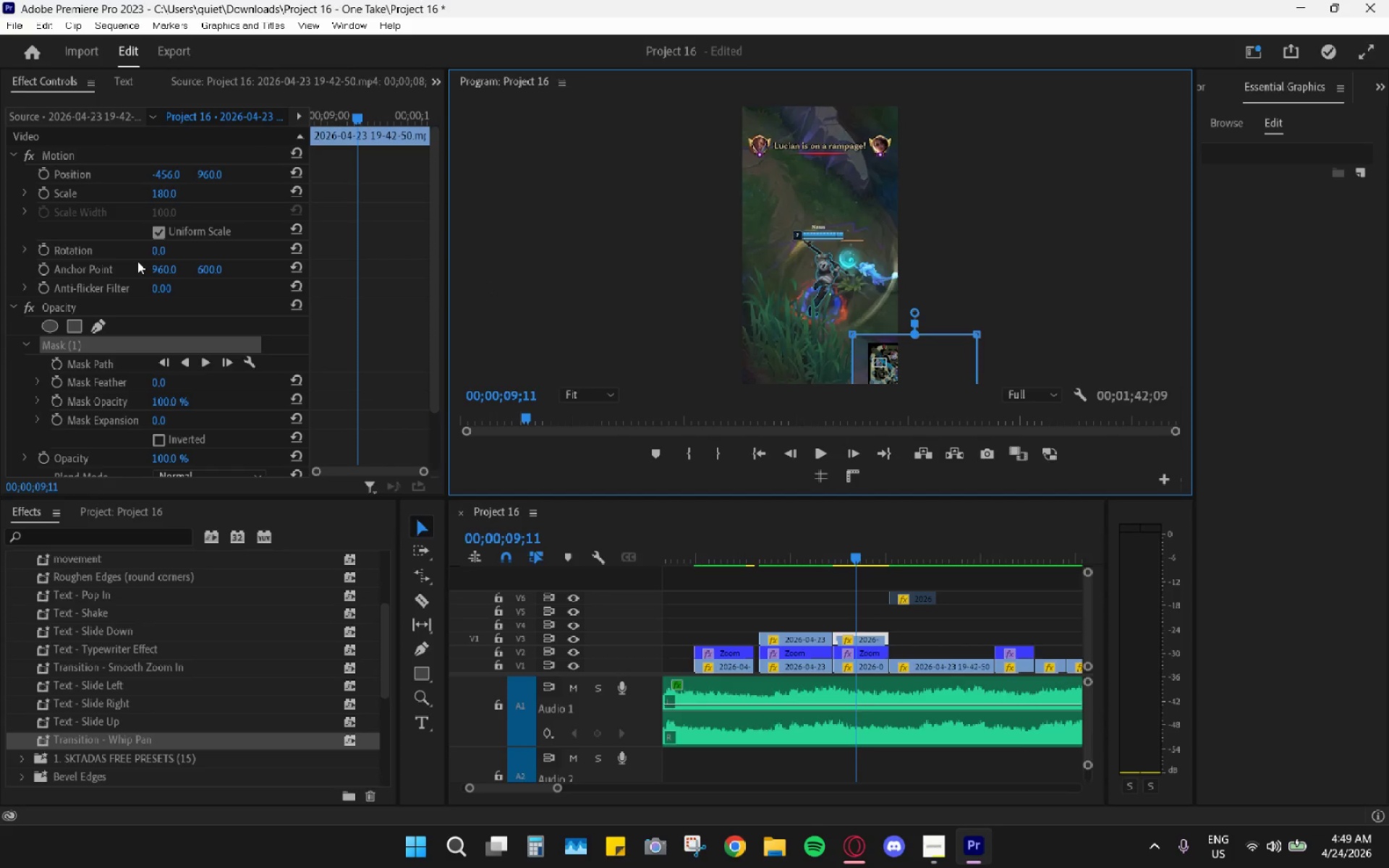 
left_click([162, 187])
 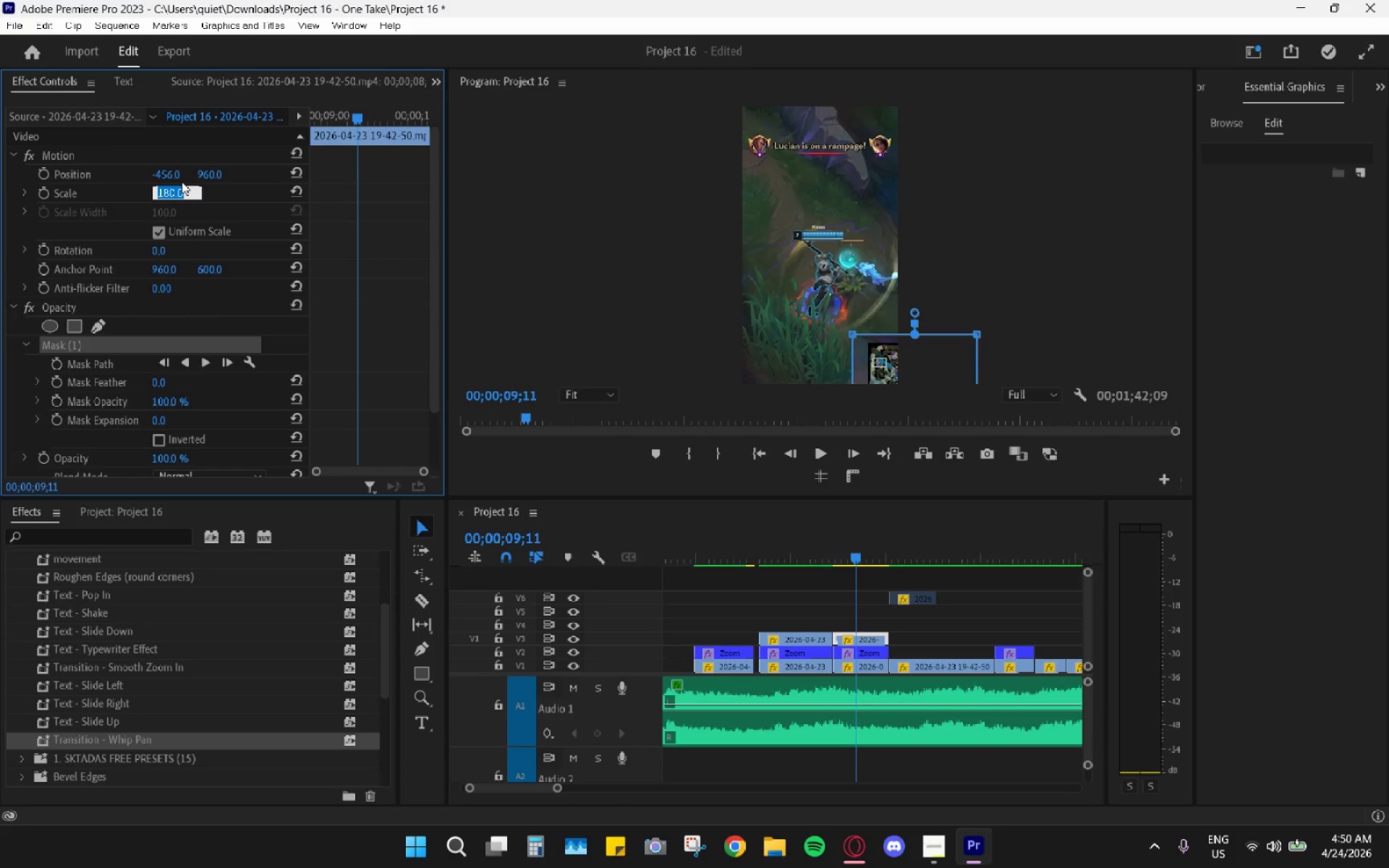 
key(Numpad5)
 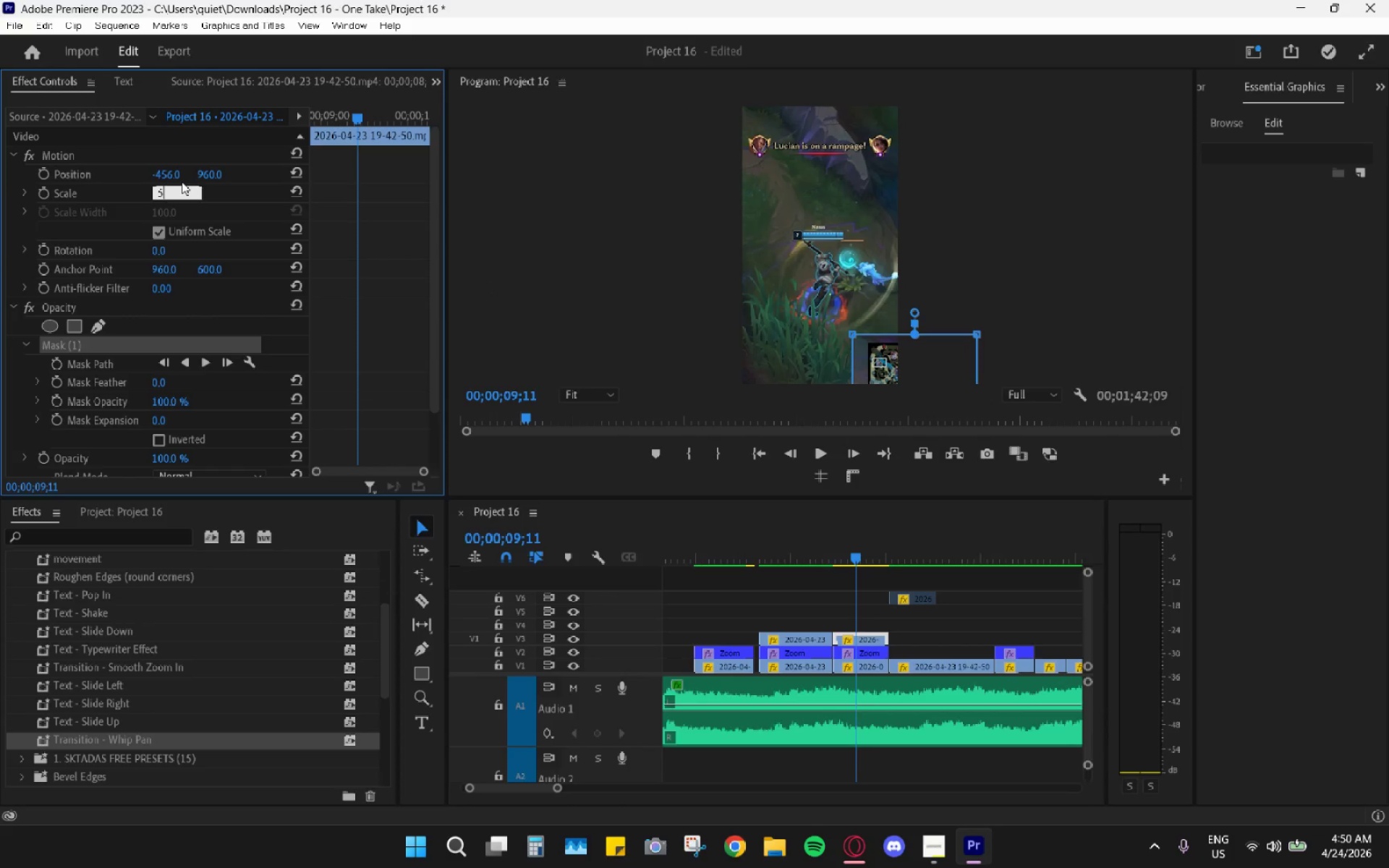 
key(Numpad1)
 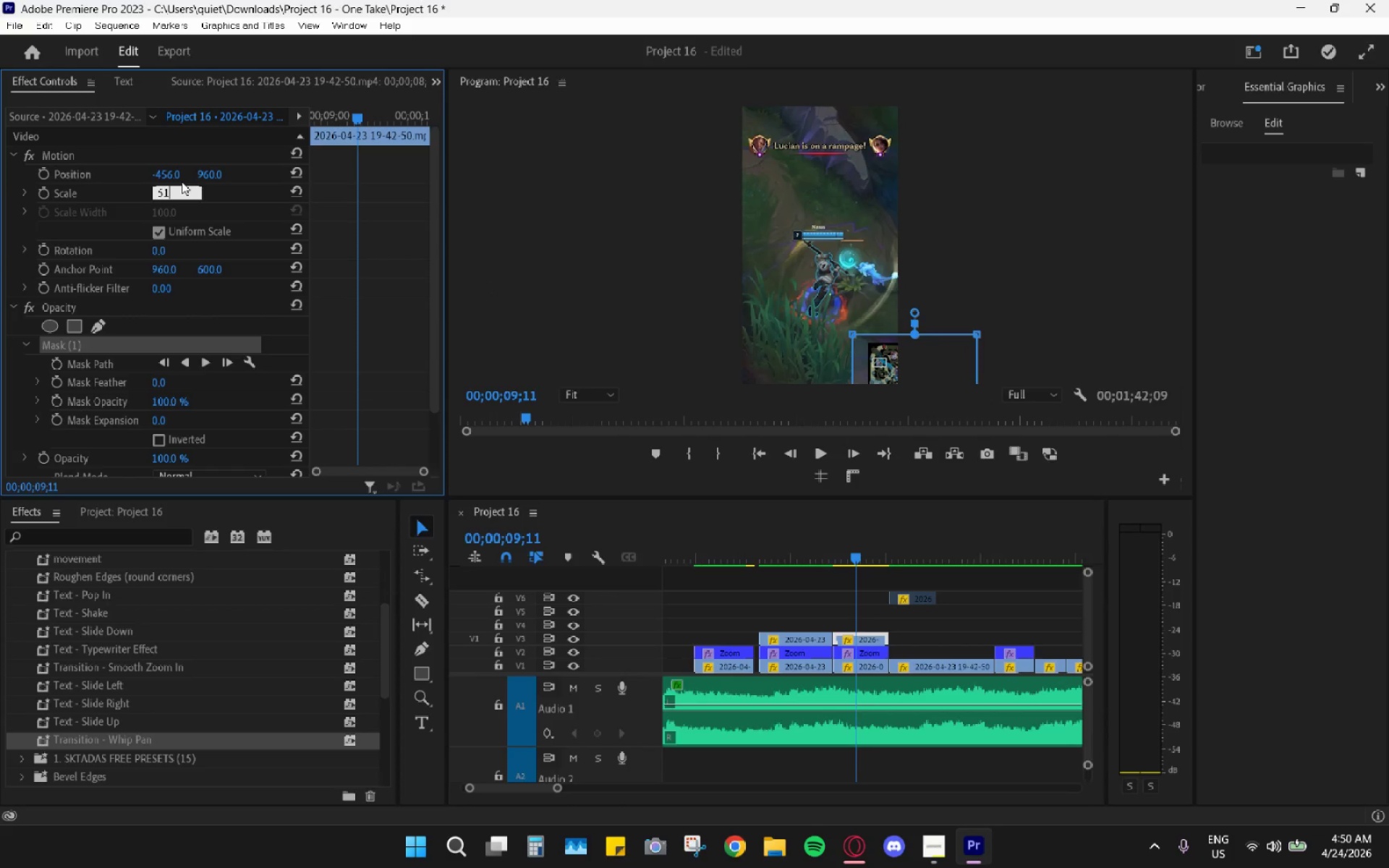 
key(Numpad0)
 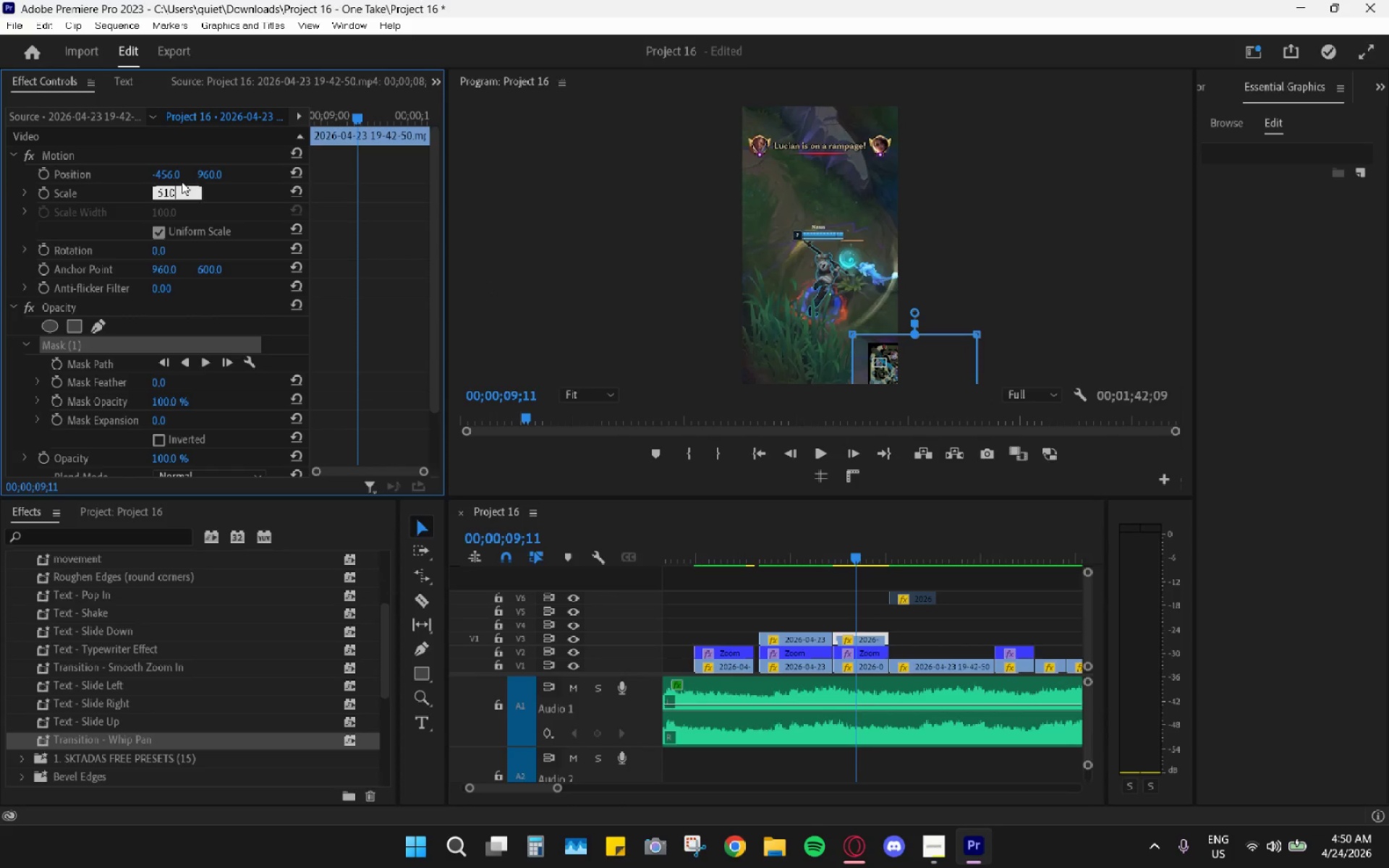 
key(Enter)
 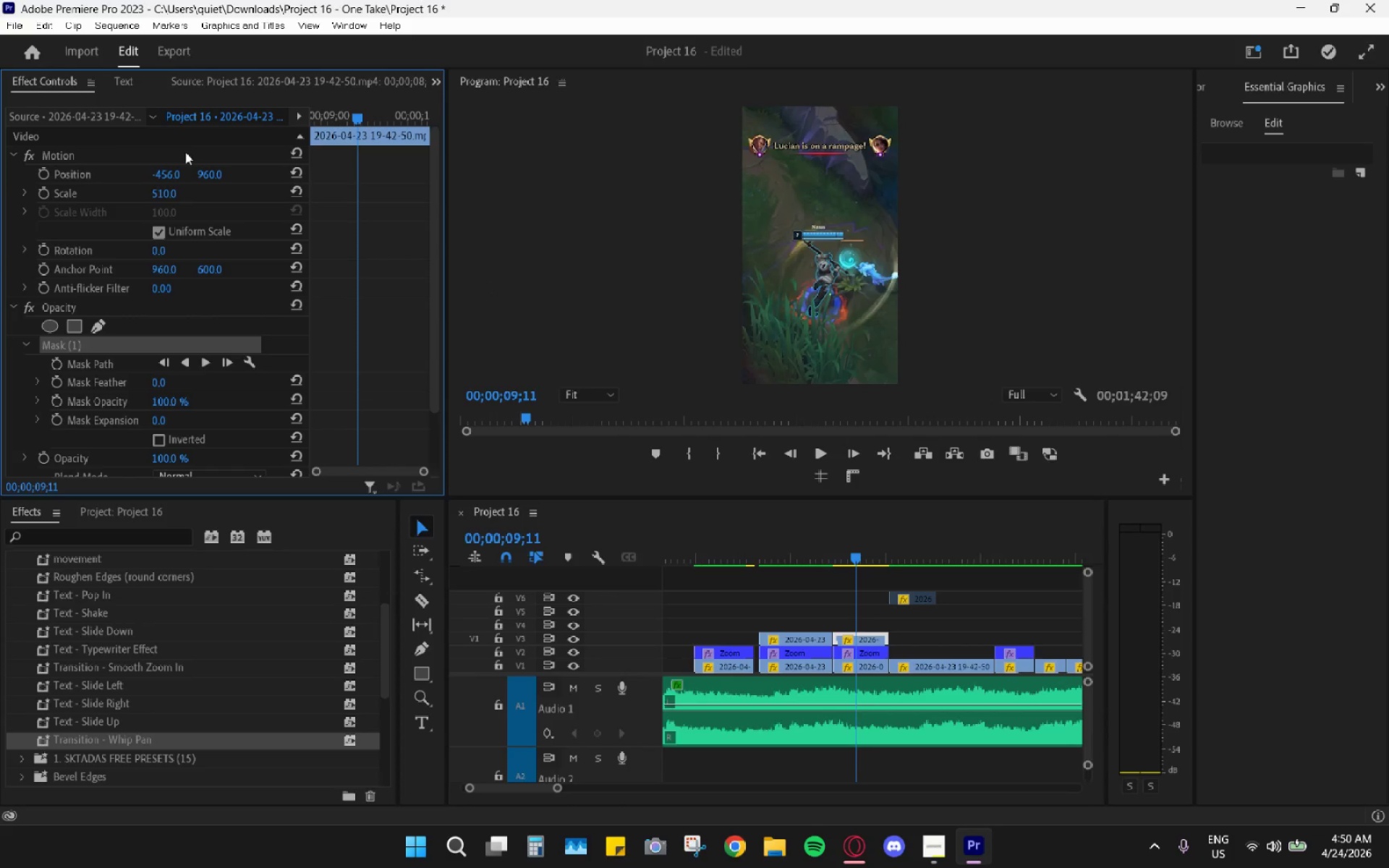 
left_click_drag(start_coordinate=[175, 171], to_coordinate=[171, 148])
 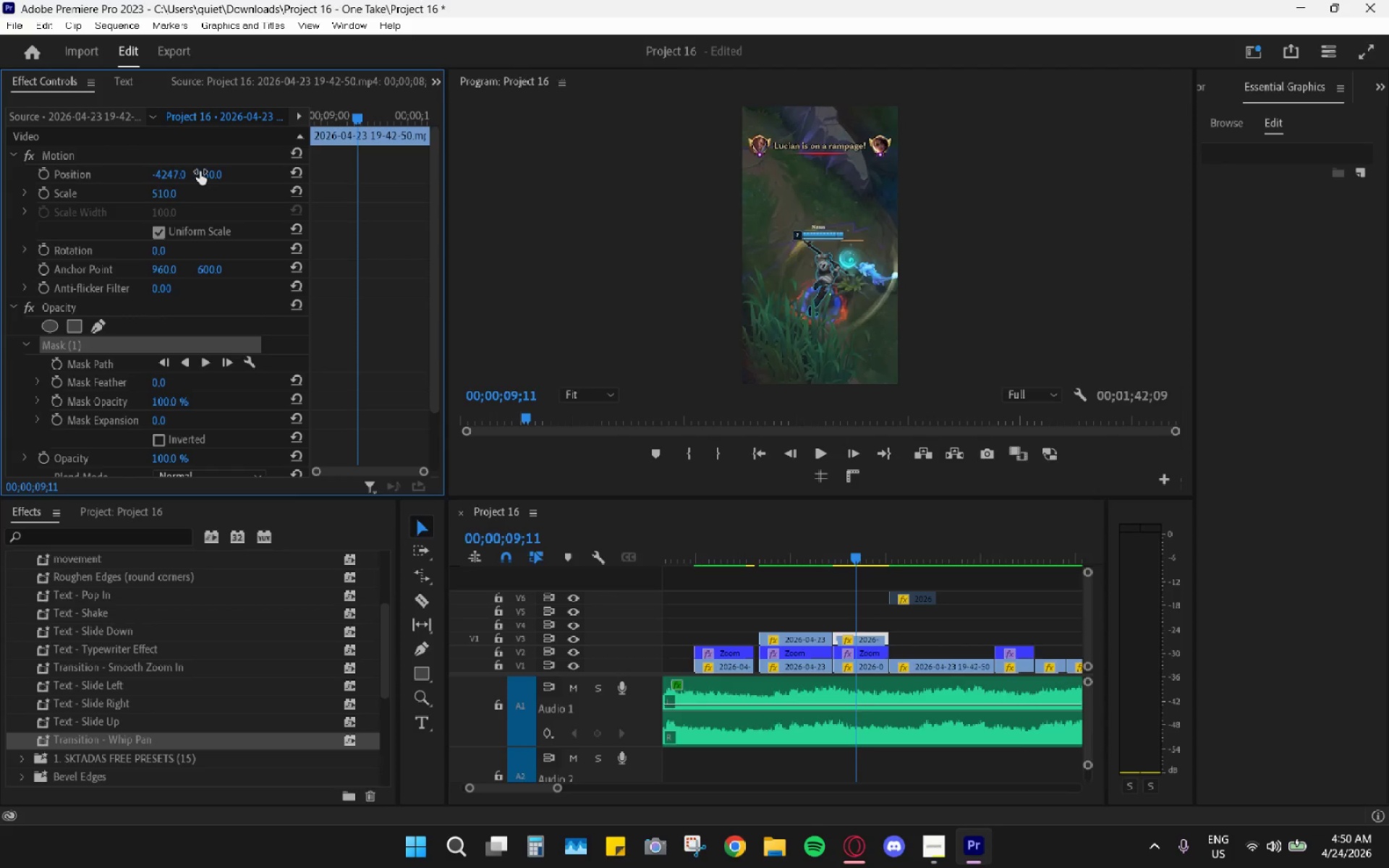 
left_click_drag(start_coordinate=[213, 174], to_coordinate=[247, 166])
 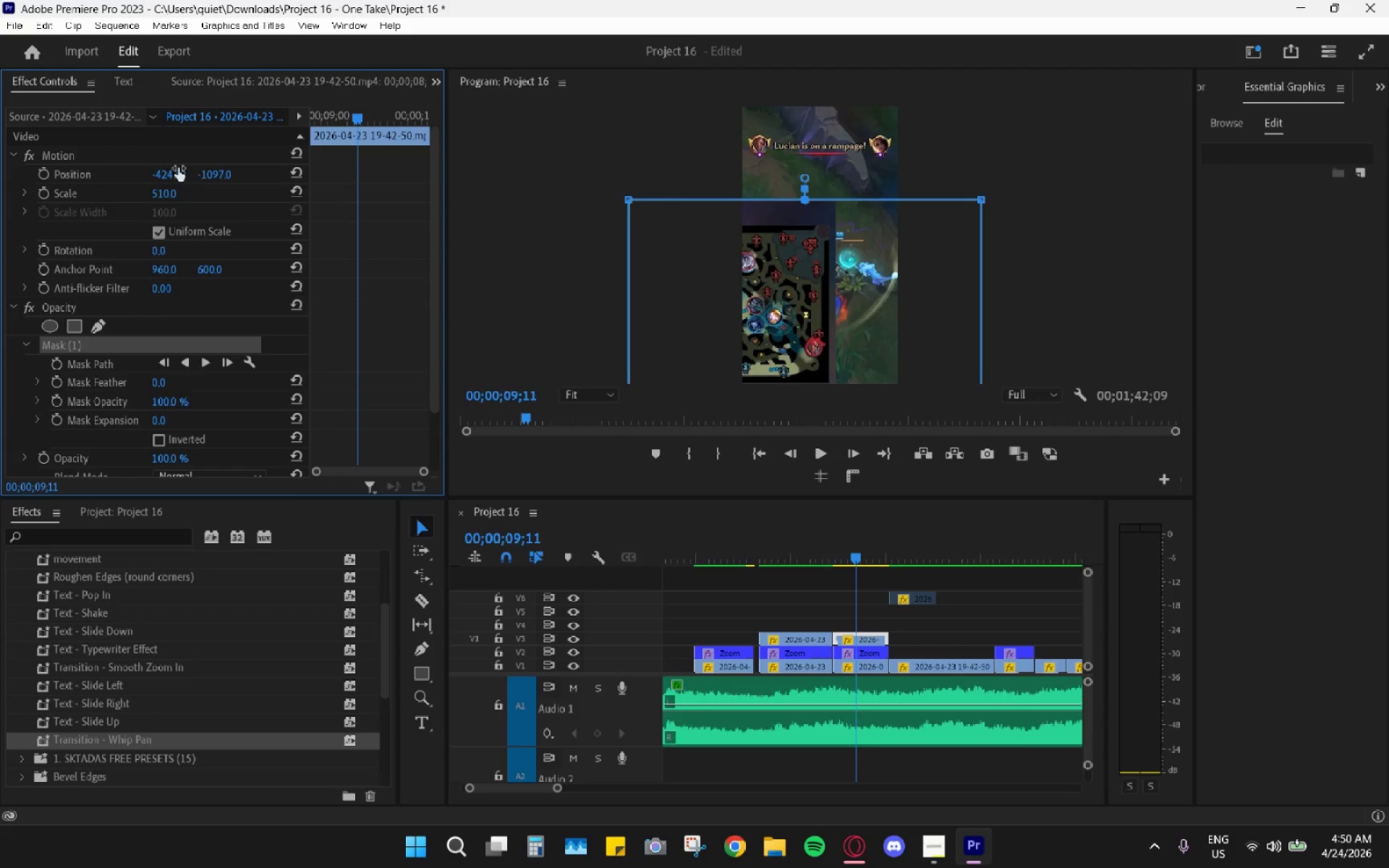 
left_click_drag(start_coordinate=[168, 170], to_coordinate=[616, 171])
 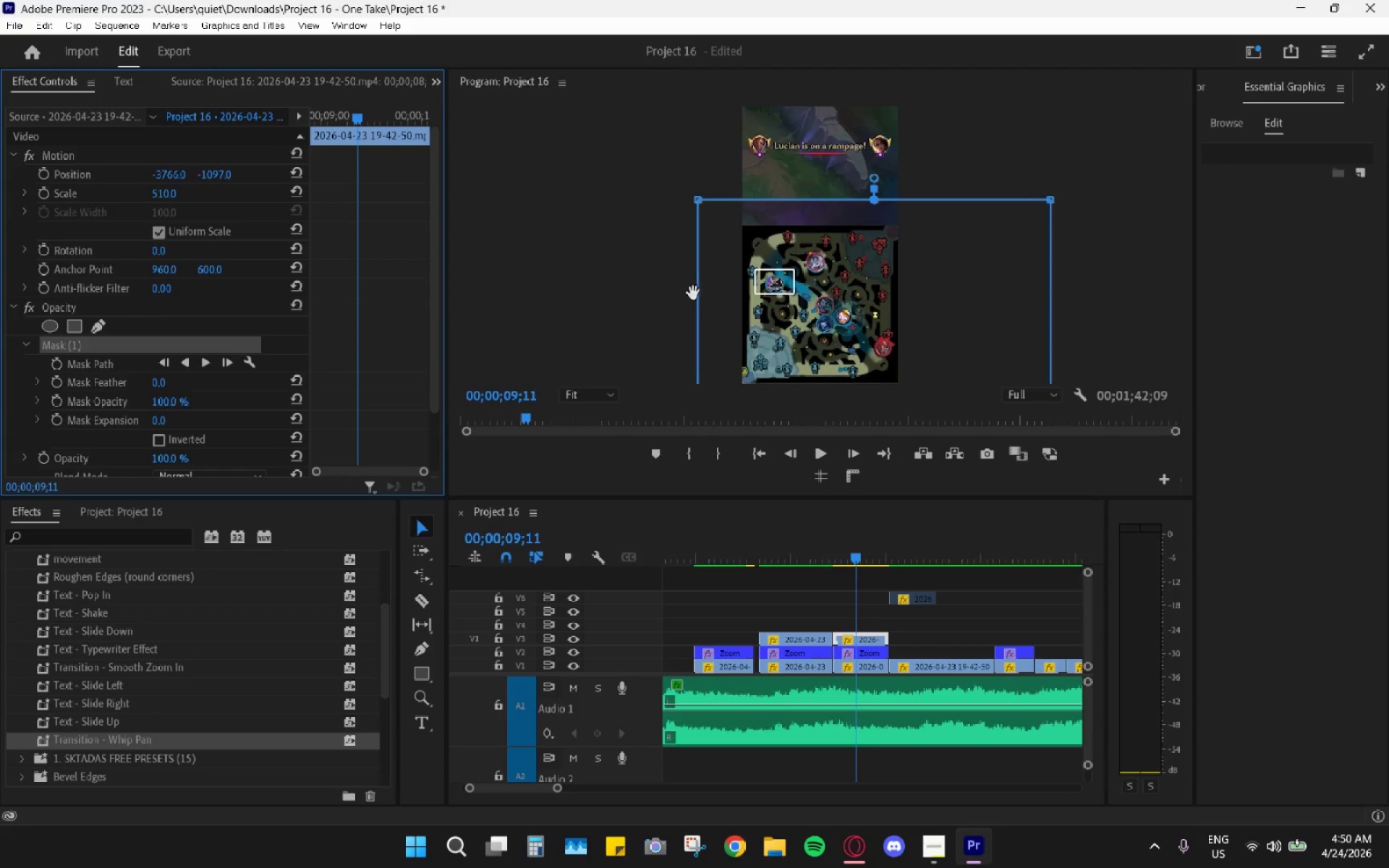 
left_click_drag(start_coordinate=[867, 269], to_coordinate=[810, 292])
 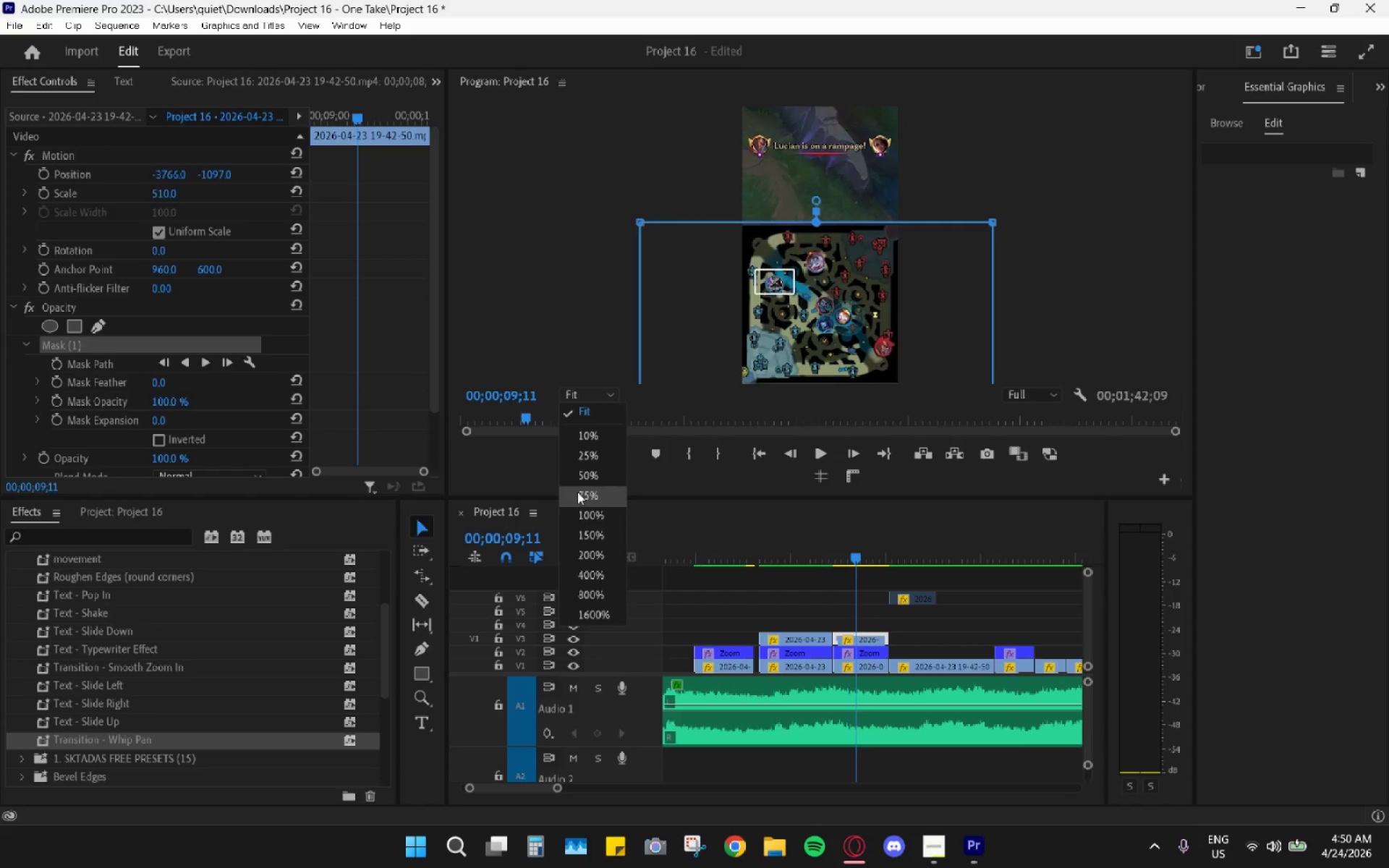 
left_click([577, 496])
 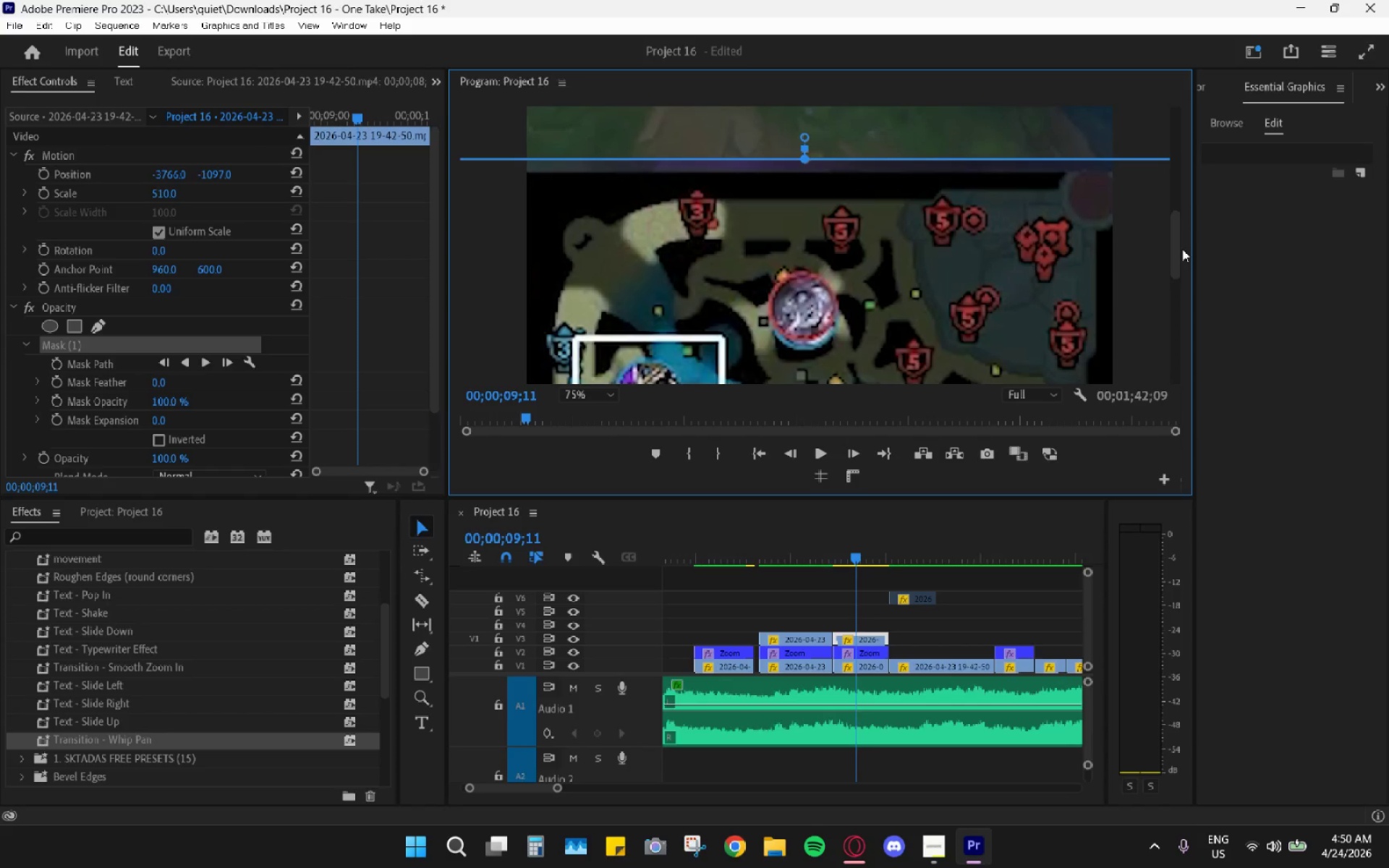 
left_click_drag(start_coordinate=[1176, 259], to_coordinate=[1157, 362])
 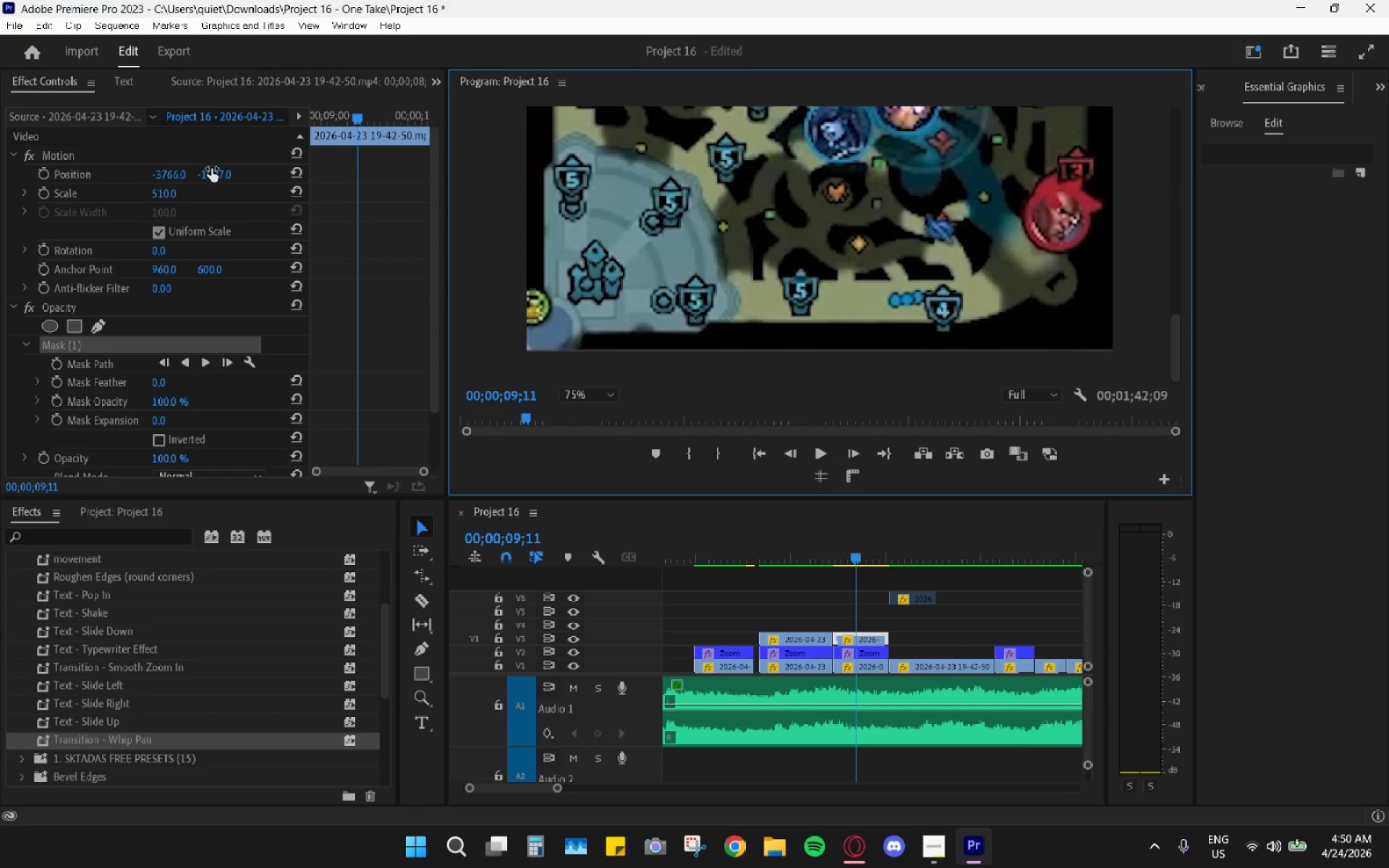 
left_click_drag(start_coordinate=[211, 169], to_coordinate=[247, 175])
 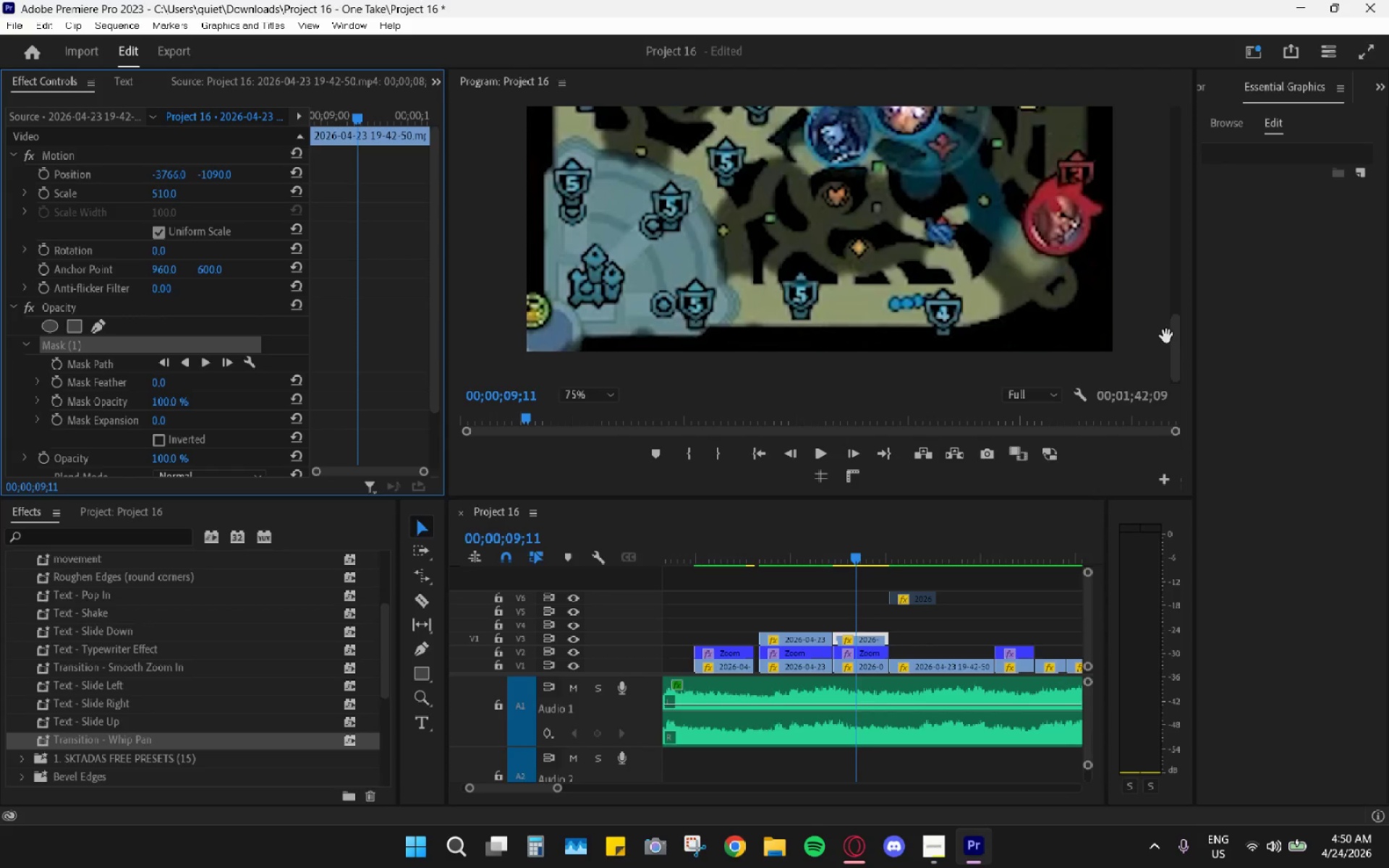 
left_click_drag(start_coordinate=[1173, 341], to_coordinate=[1181, 233])
 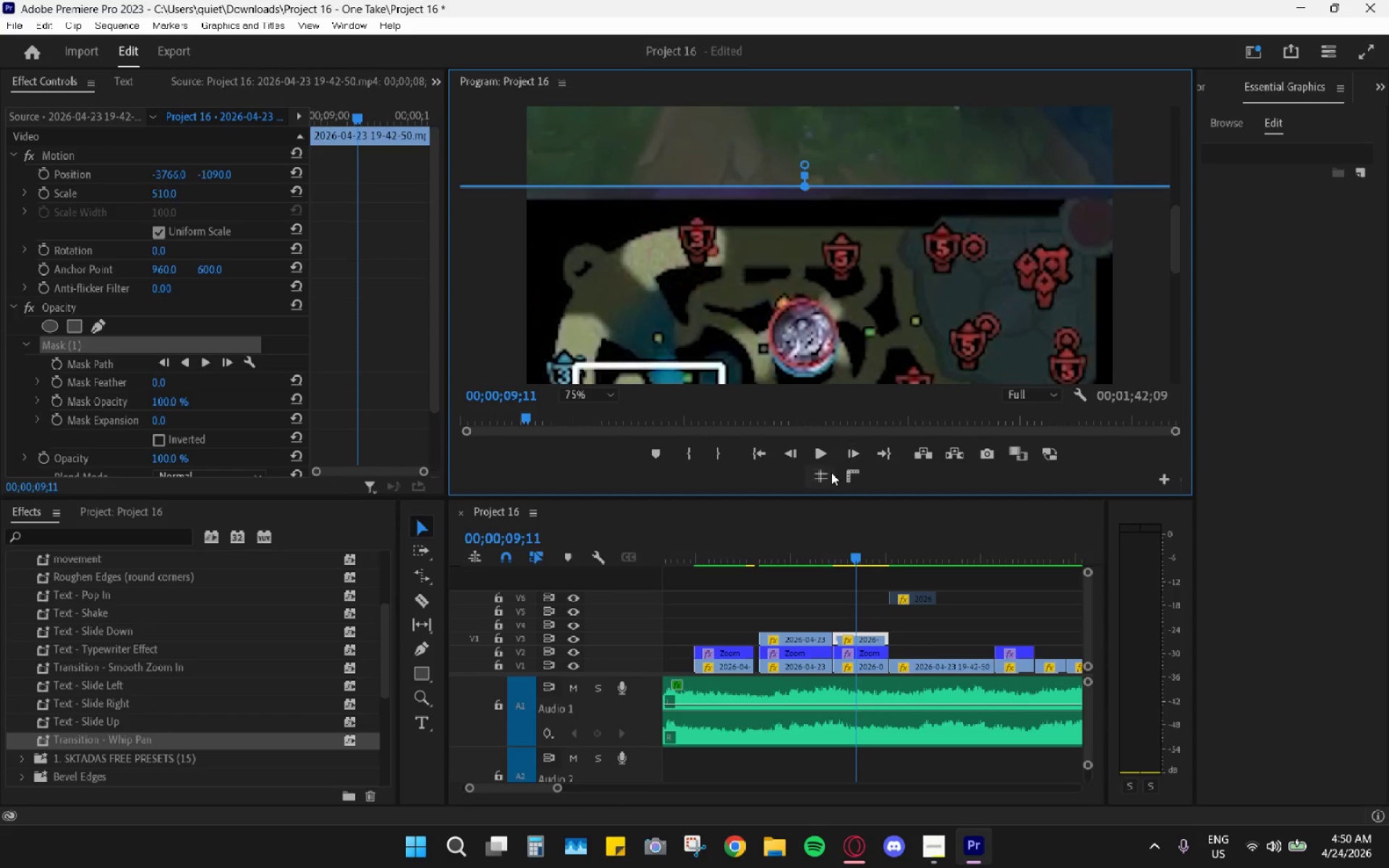 
left_click([829, 474])
 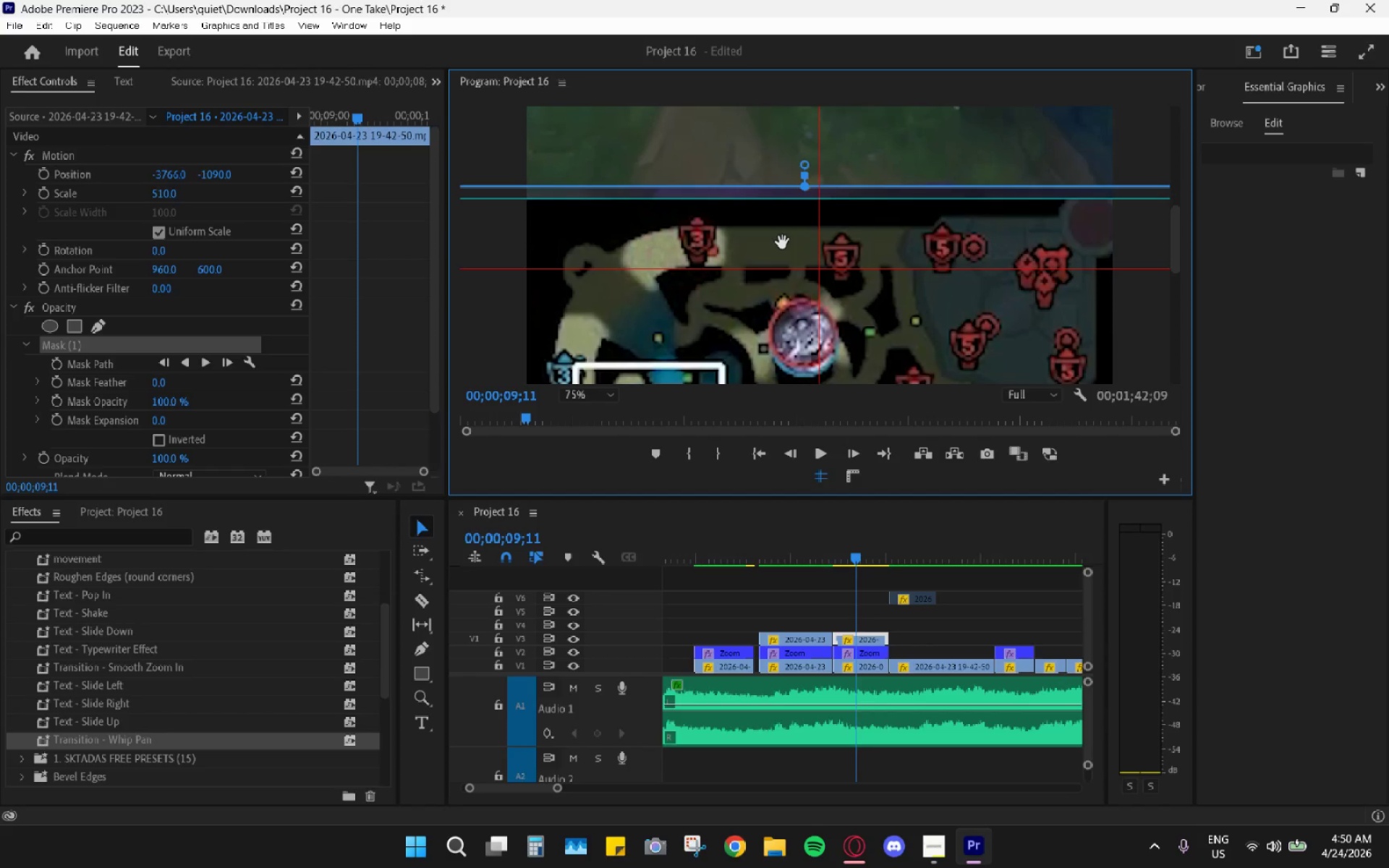 
left_click_drag(start_coordinate=[782, 242], to_coordinate=[780, 254])
 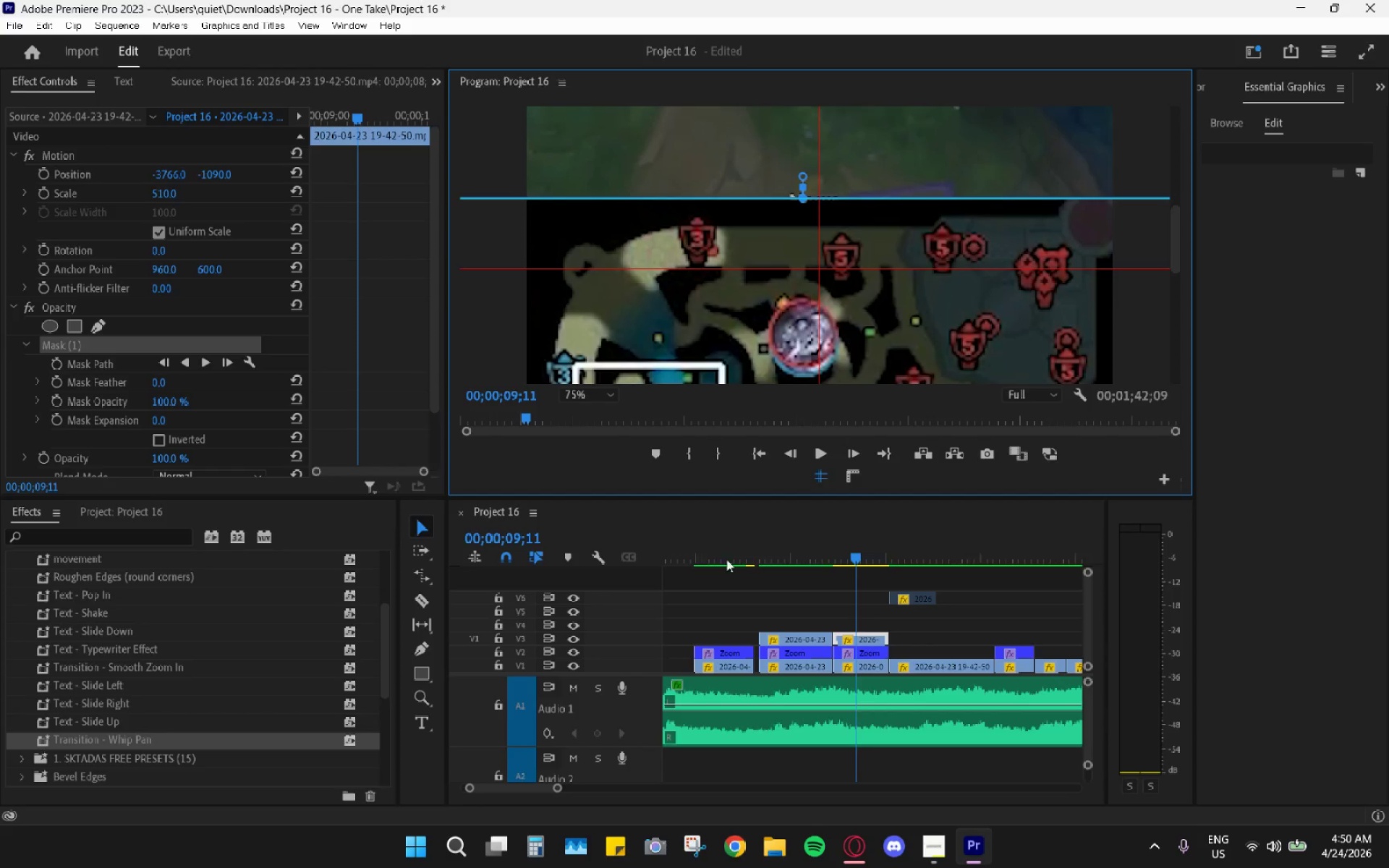 
left_click_drag(start_coordinate=[827, 555], to_coordinate=[808, 554])
 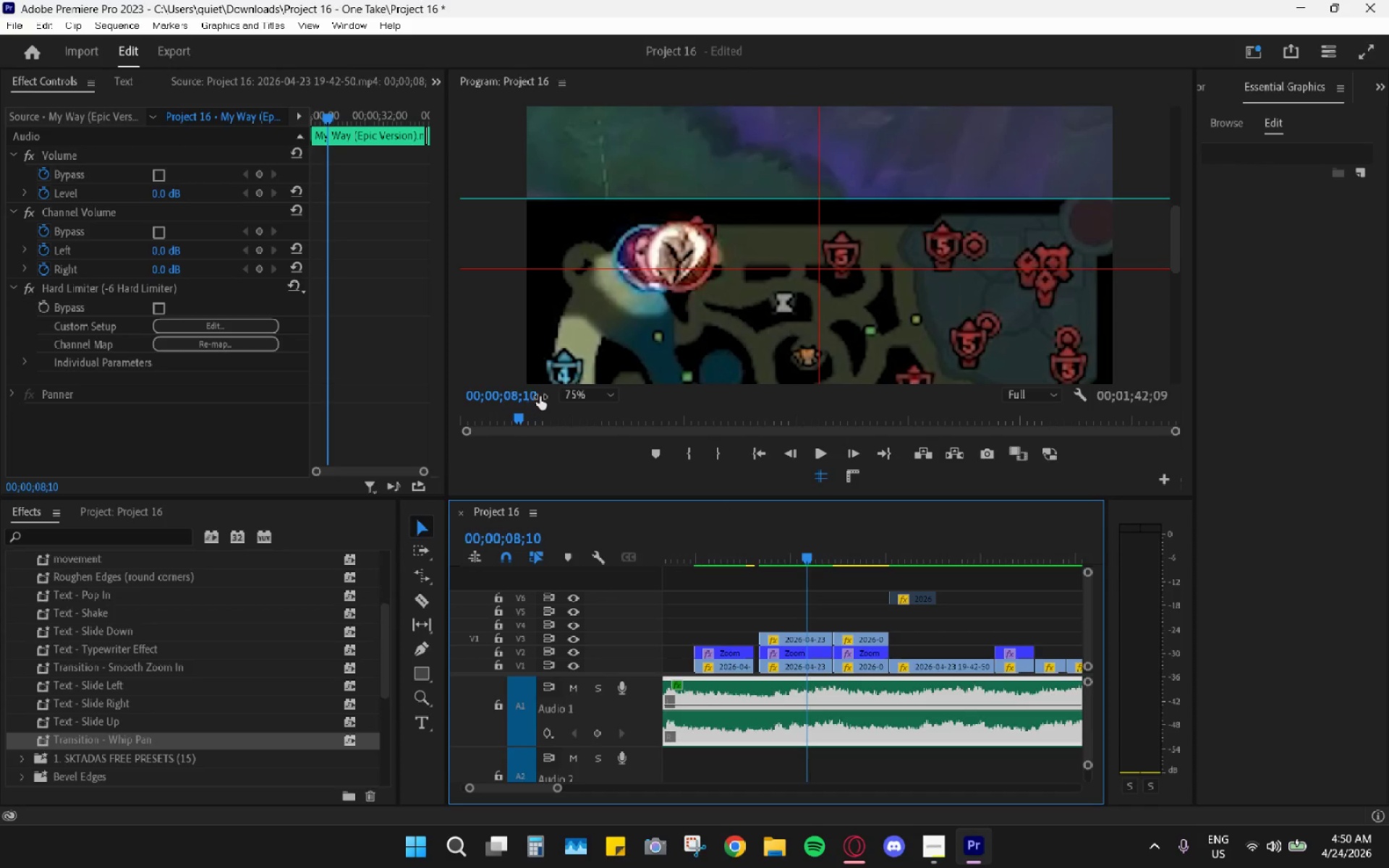 
left_click([564, 391])
 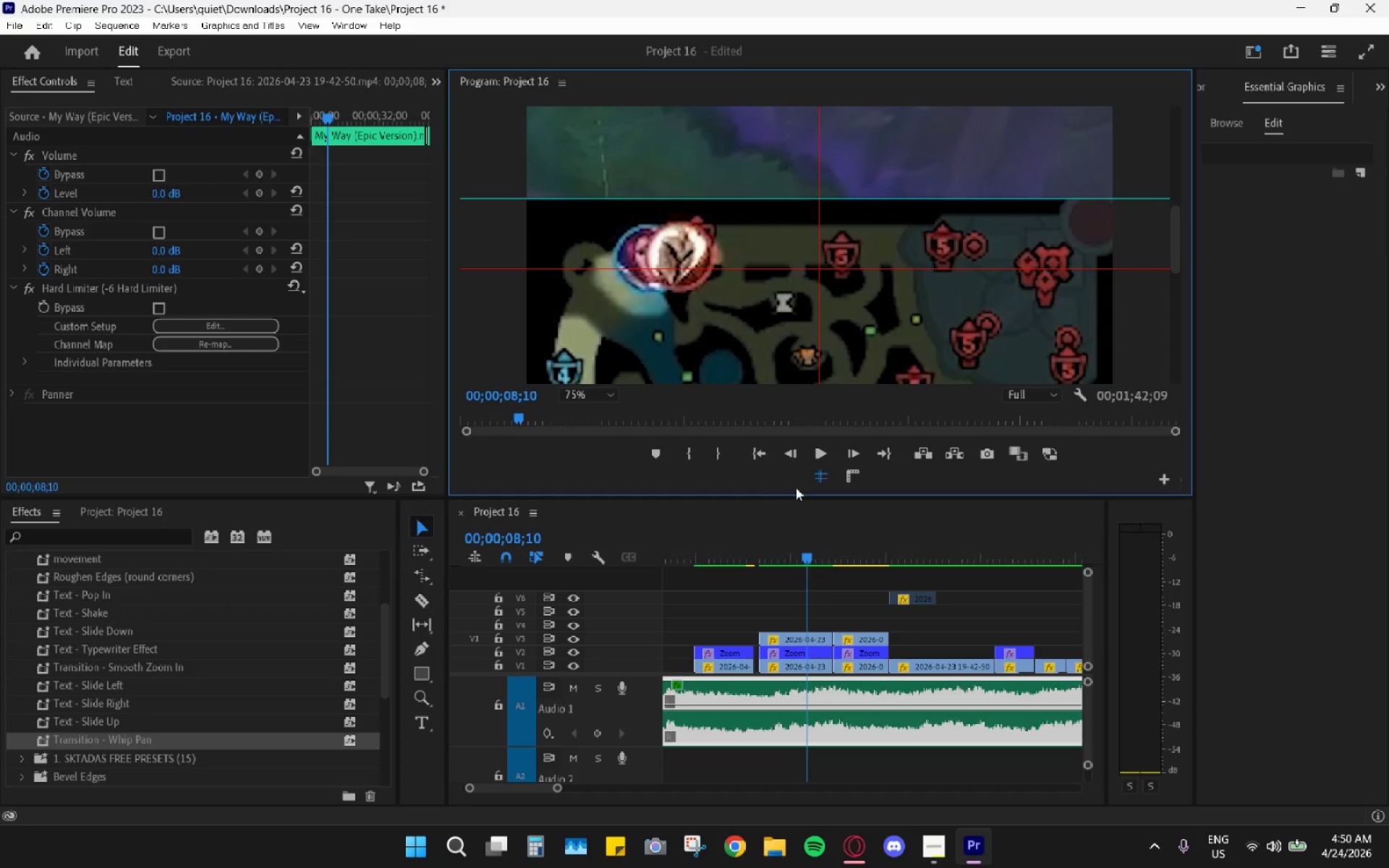 
left_click([810, 476])
 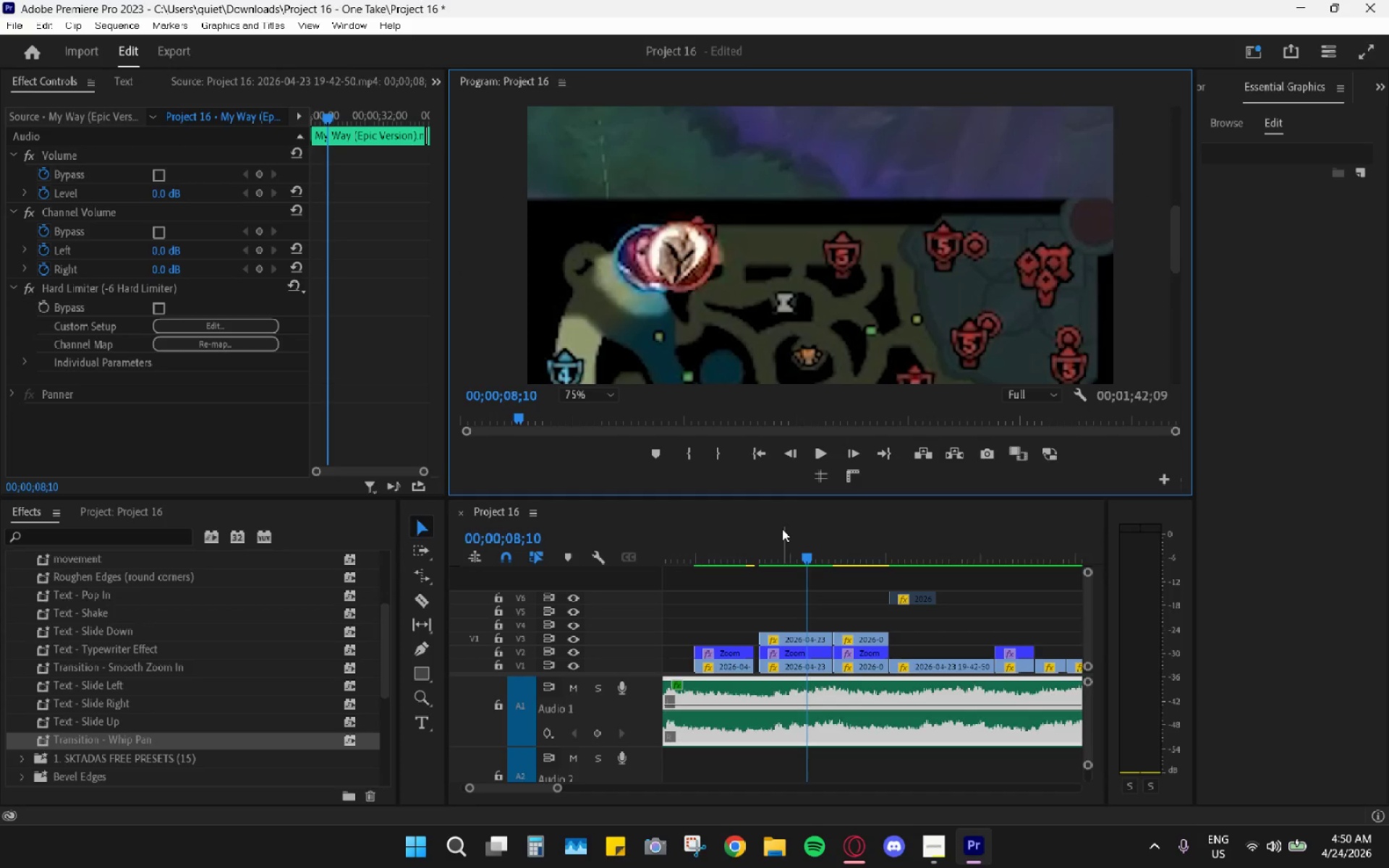 
left_click_drag(start_coordinate=[777, 545], to_coordinate=[776, 554])
 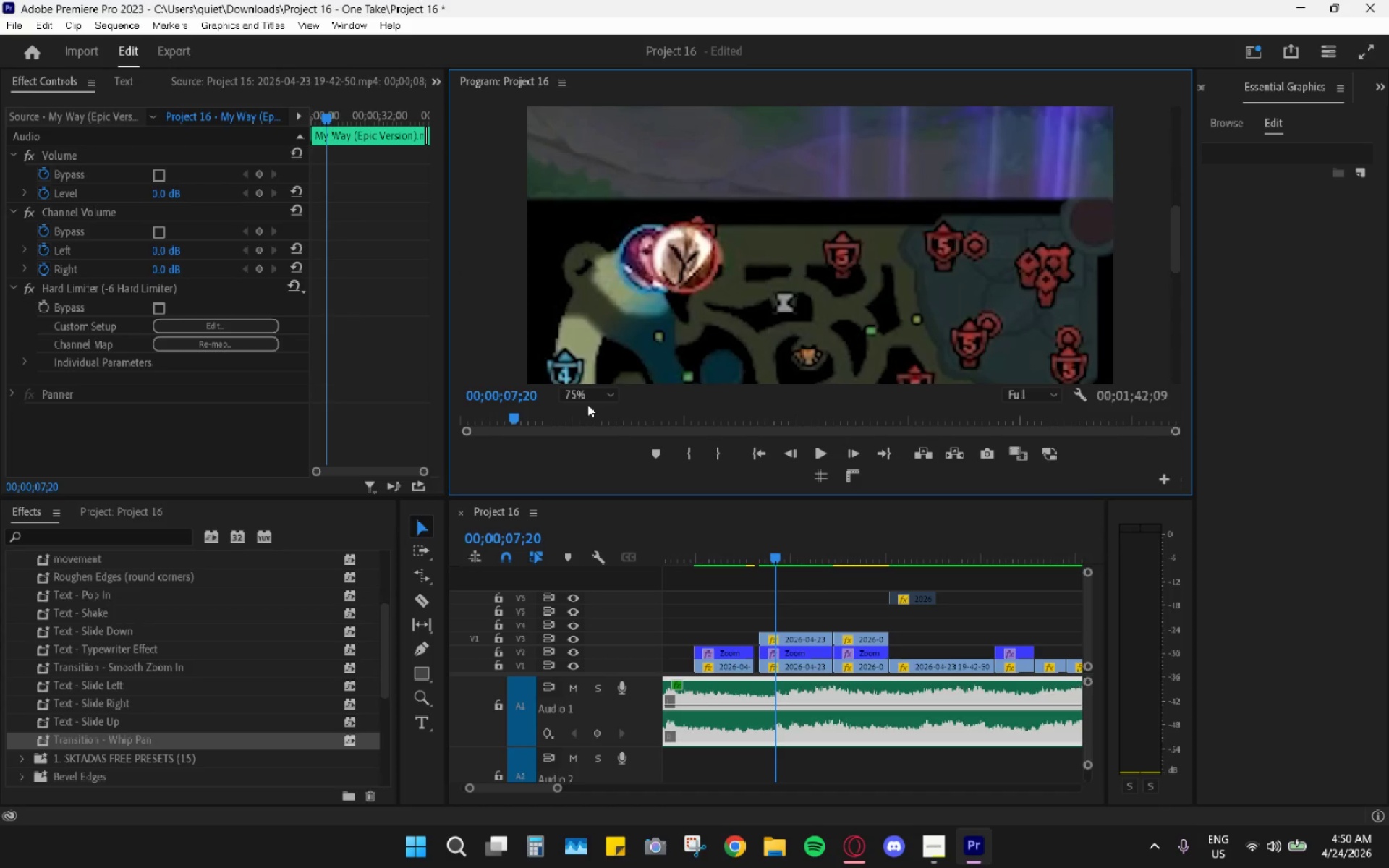 
double_click([592, 390])
 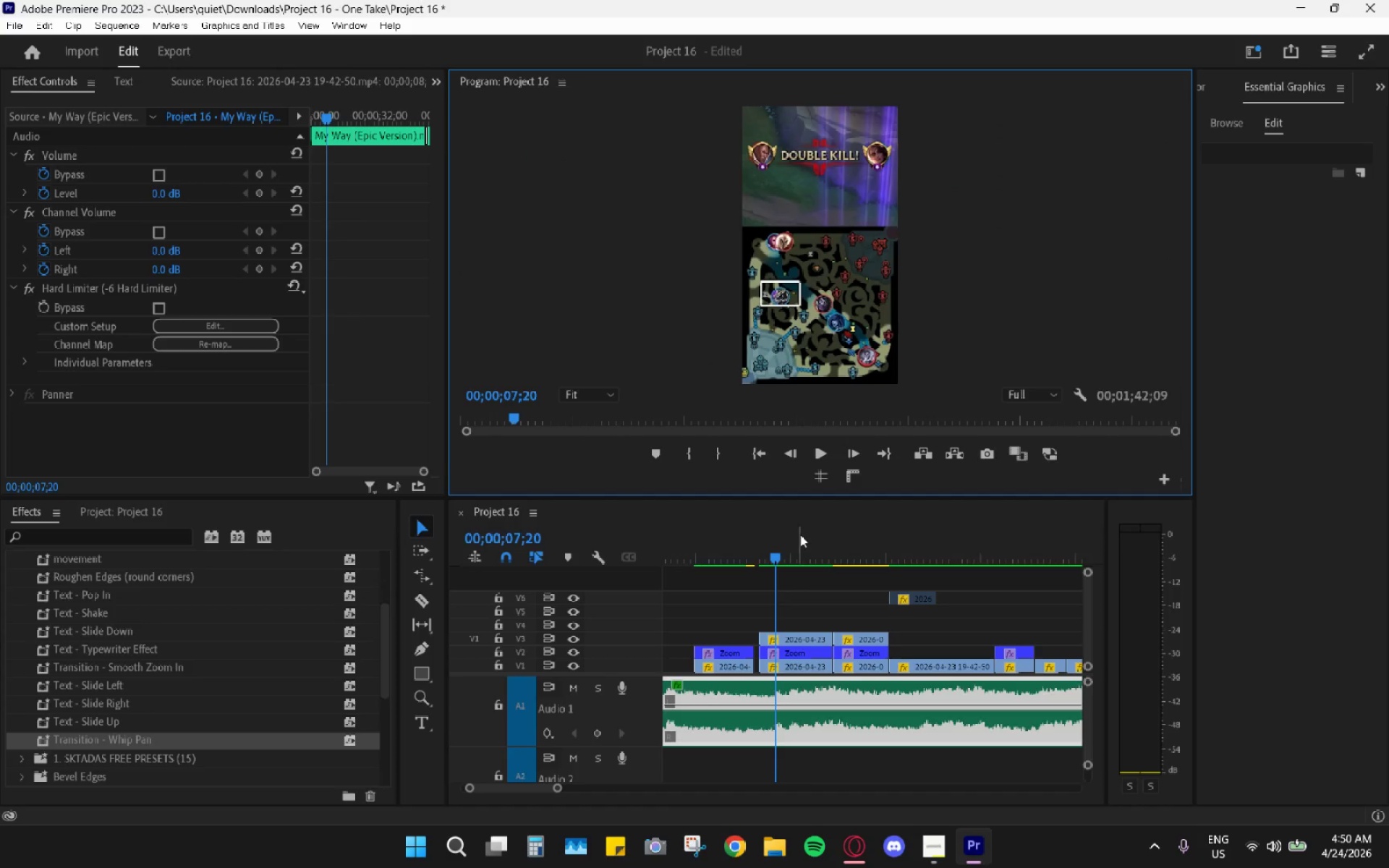 
left_click_drag(start_coordinate=[786, 532], to_coordinate=[749, 548])
 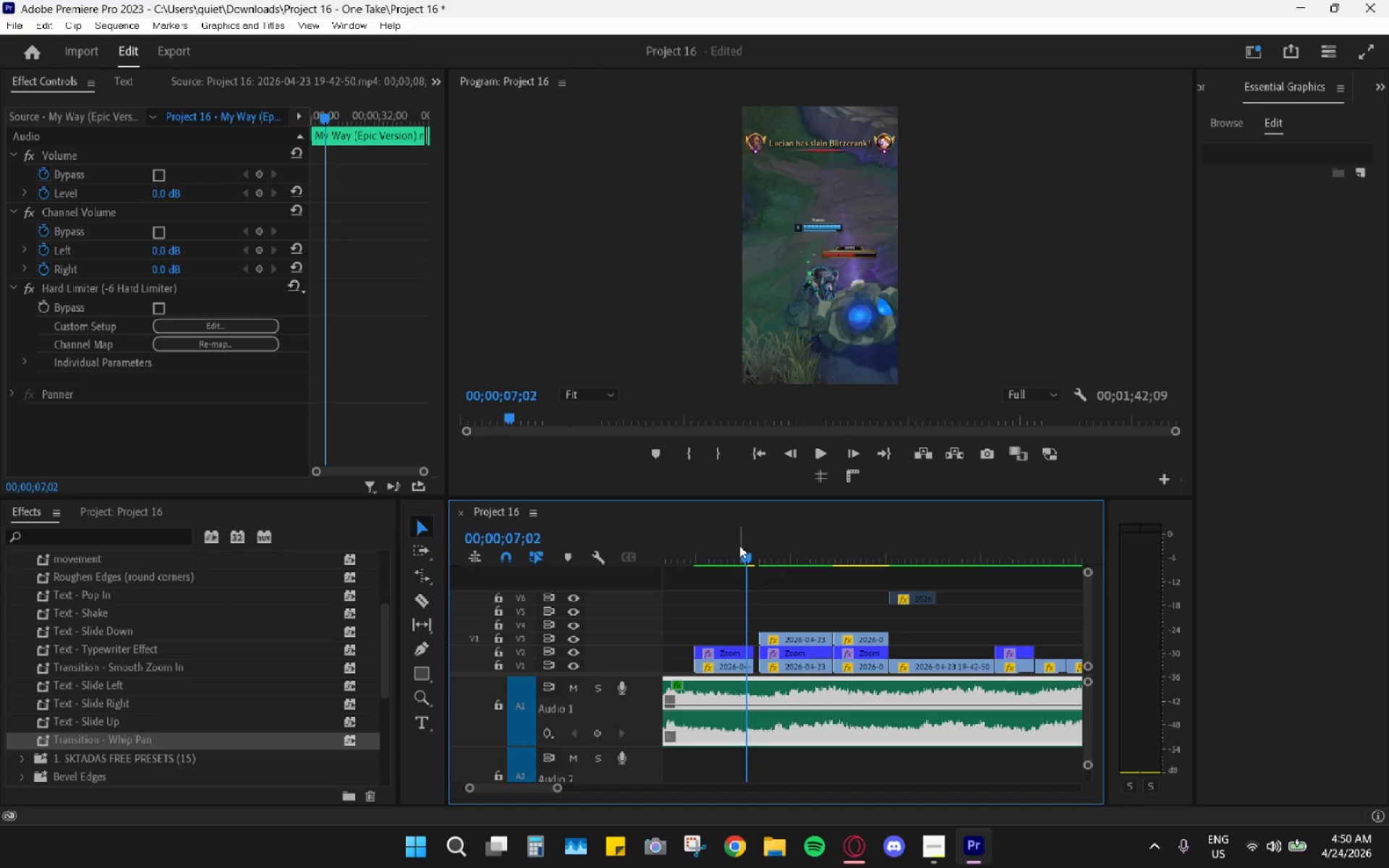 
key(Space)
 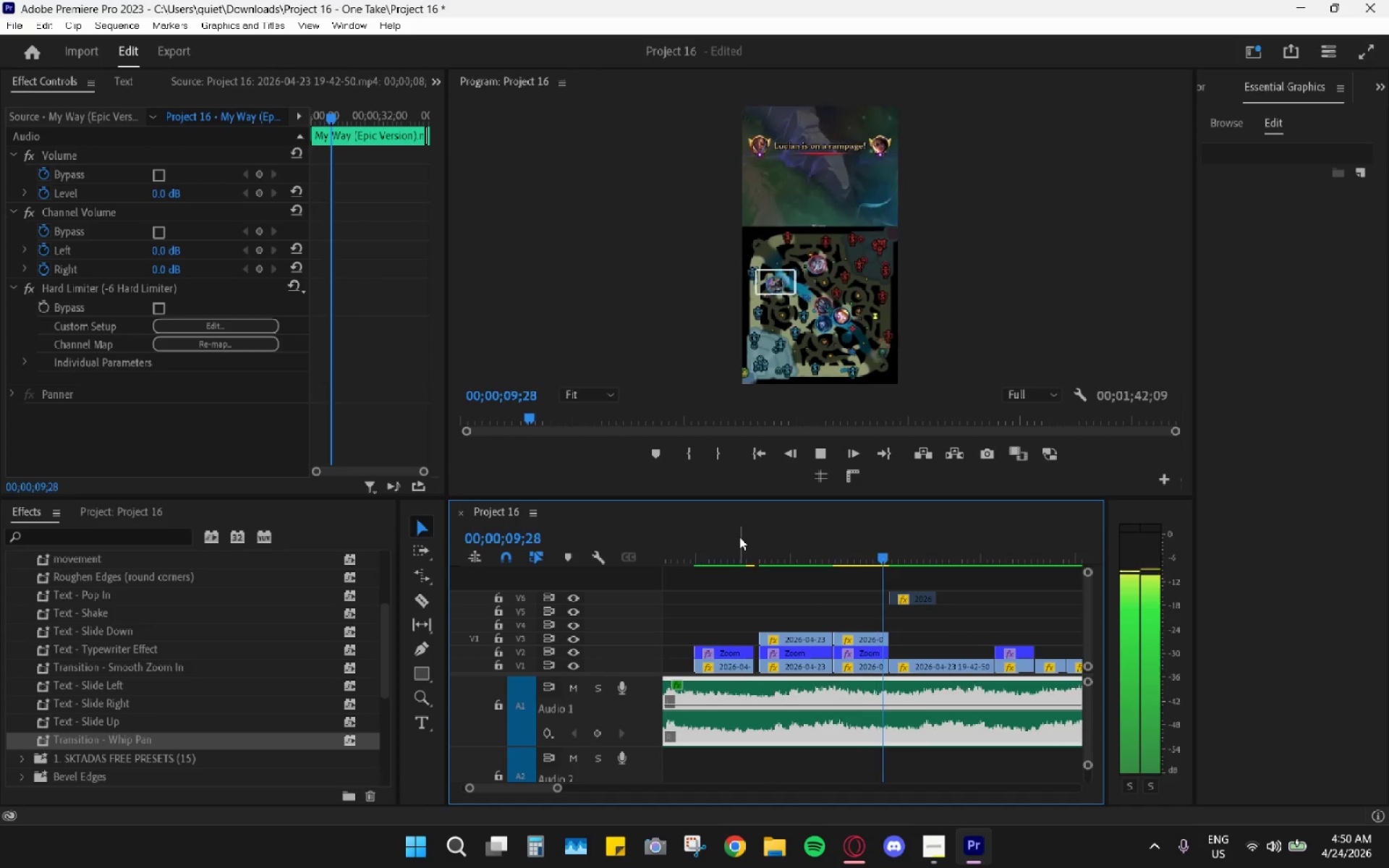 
key(Space)
 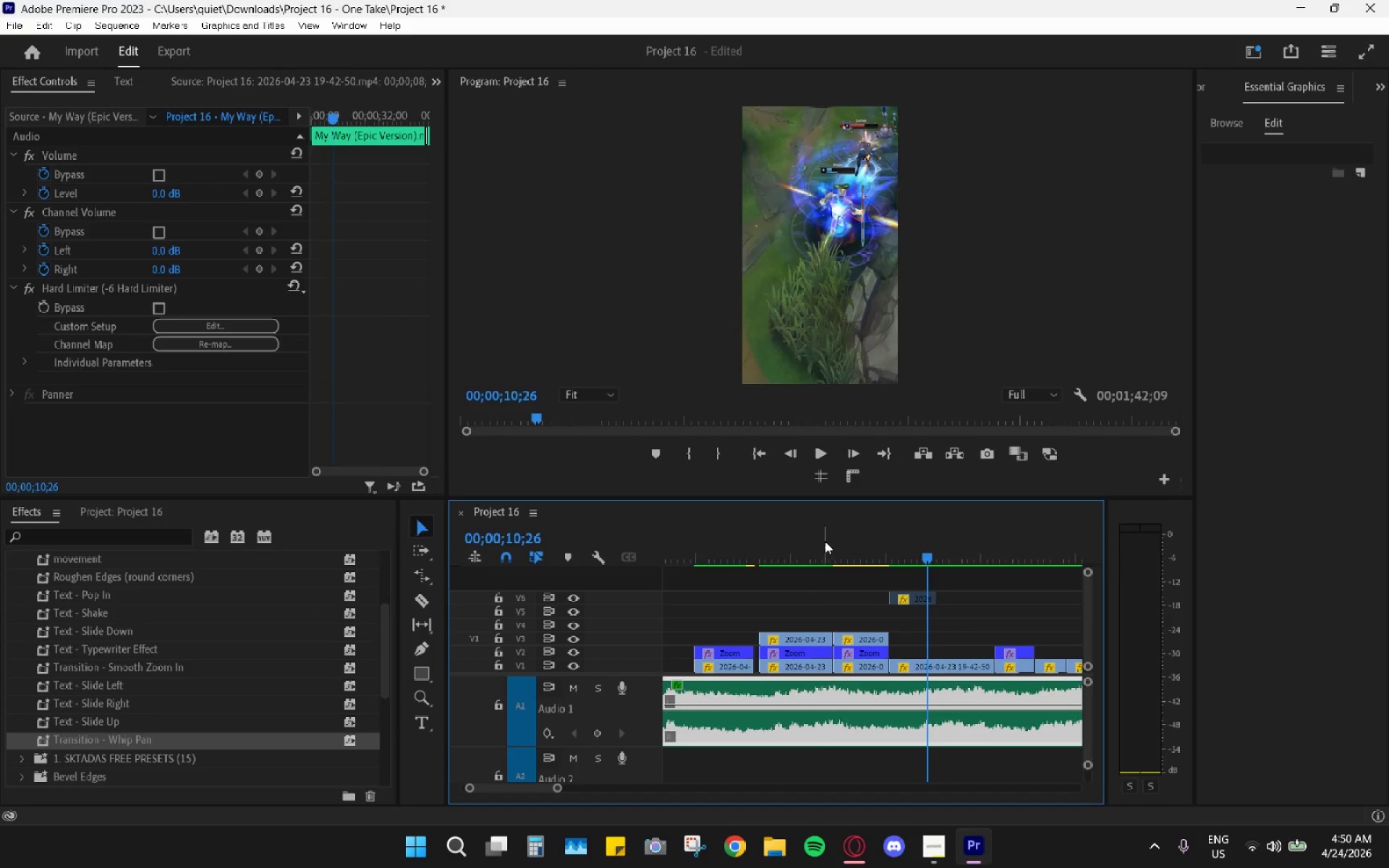 
left_click_drag(start_coordinate=[825, 541], to_coordinate=[791, 540])
 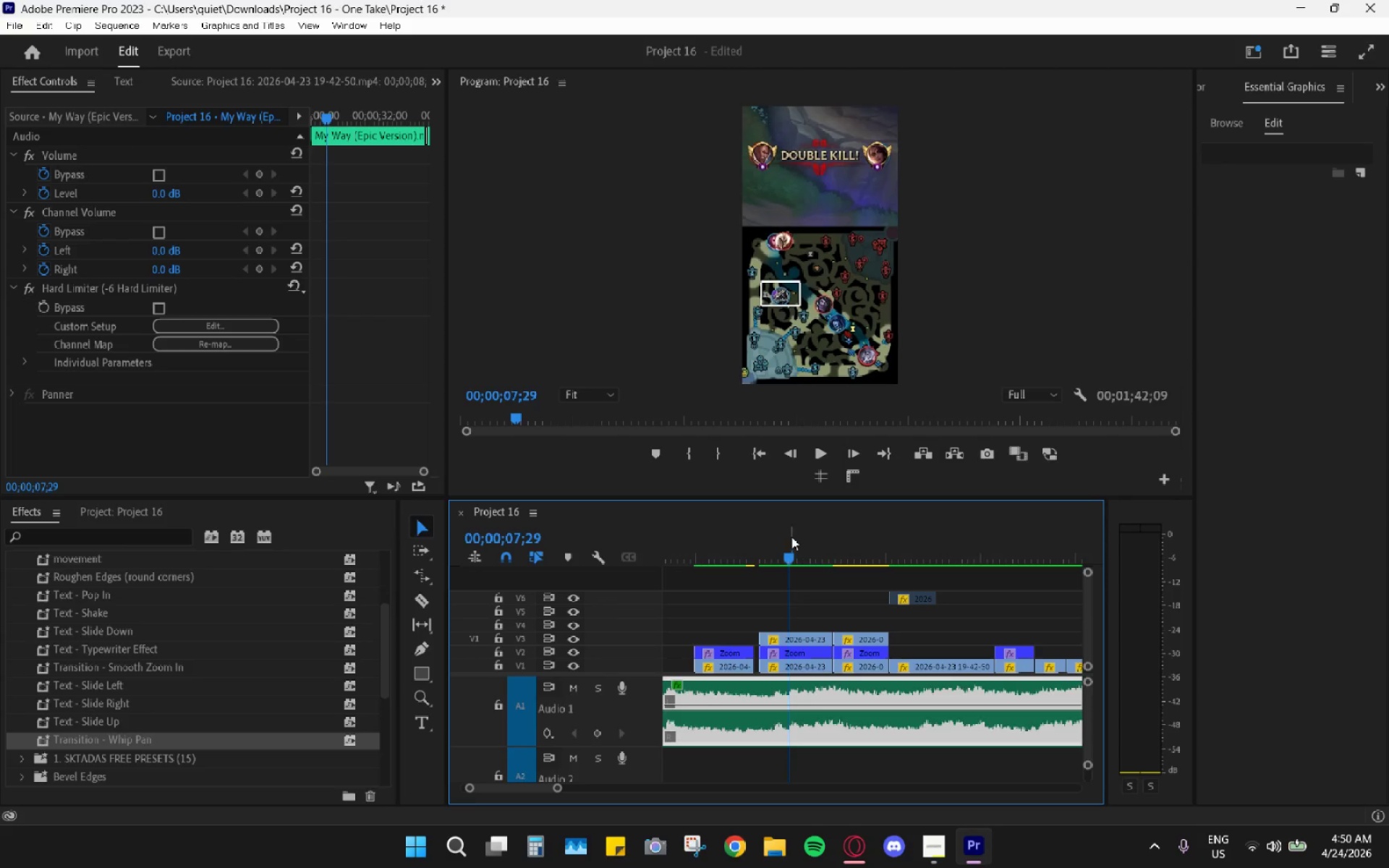 
key(Space)
 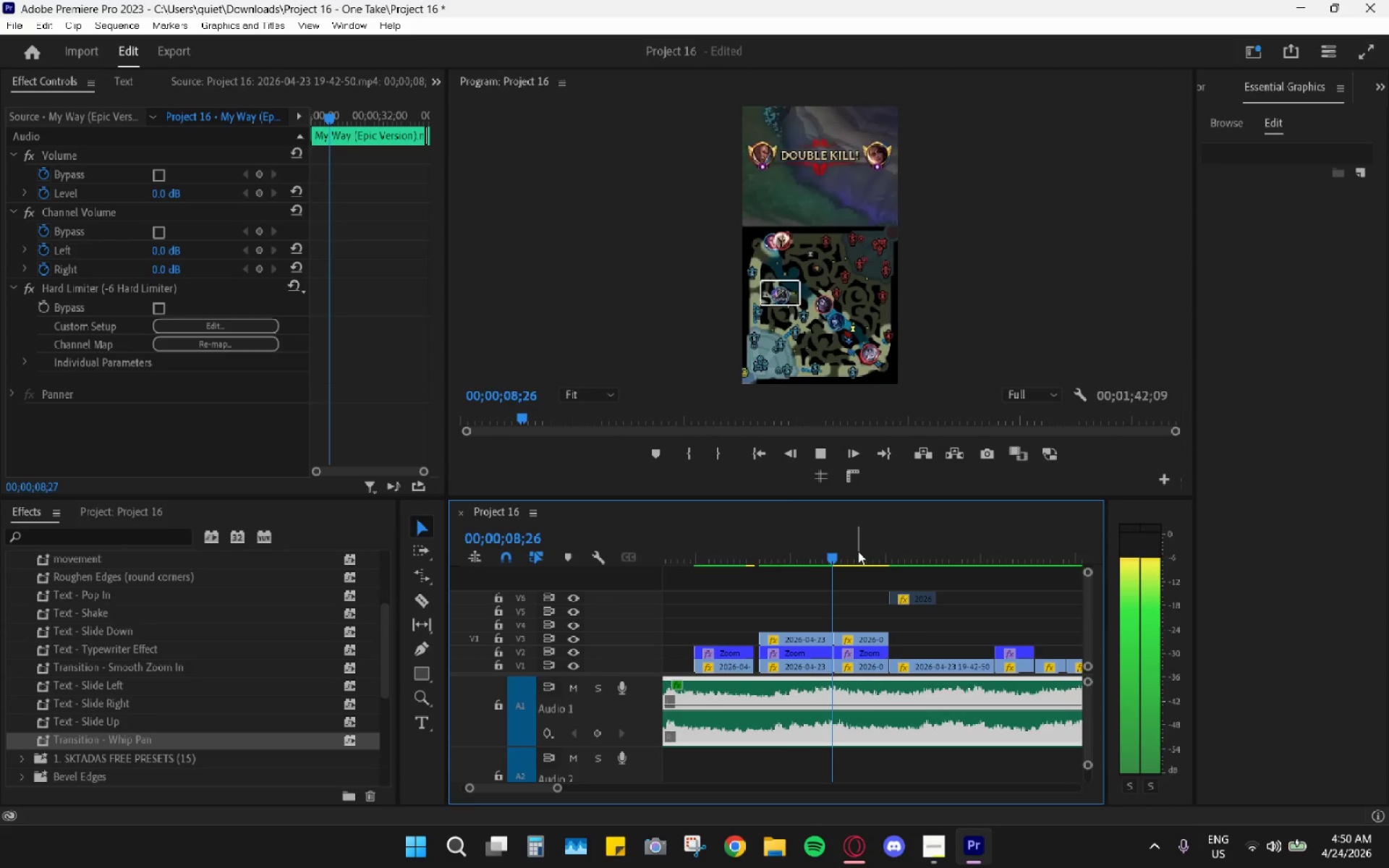 
key(Space)
 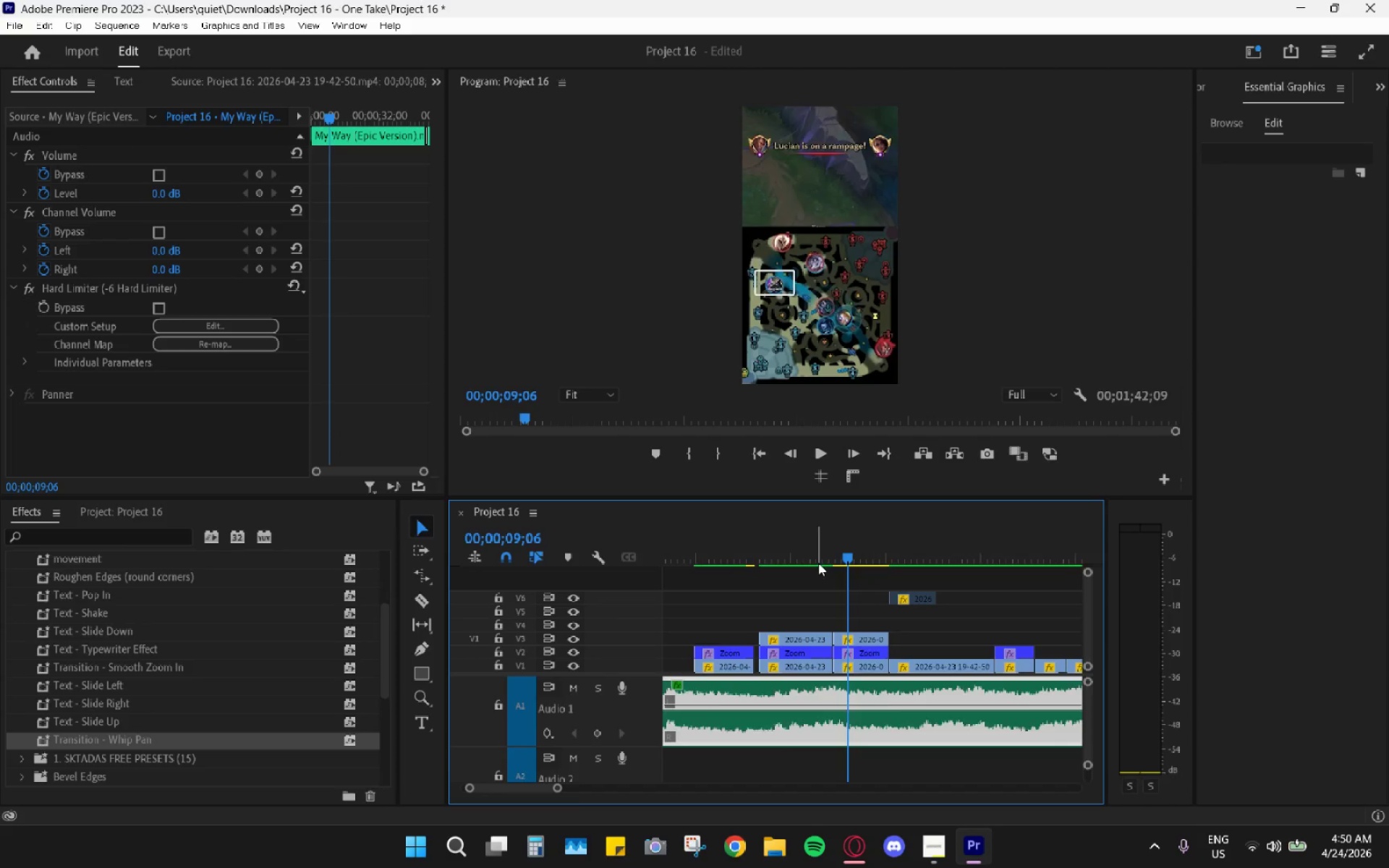 
hold_key(key=AltLeft, duration=0.53)
scroll: coordinate [807, 584], scroll_direction: down, amount: 4.0
 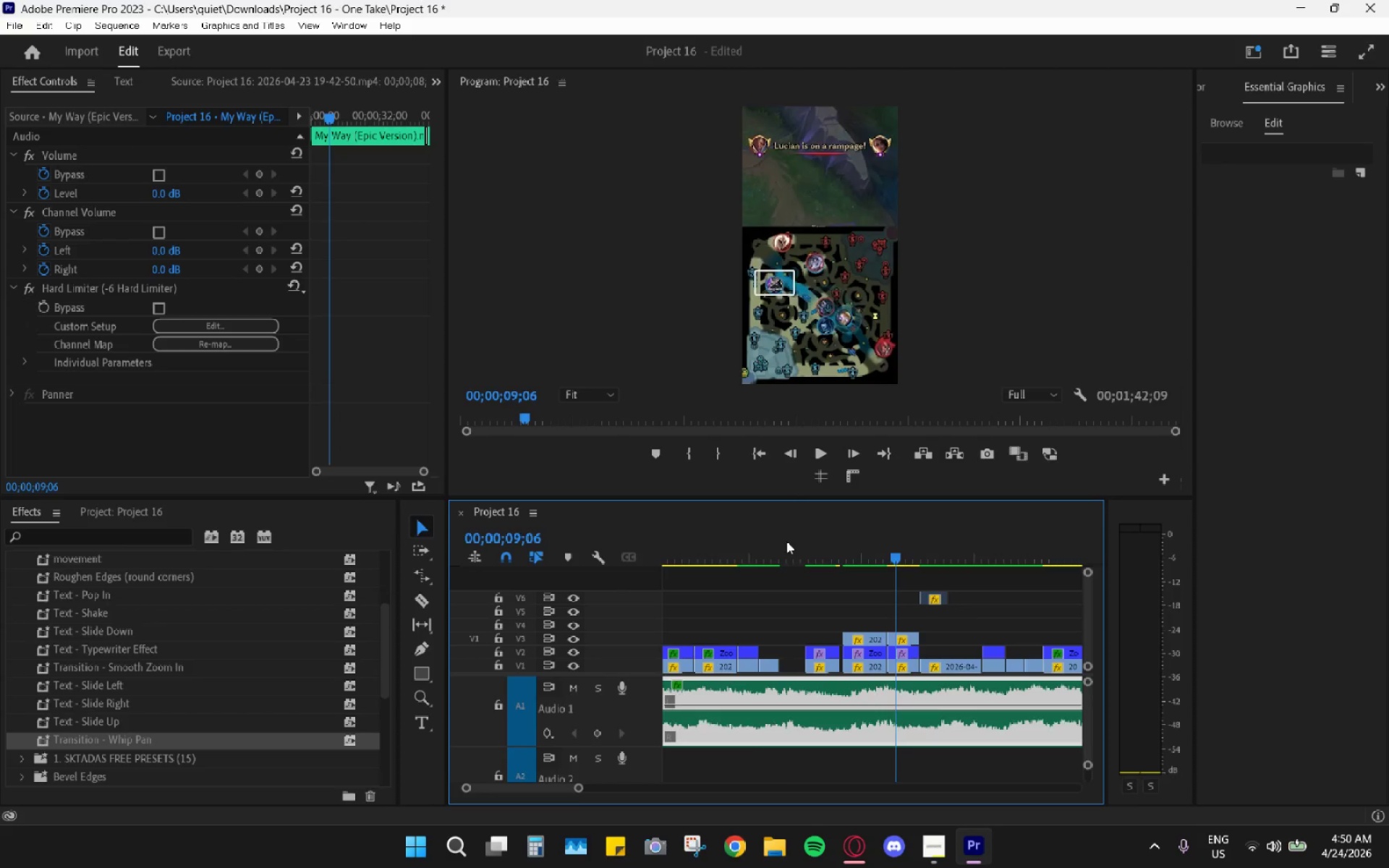 
left_click_drag(start_coordinate=[778, 543], to_coordinate=[626, 559])
 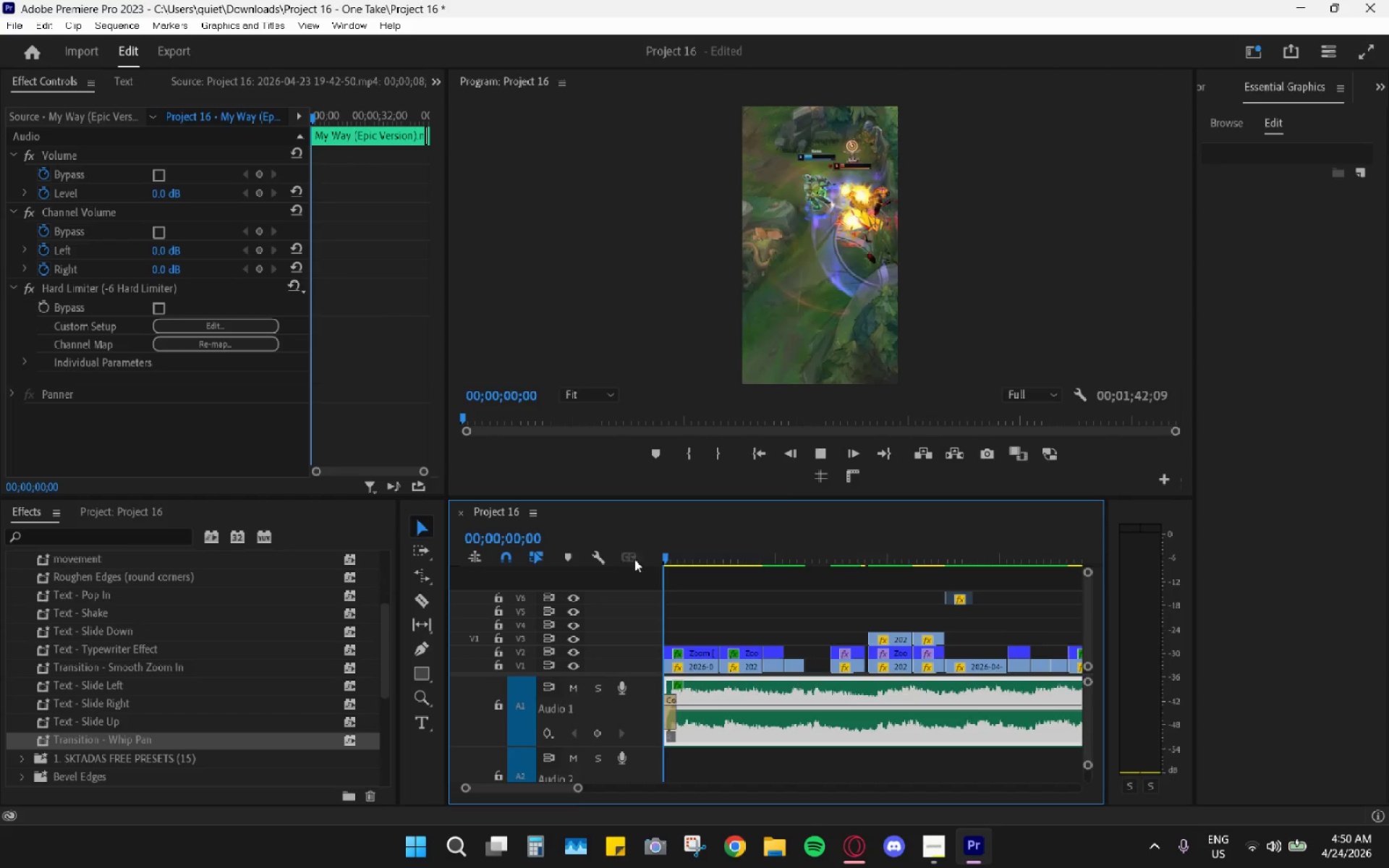 
key(Space)
 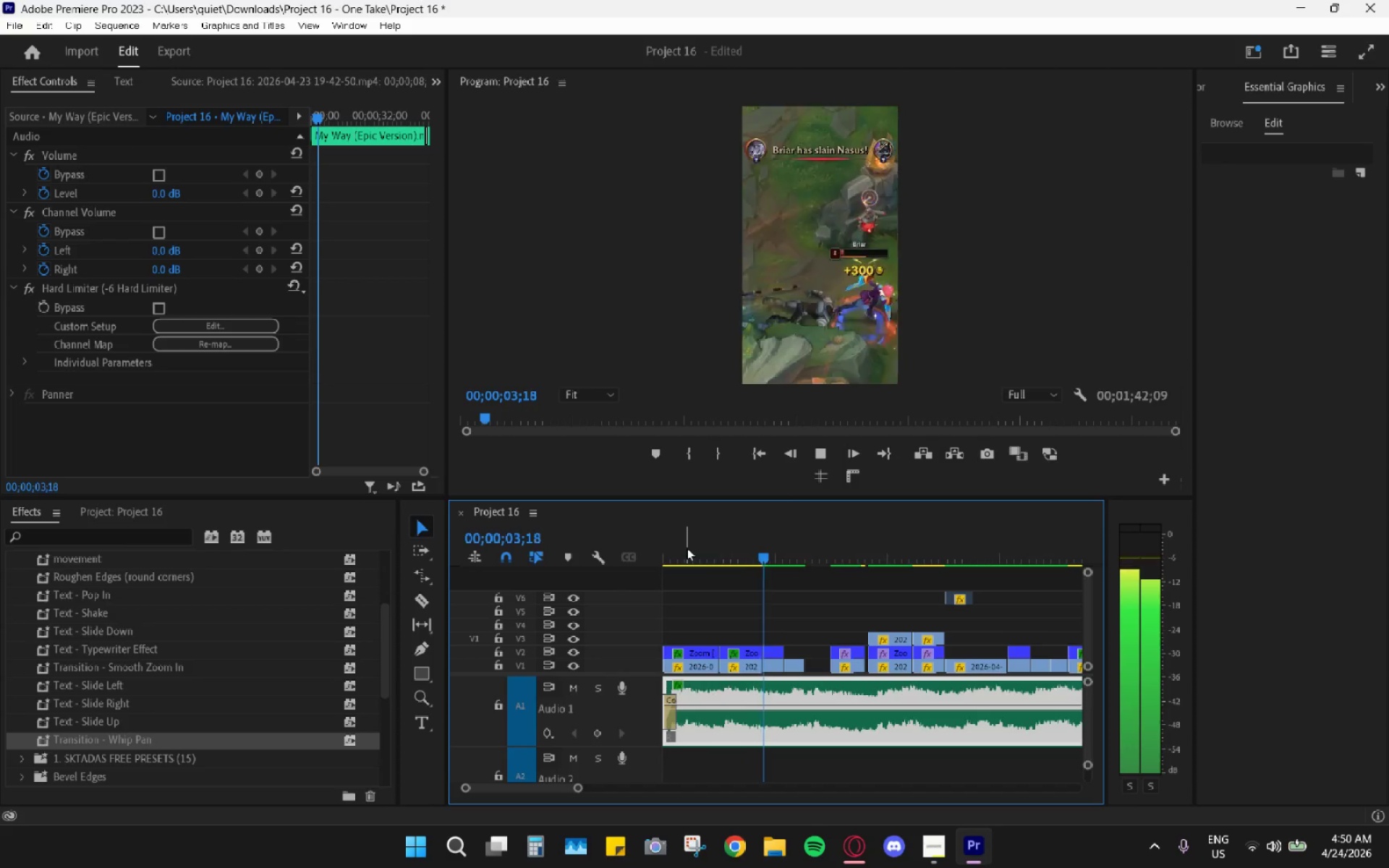 
key(Space)
 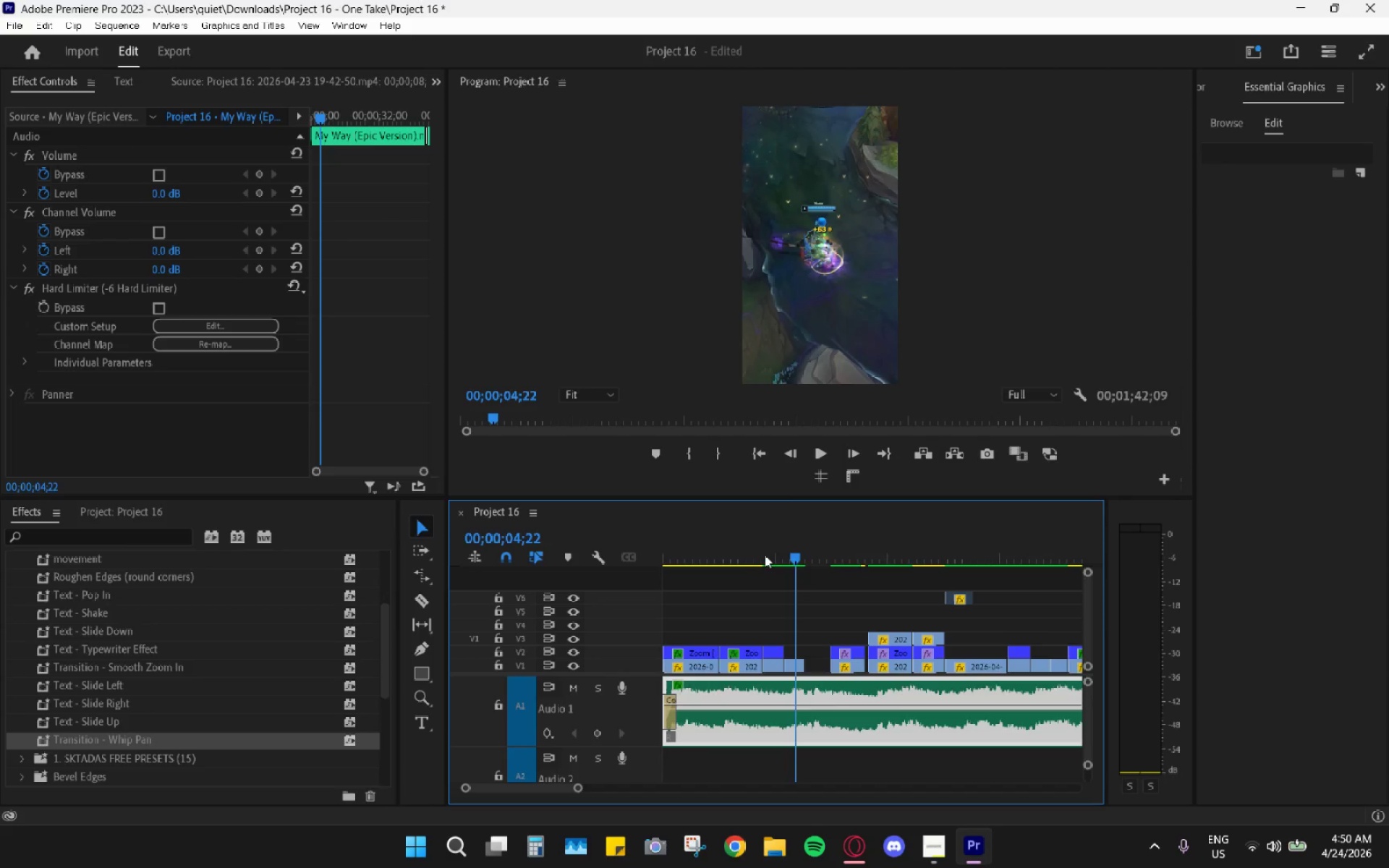 
left_click_drag(start_coordinate=[768, 553], to_coordinate=[760, 553])
 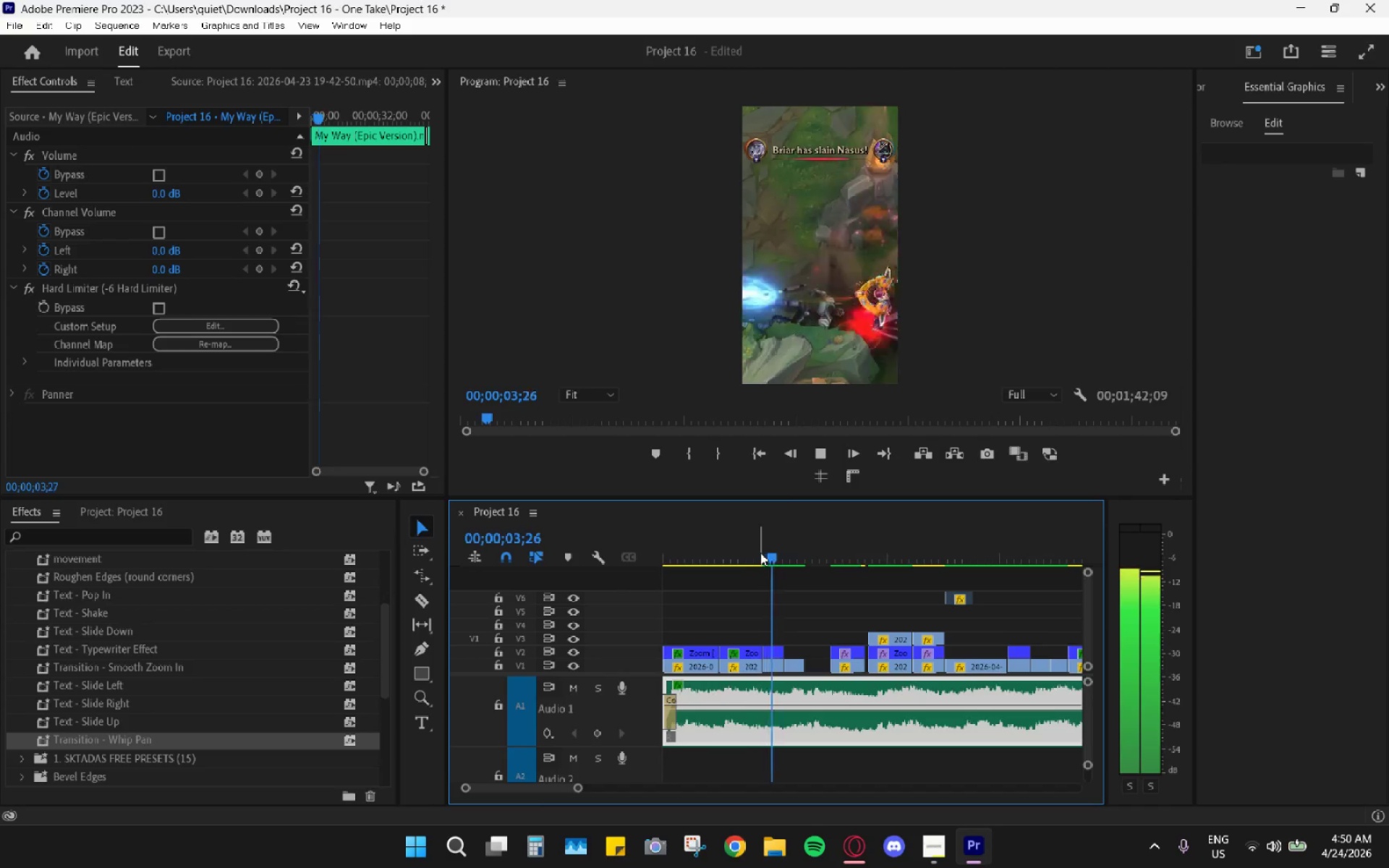 
key(Space)
 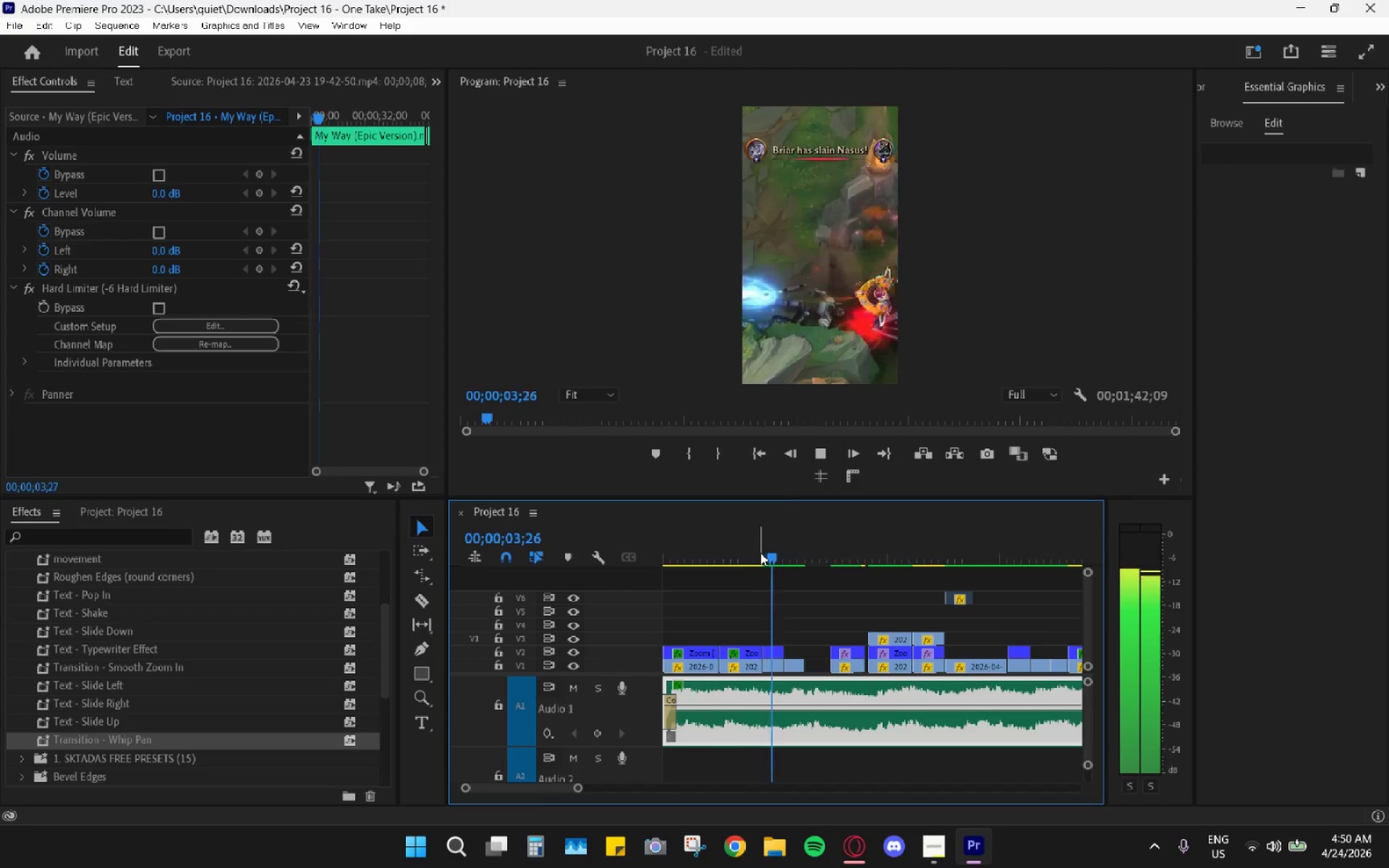 
key(Space)
 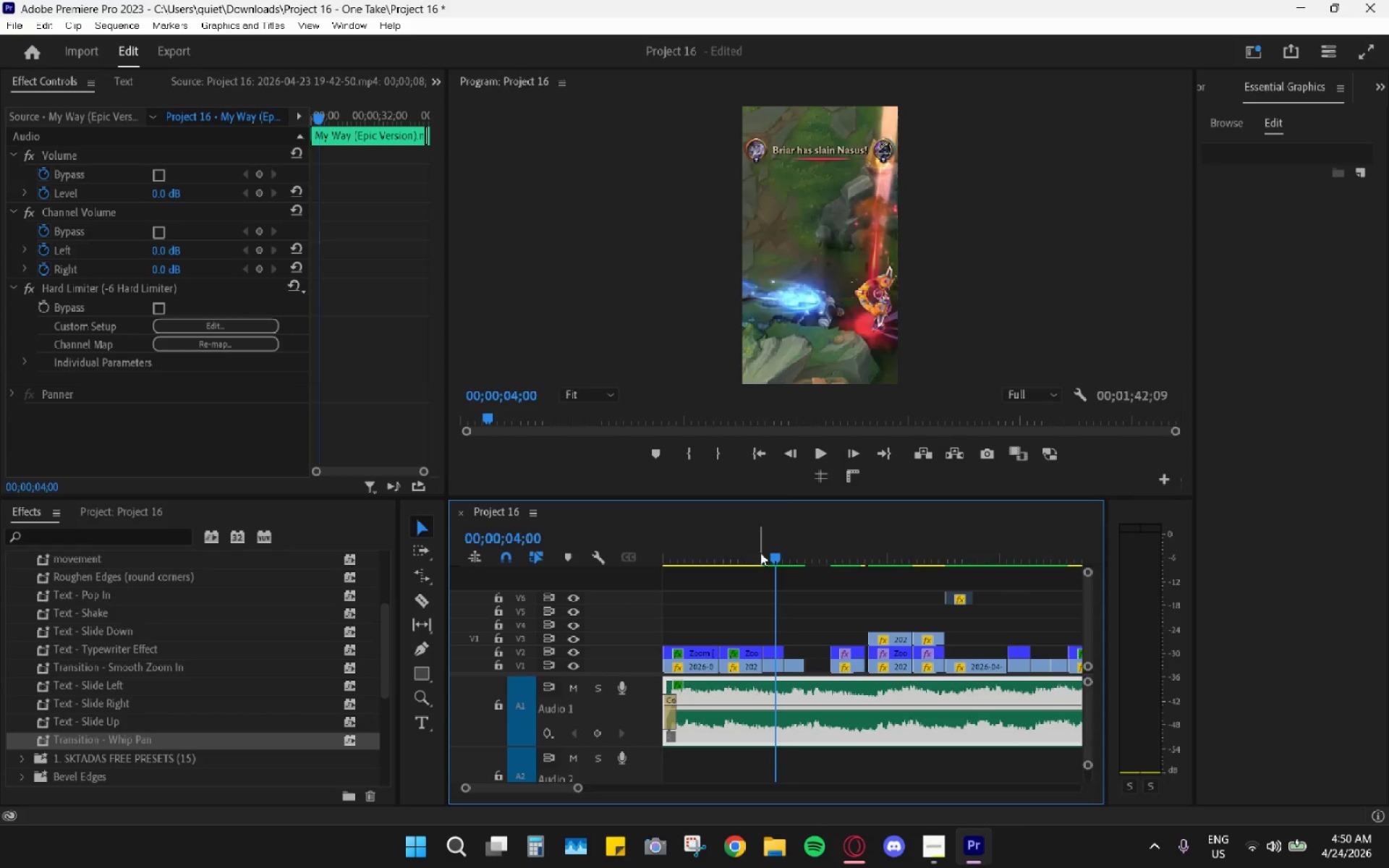 
key(Space)
 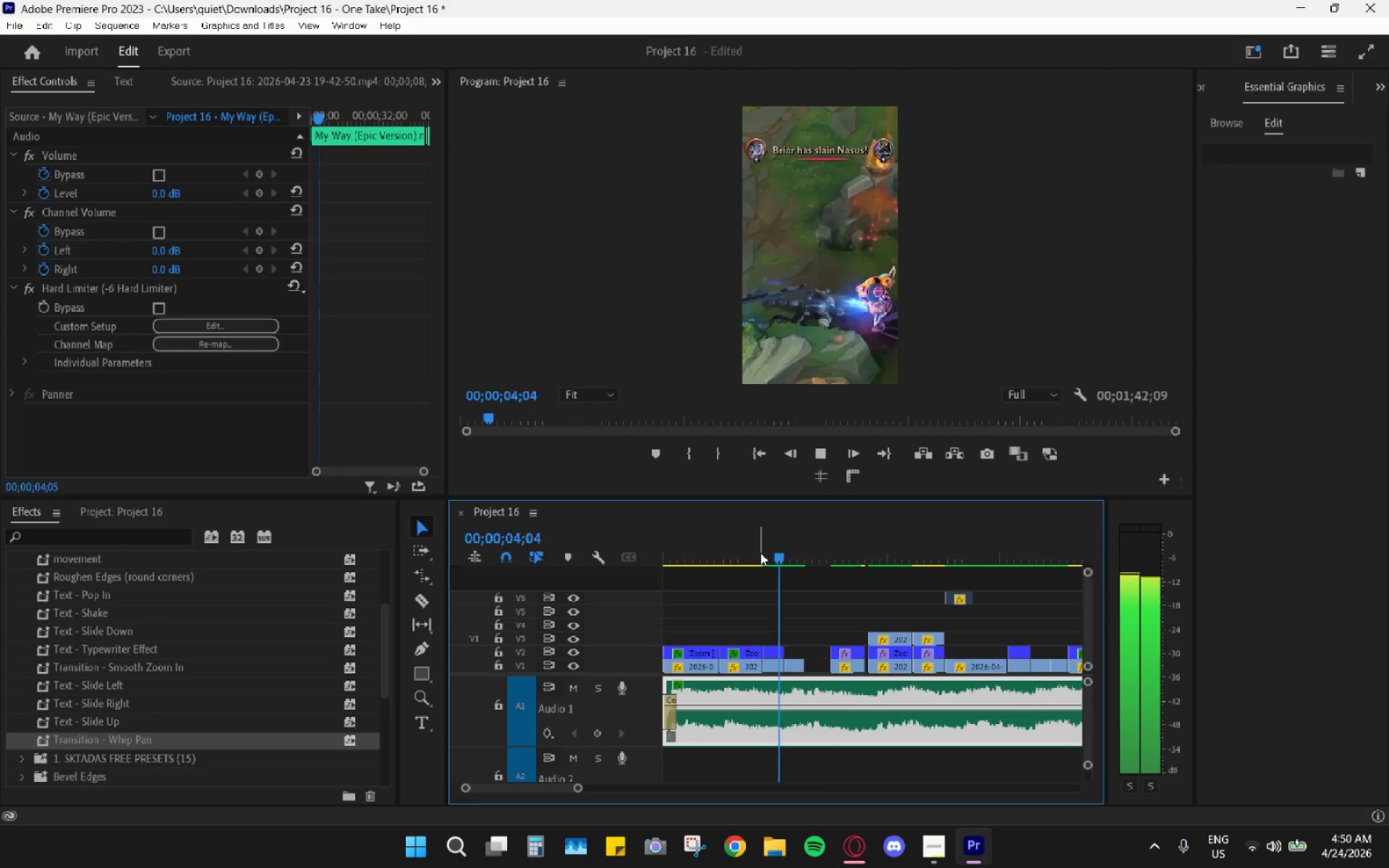 
key(Space)
 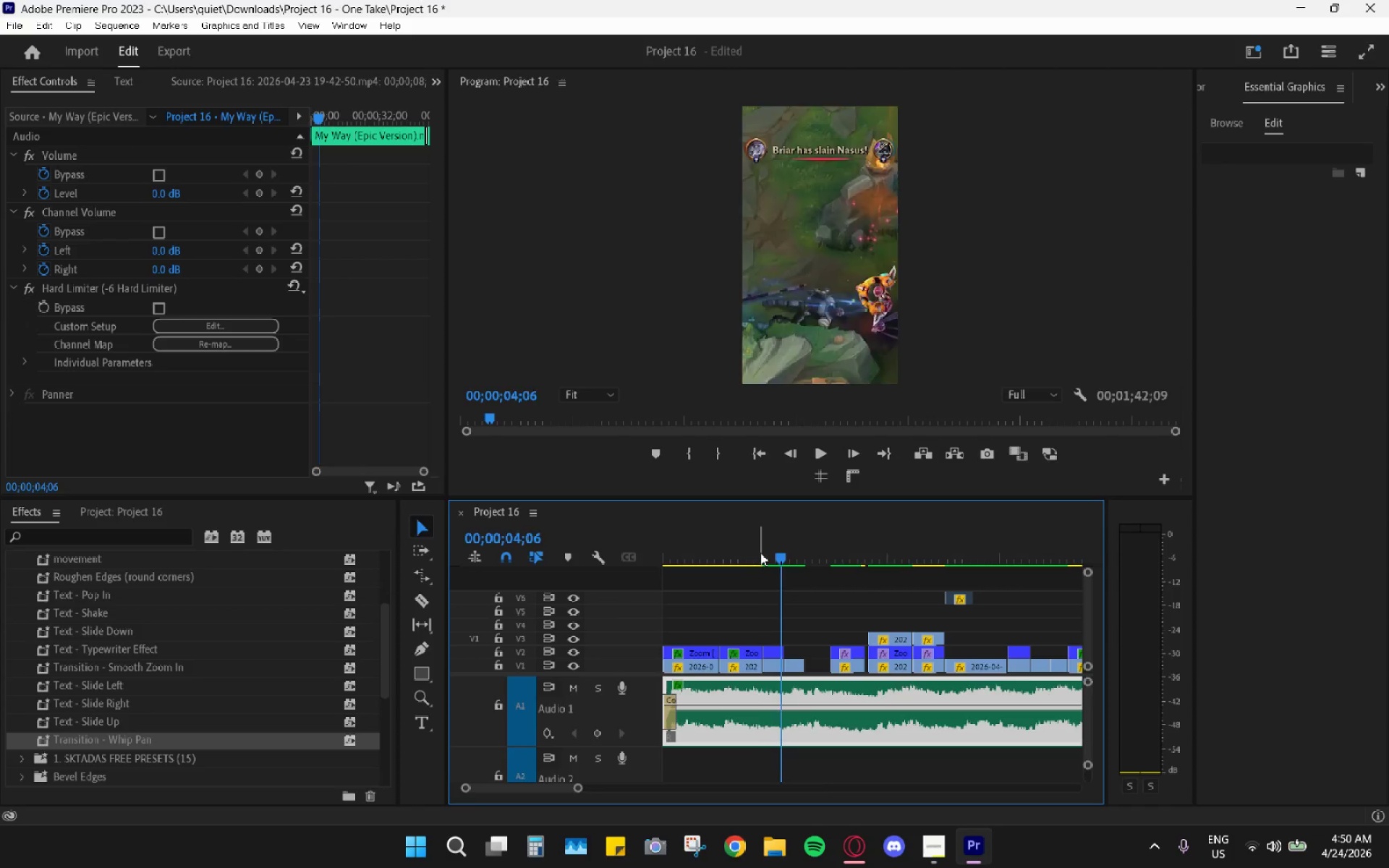 
left_click_drag(start_coordinate=[760, 553], to_coordinate=[741, 553])
 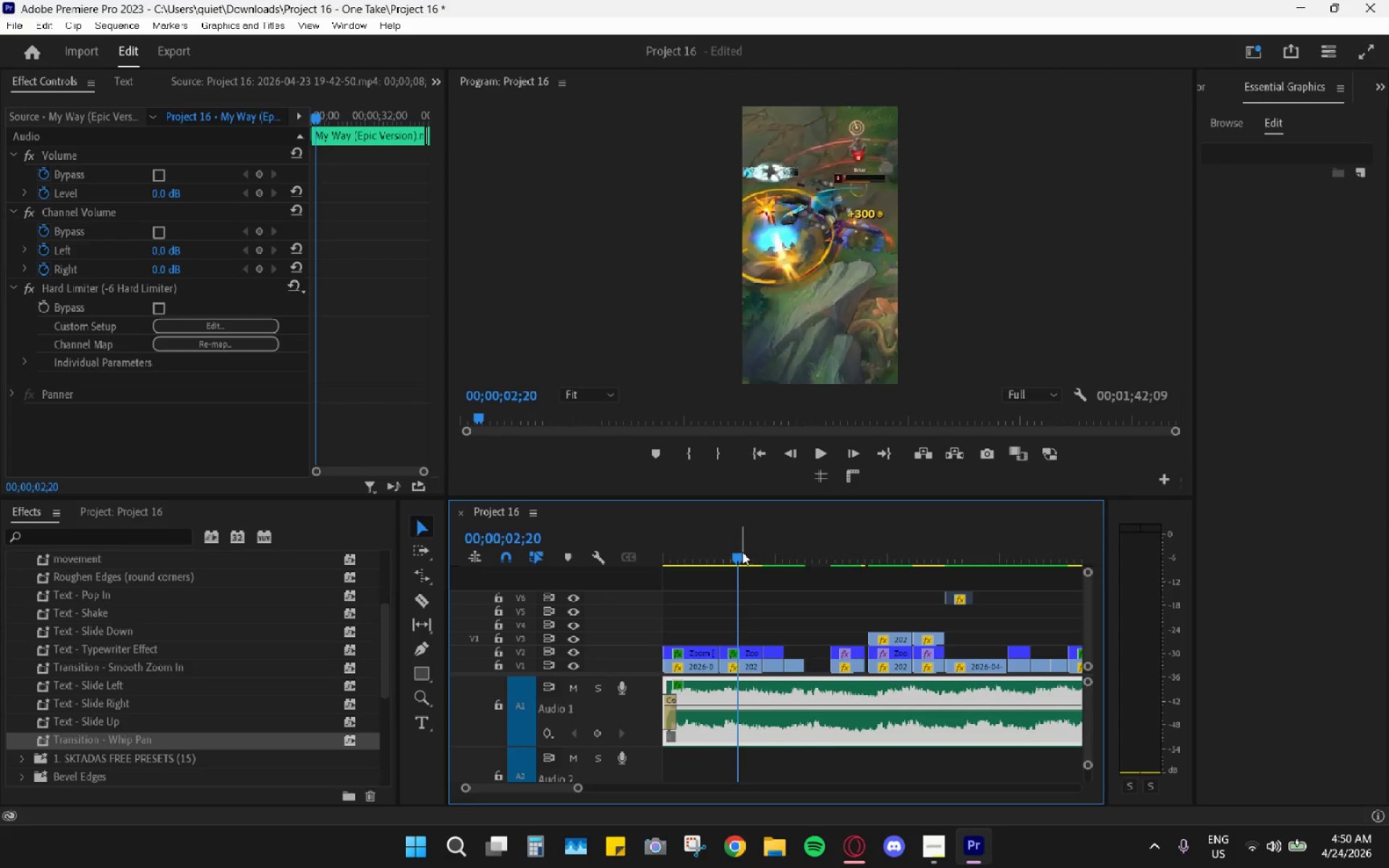 
key(Space)
 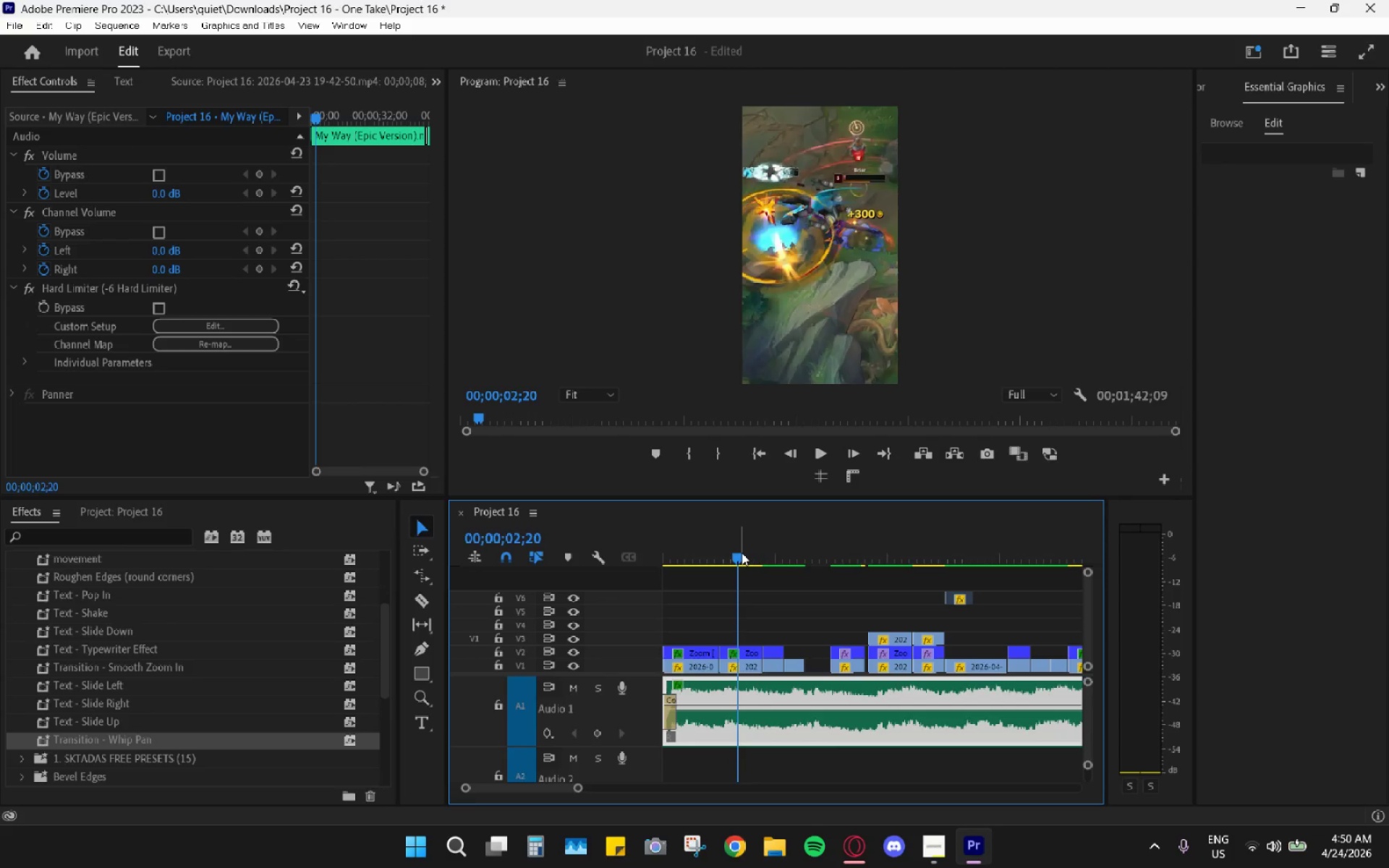 
key(Space)
 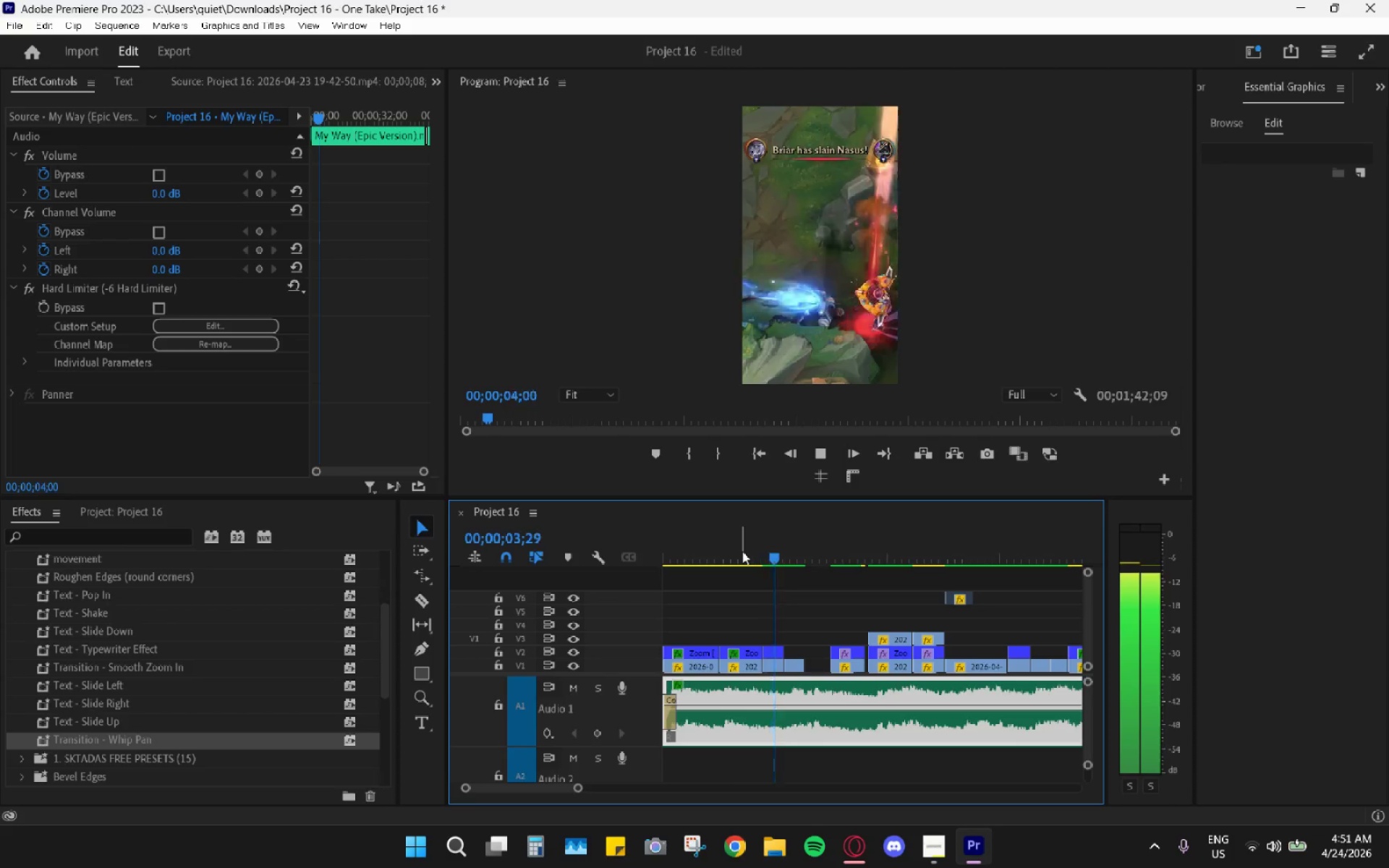 
key(Space)
 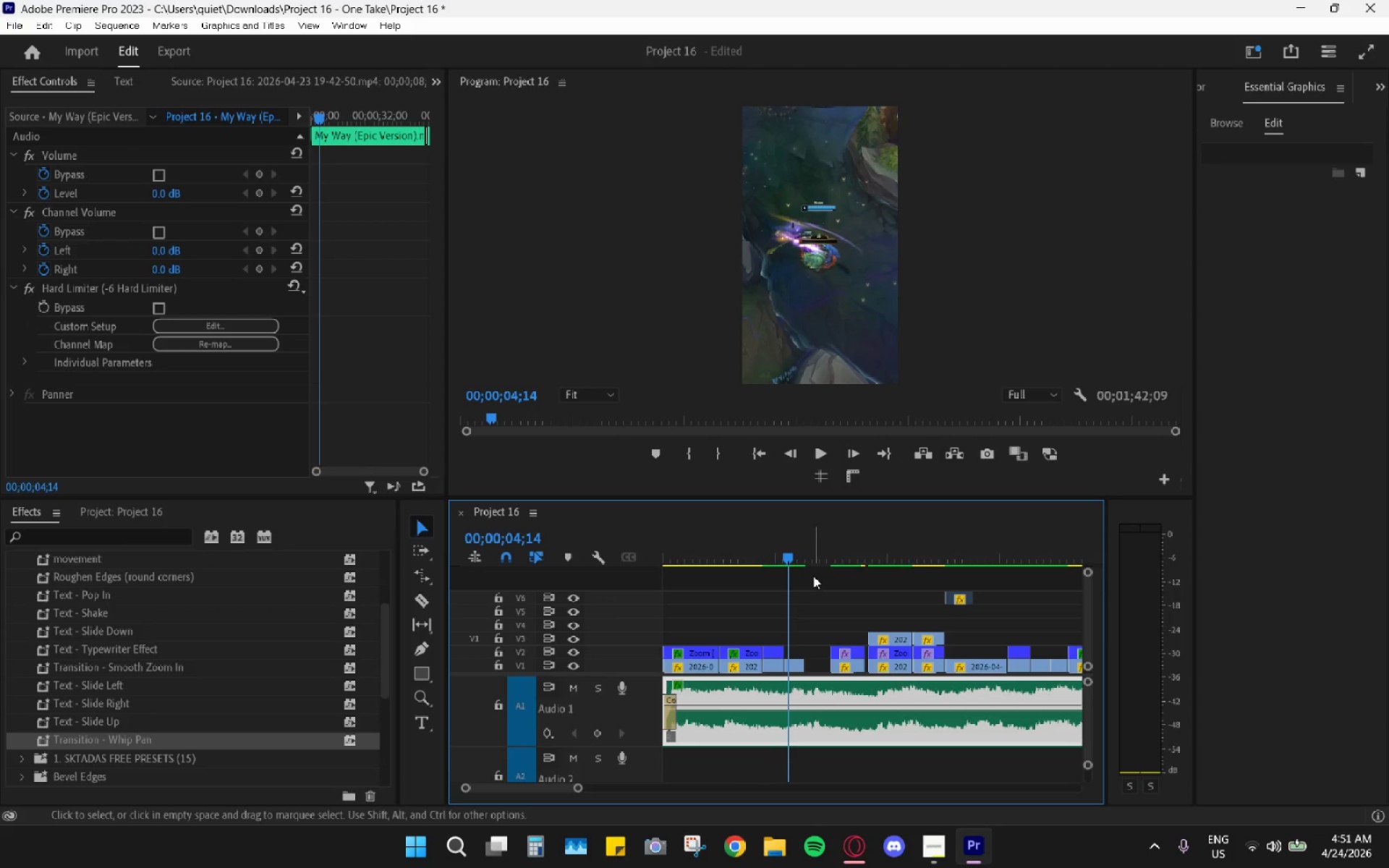 
key(Space)
 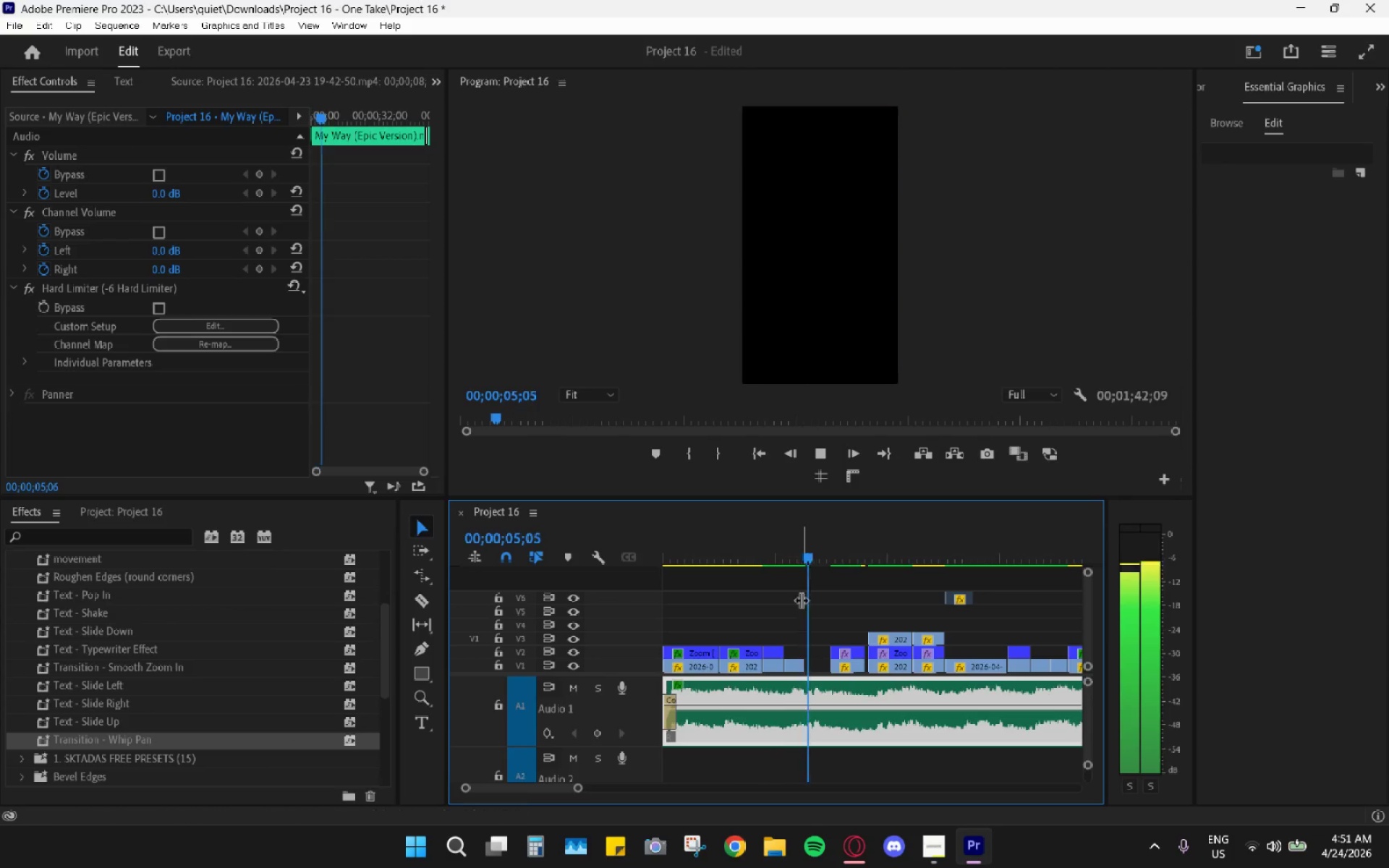 
key(Space)
 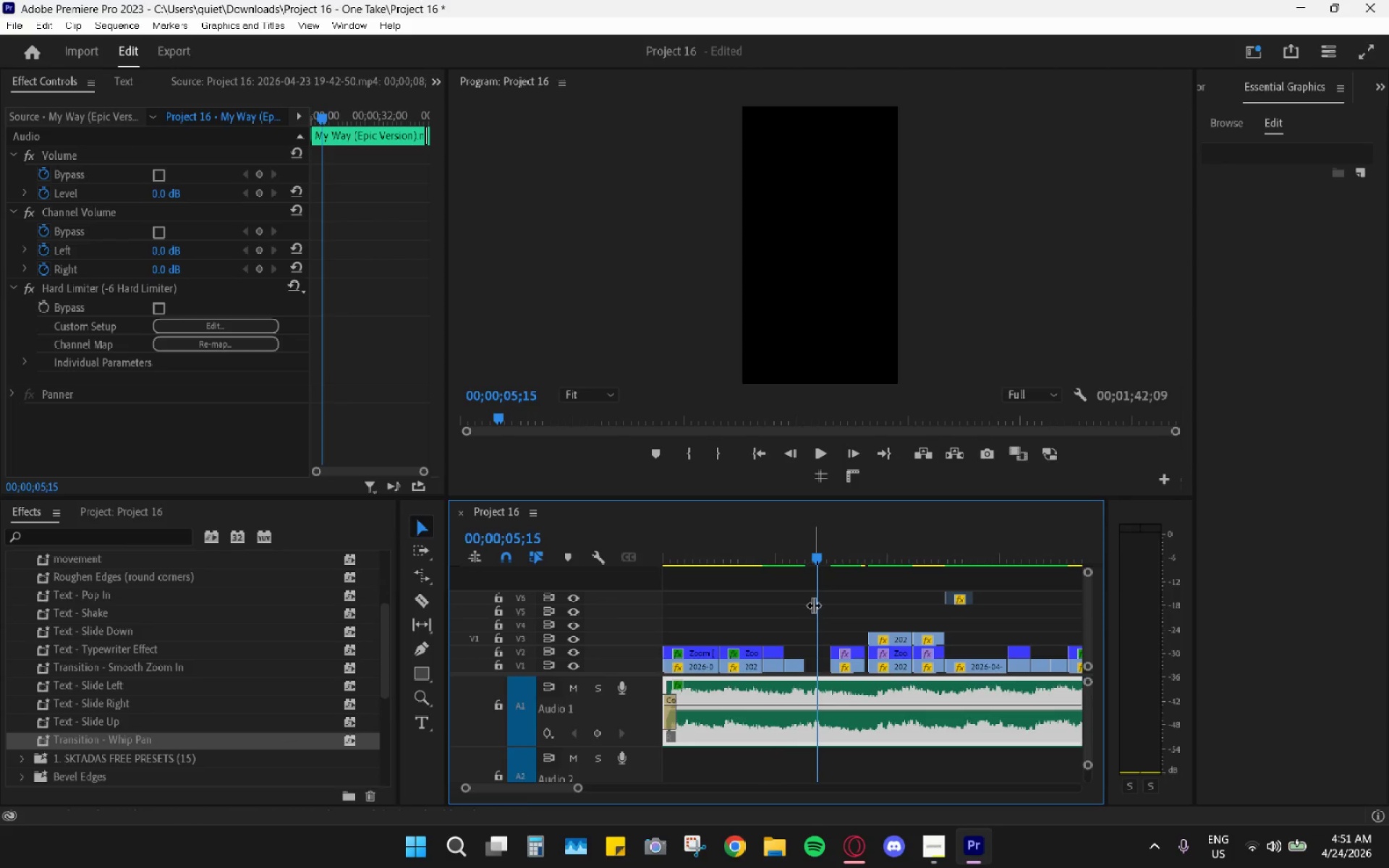 
key(Space)
 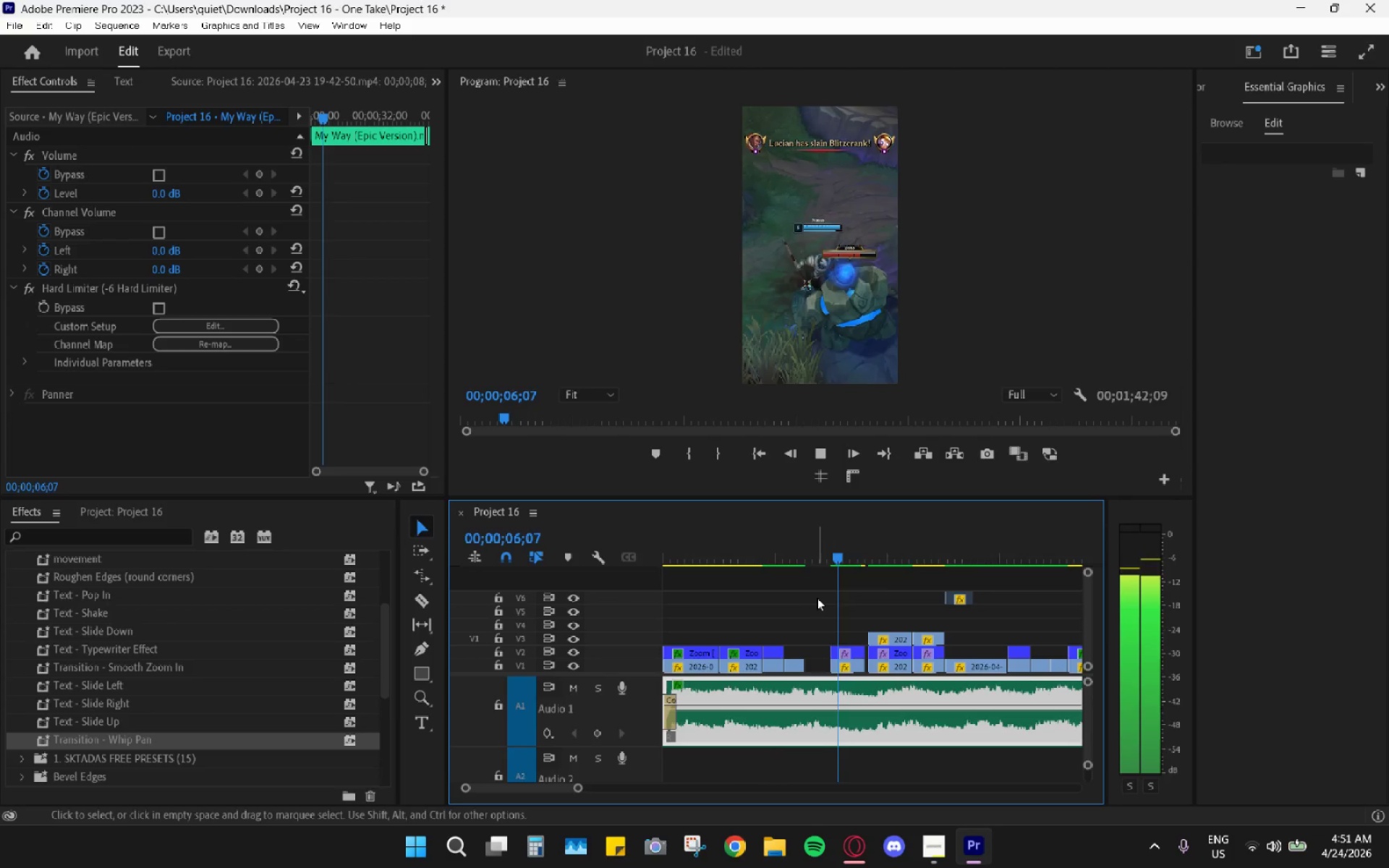 
key(Space)
 